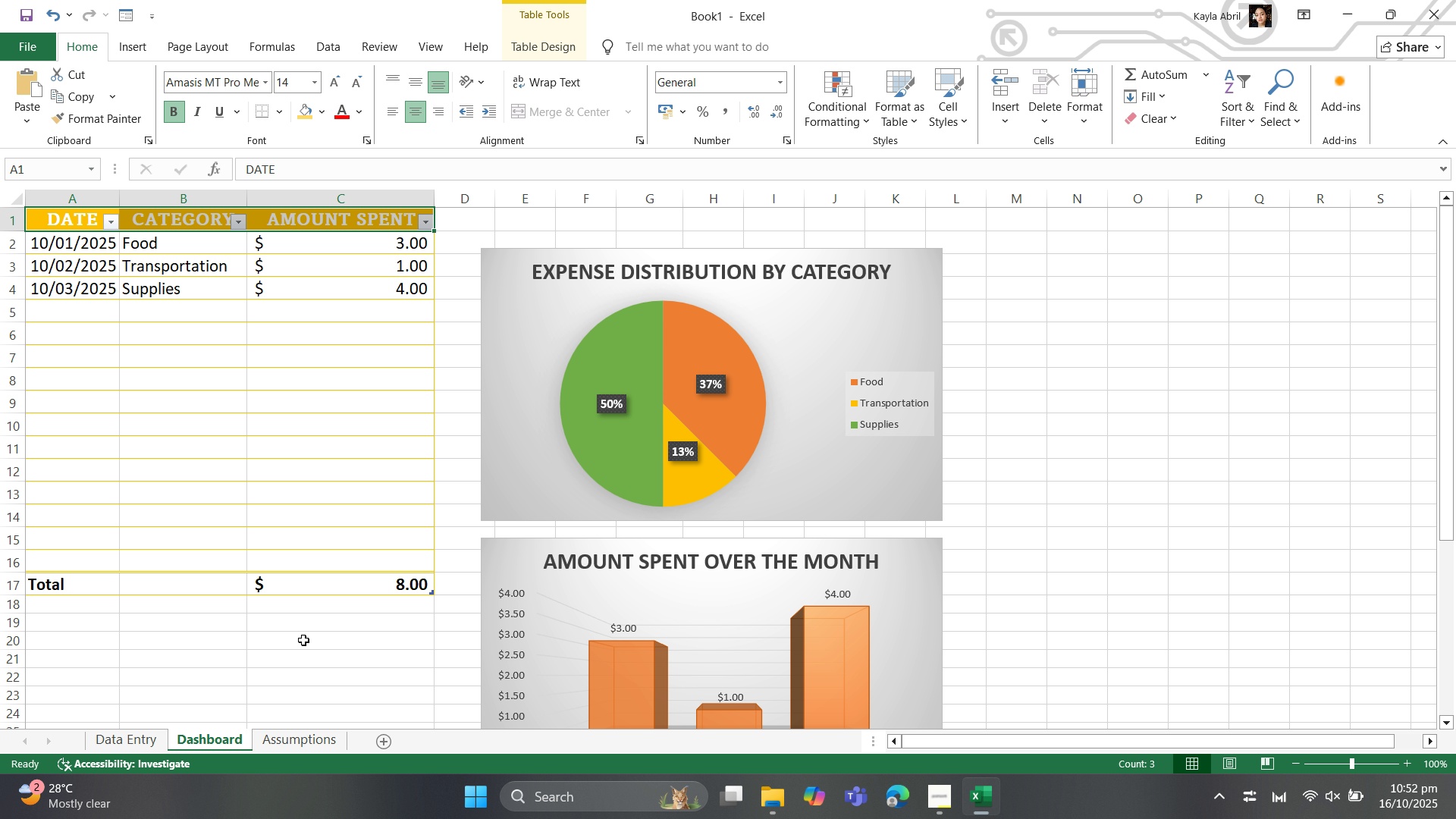 
left_click([306, 644])
 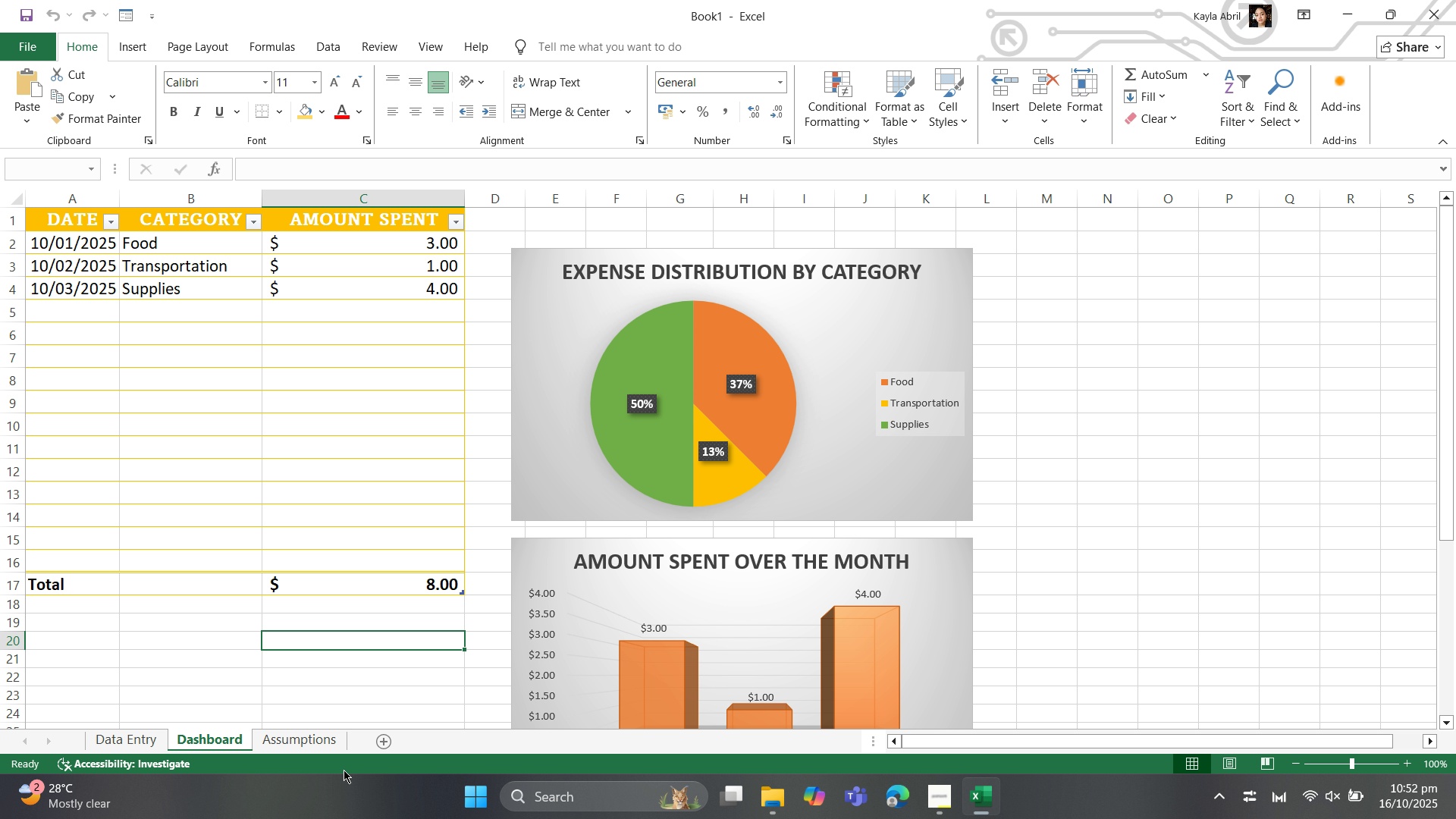 
left_click([329, 735])
 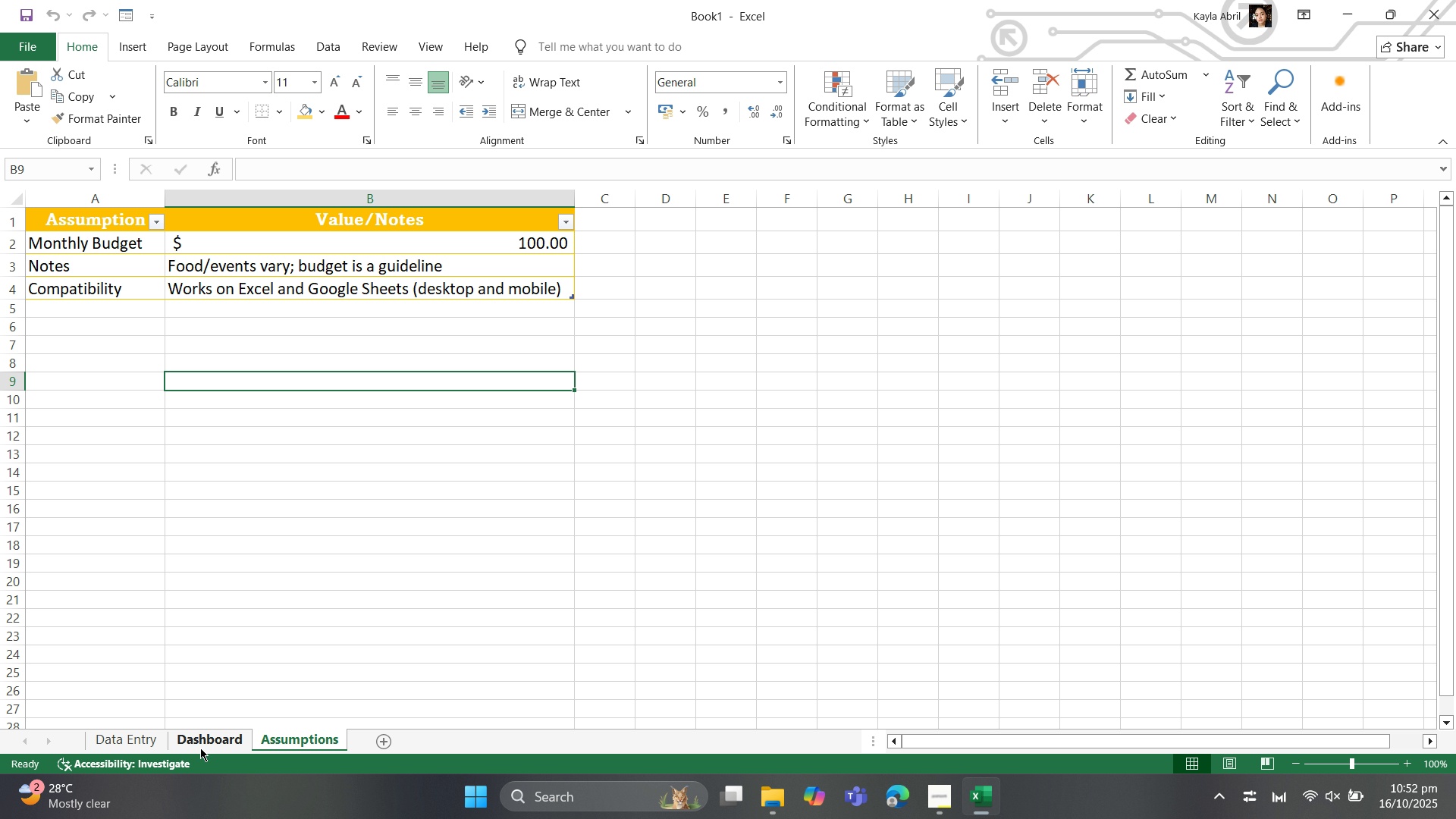 
left_click([200, 748])
 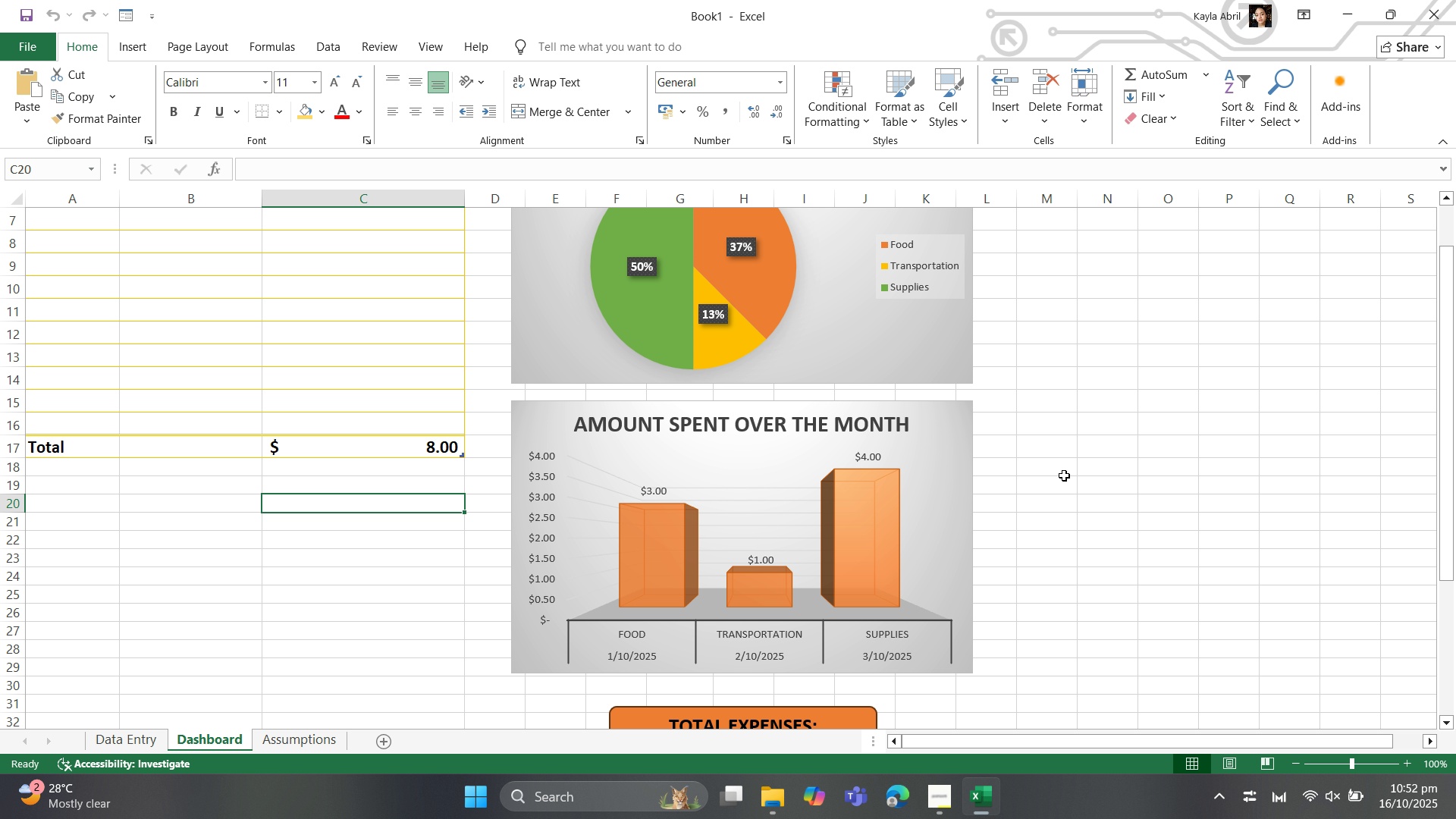 
scroll: coordinate [1064, 475], scroll_direction: down, amount: 5.0
 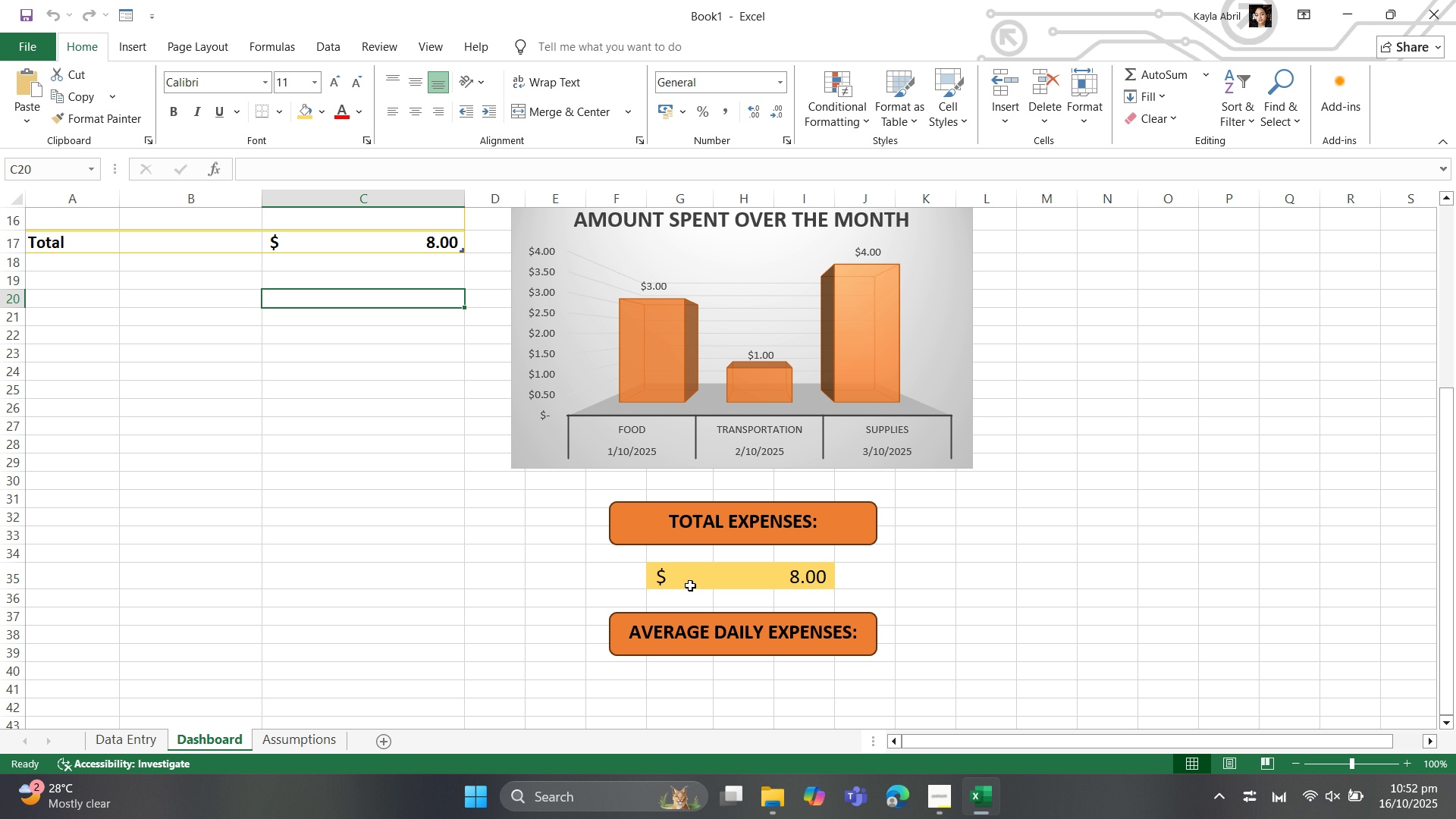 
left_click([692, 574])
 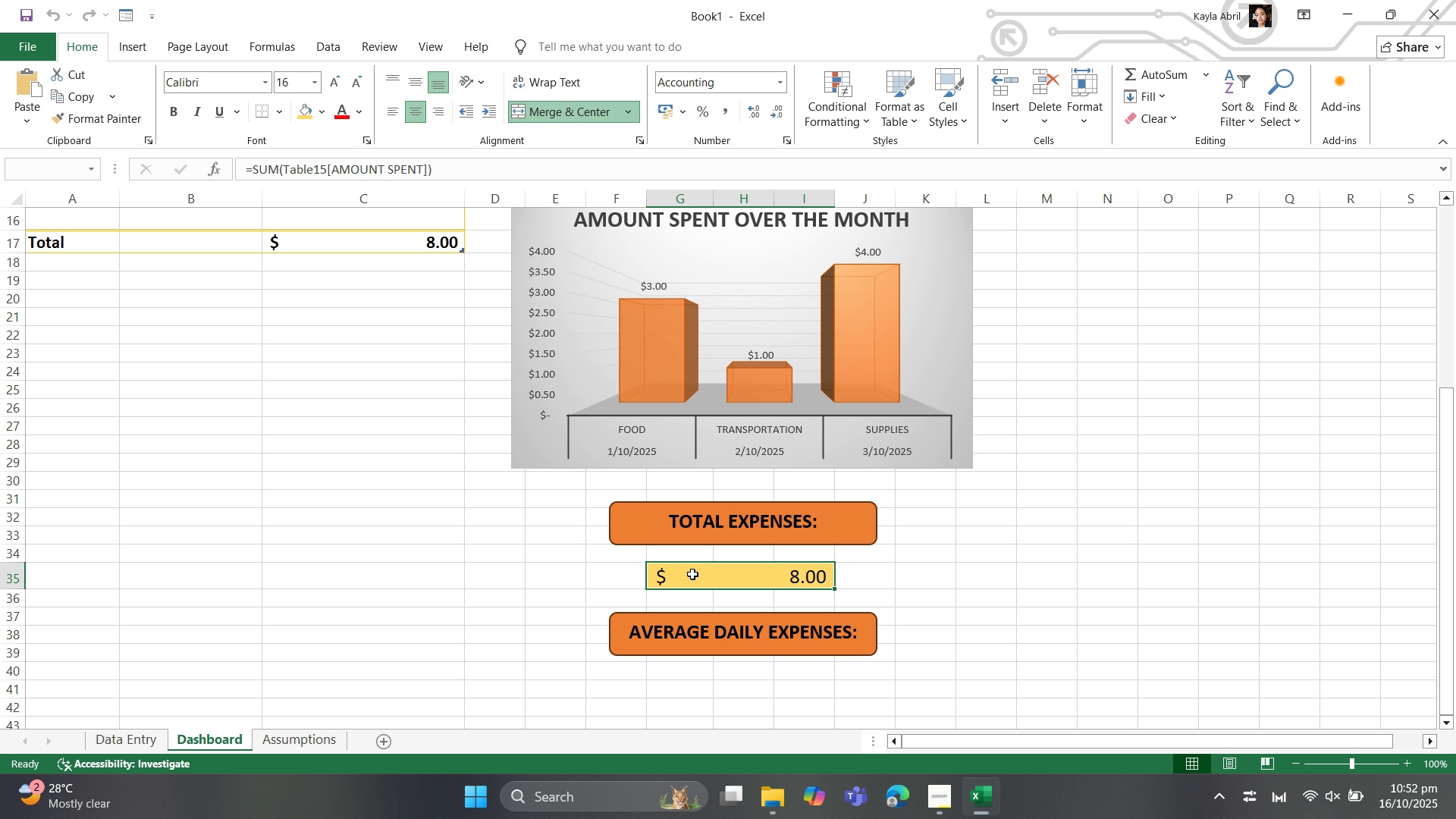 
hold_key(key=ControlLeft, duration=0.38)
 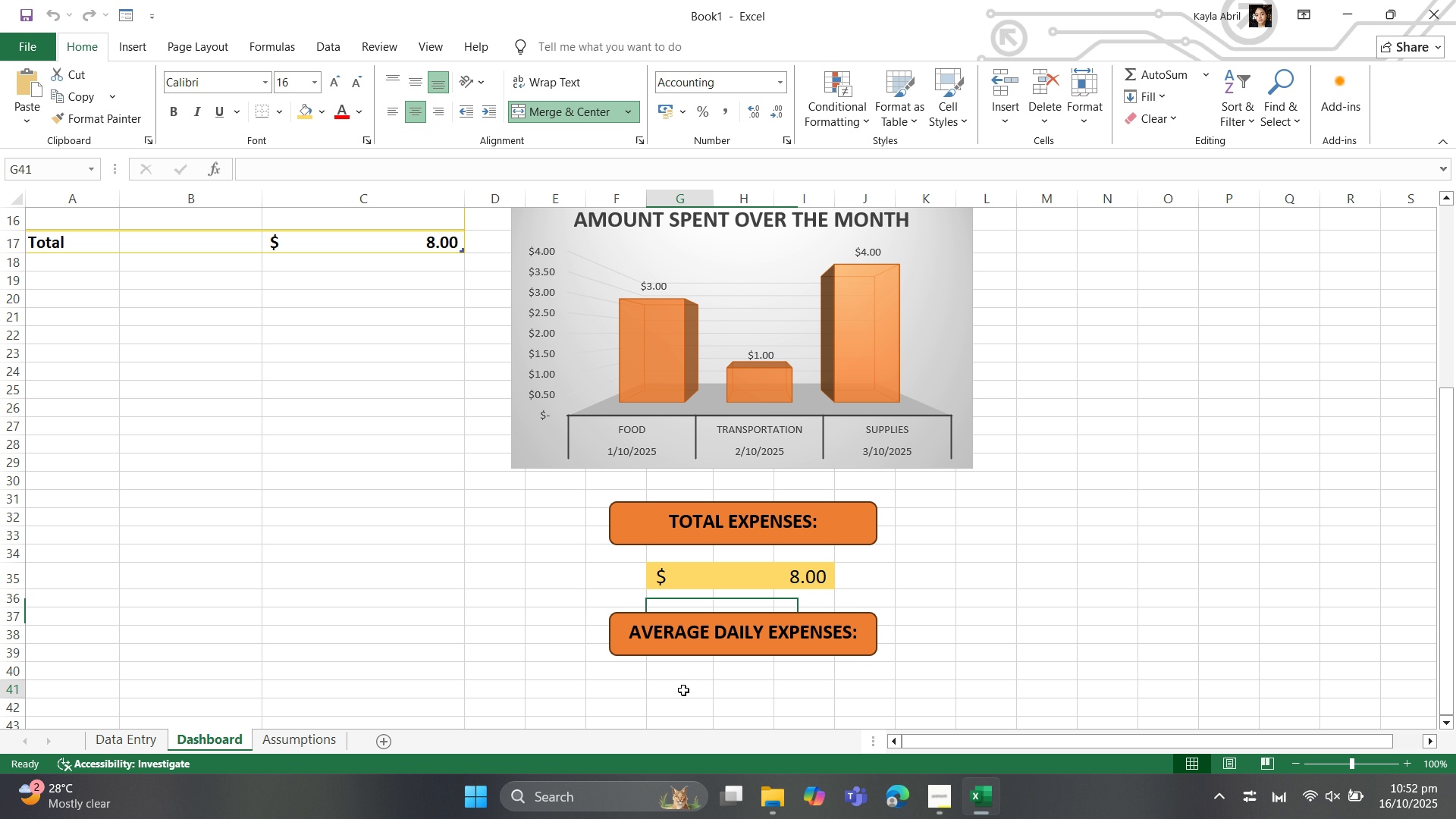 
left_click([683, 690])
 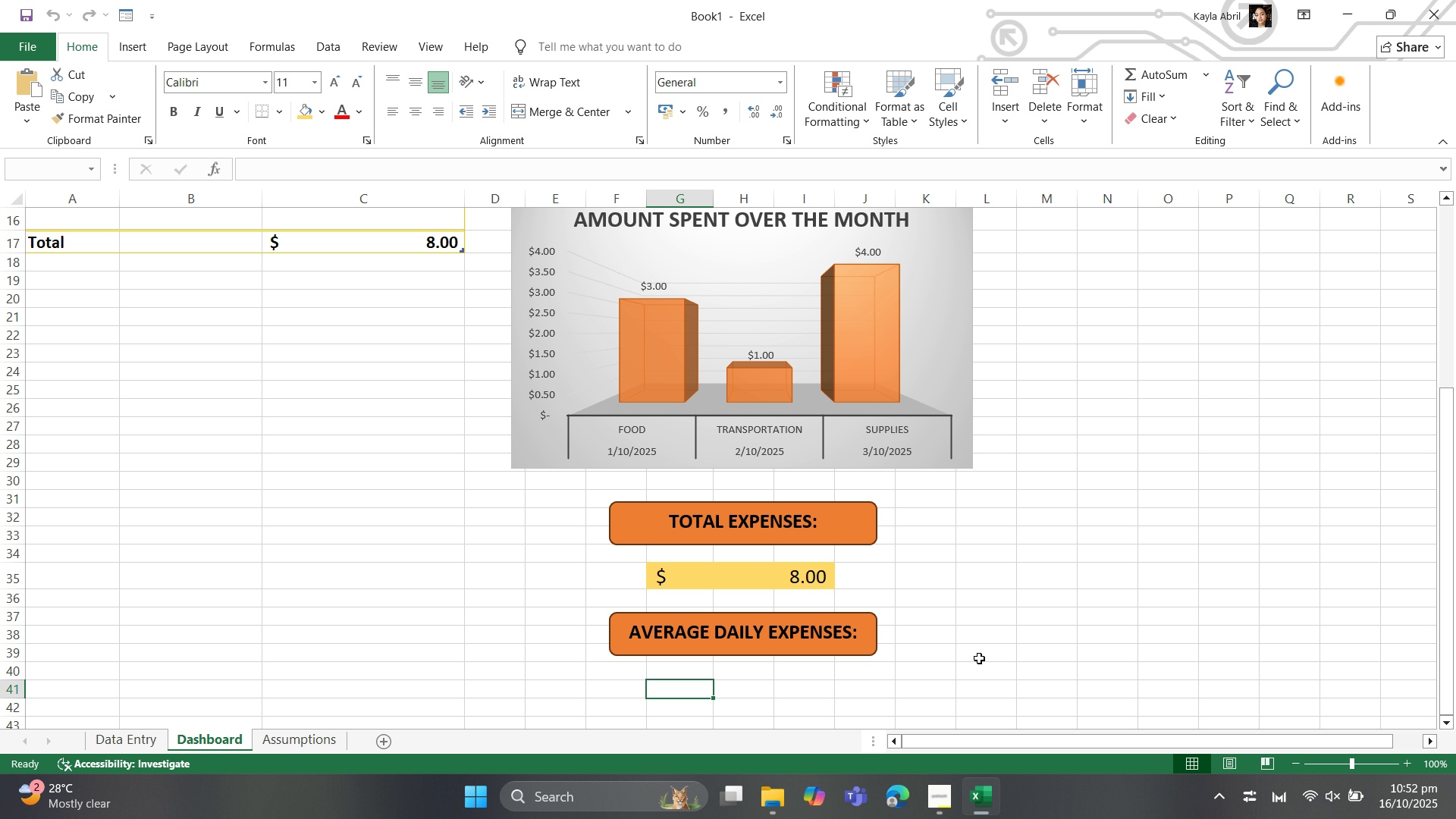 
wait(7.41)
 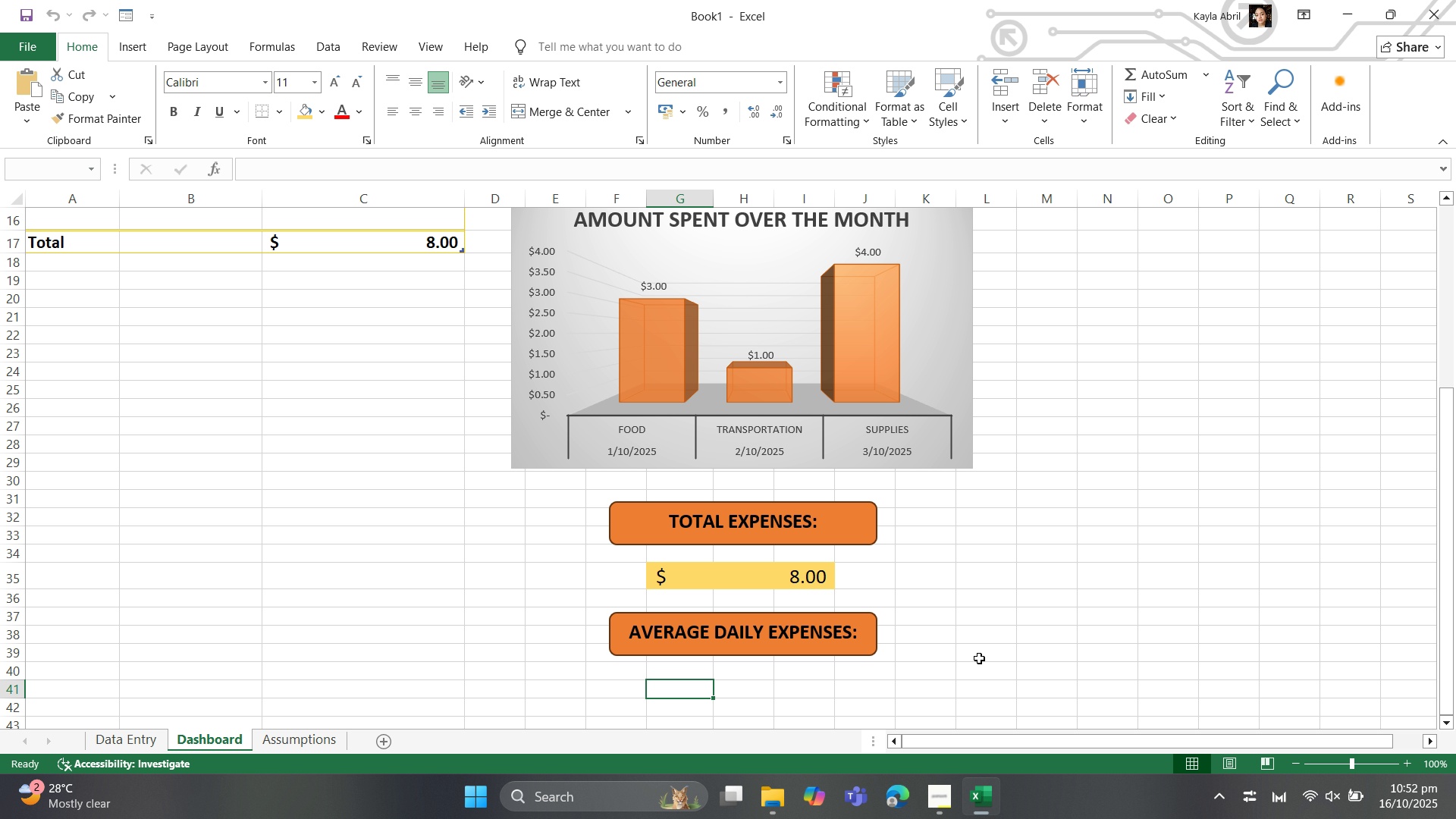 
type(=AVERAGE()
 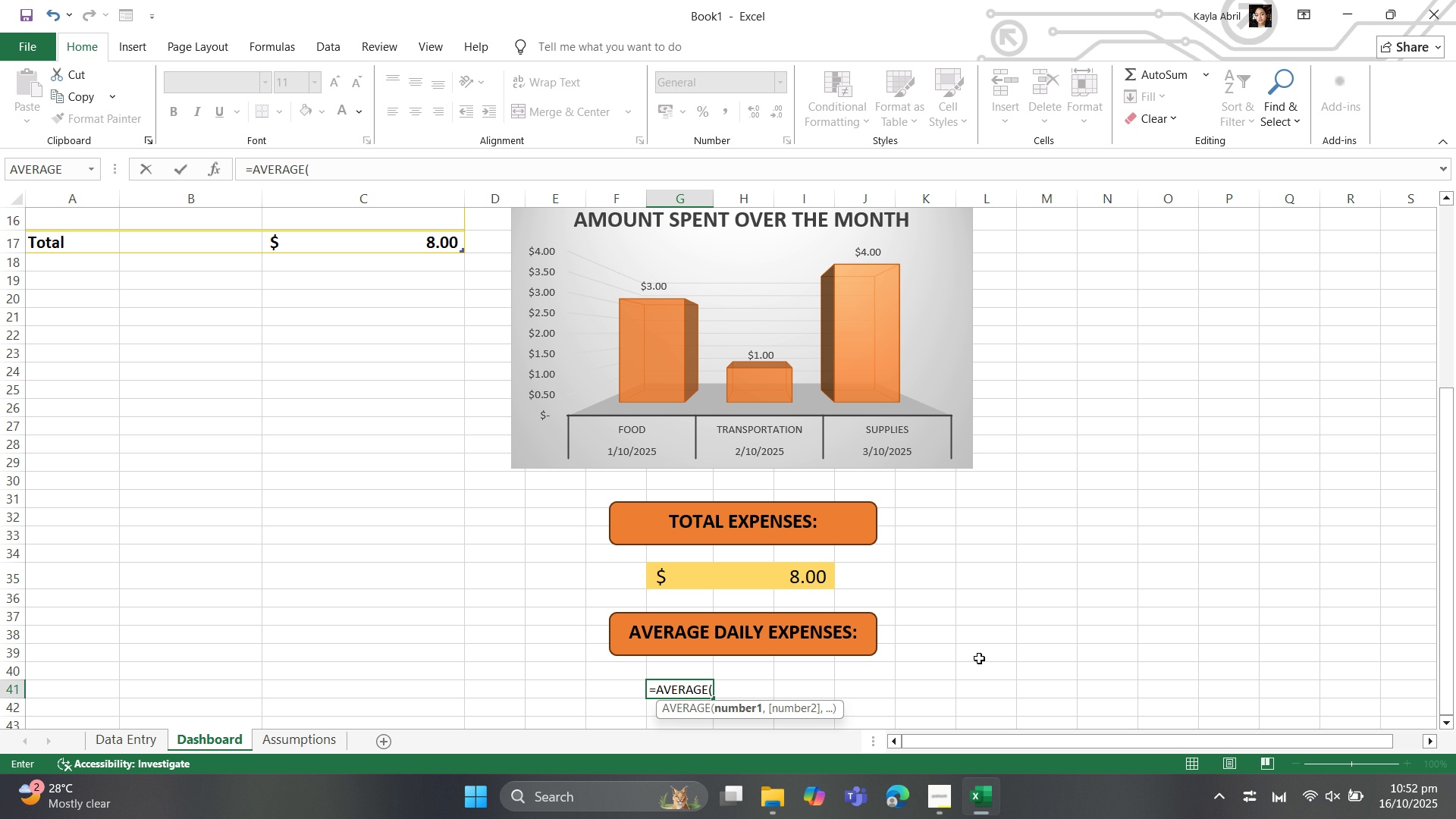 
wait(11.75)
 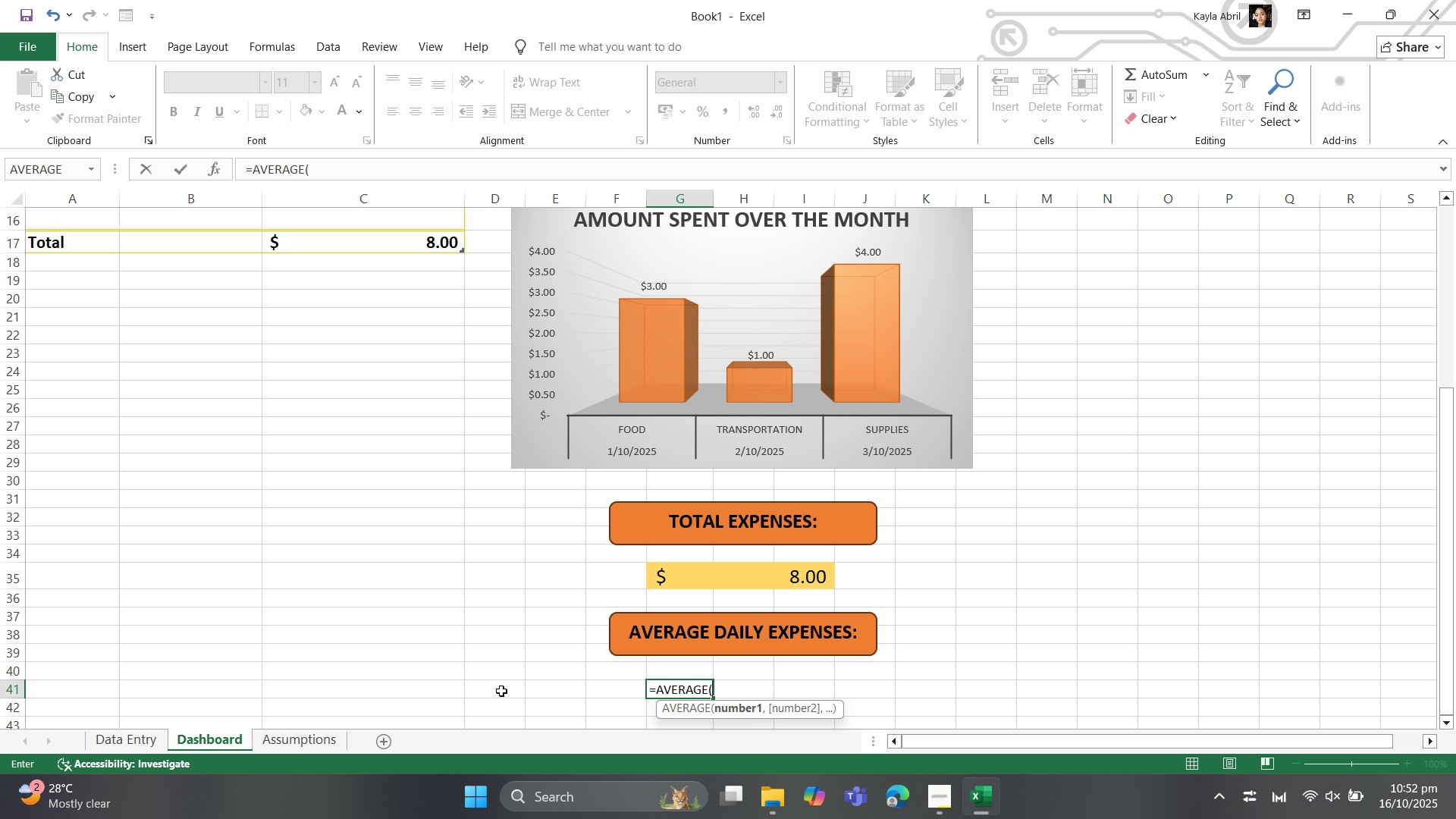 
scroll: coordinate [297, 610], scroll_direction: up, amount: 6.0
 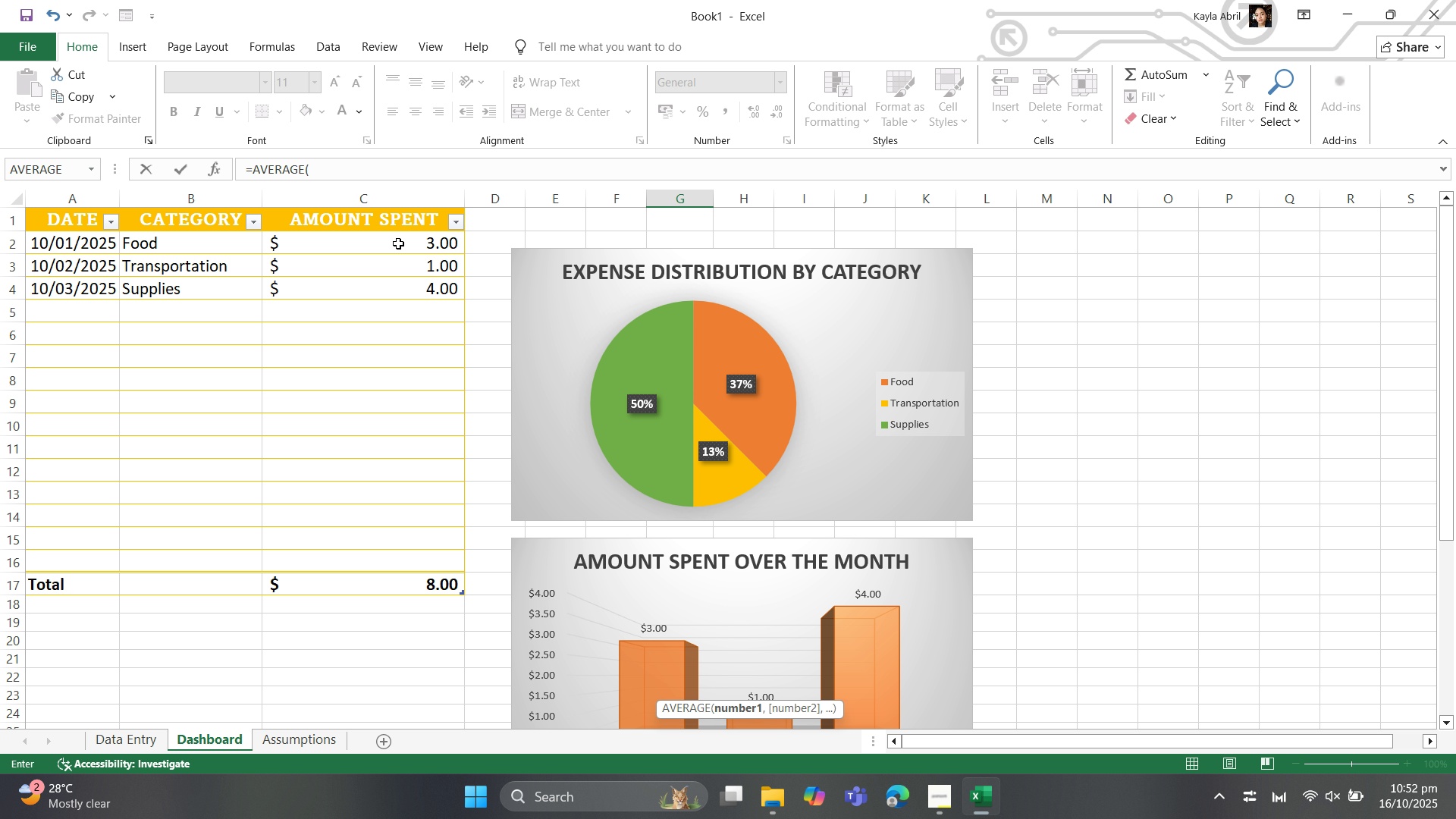 
left_click_drag(start_coordinate=[398, 243], to_coordinate=[380, 553])
 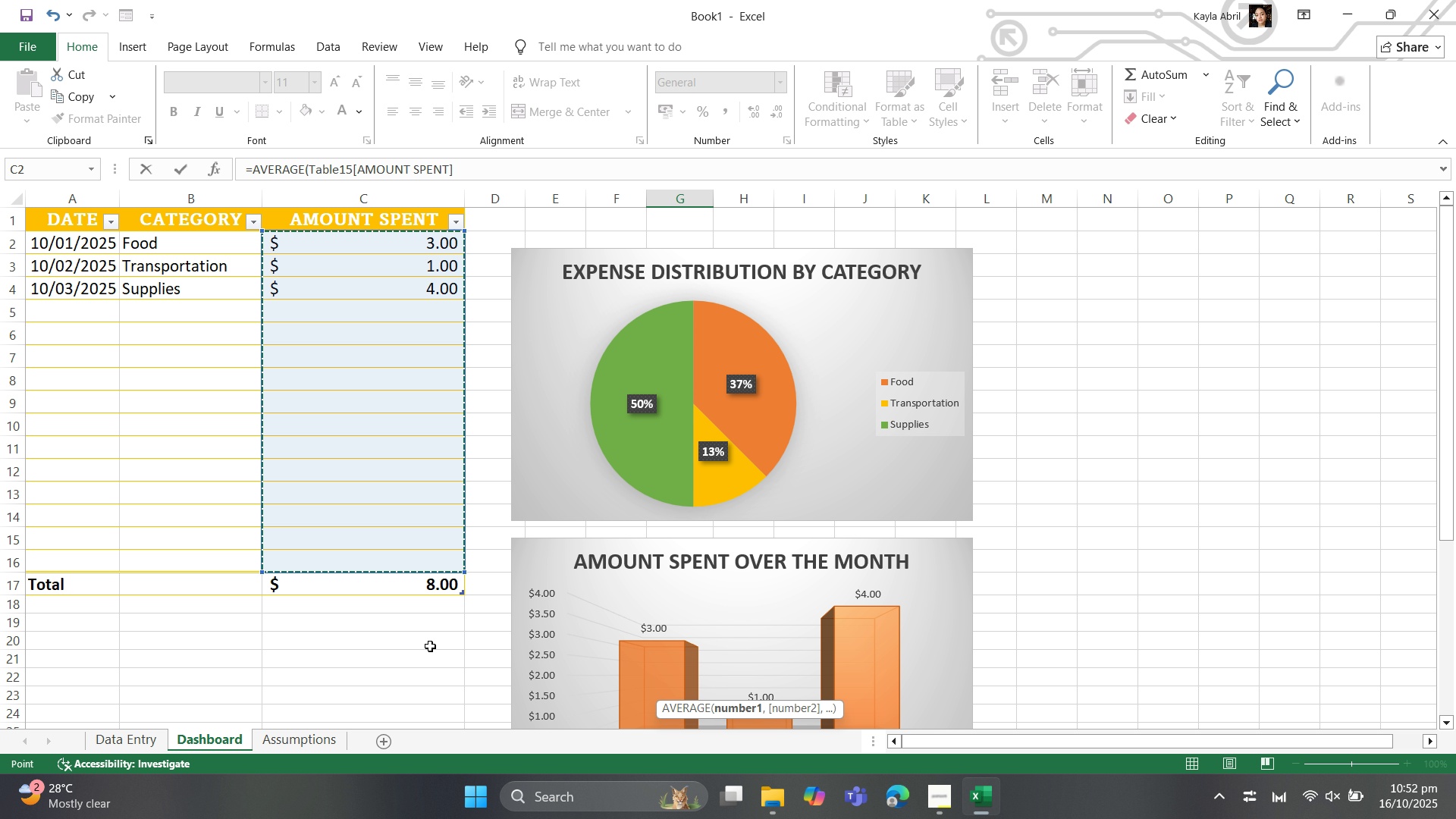 
scroll: coordinate [1013, 561], scroll_direction: down, amount: 6.0
 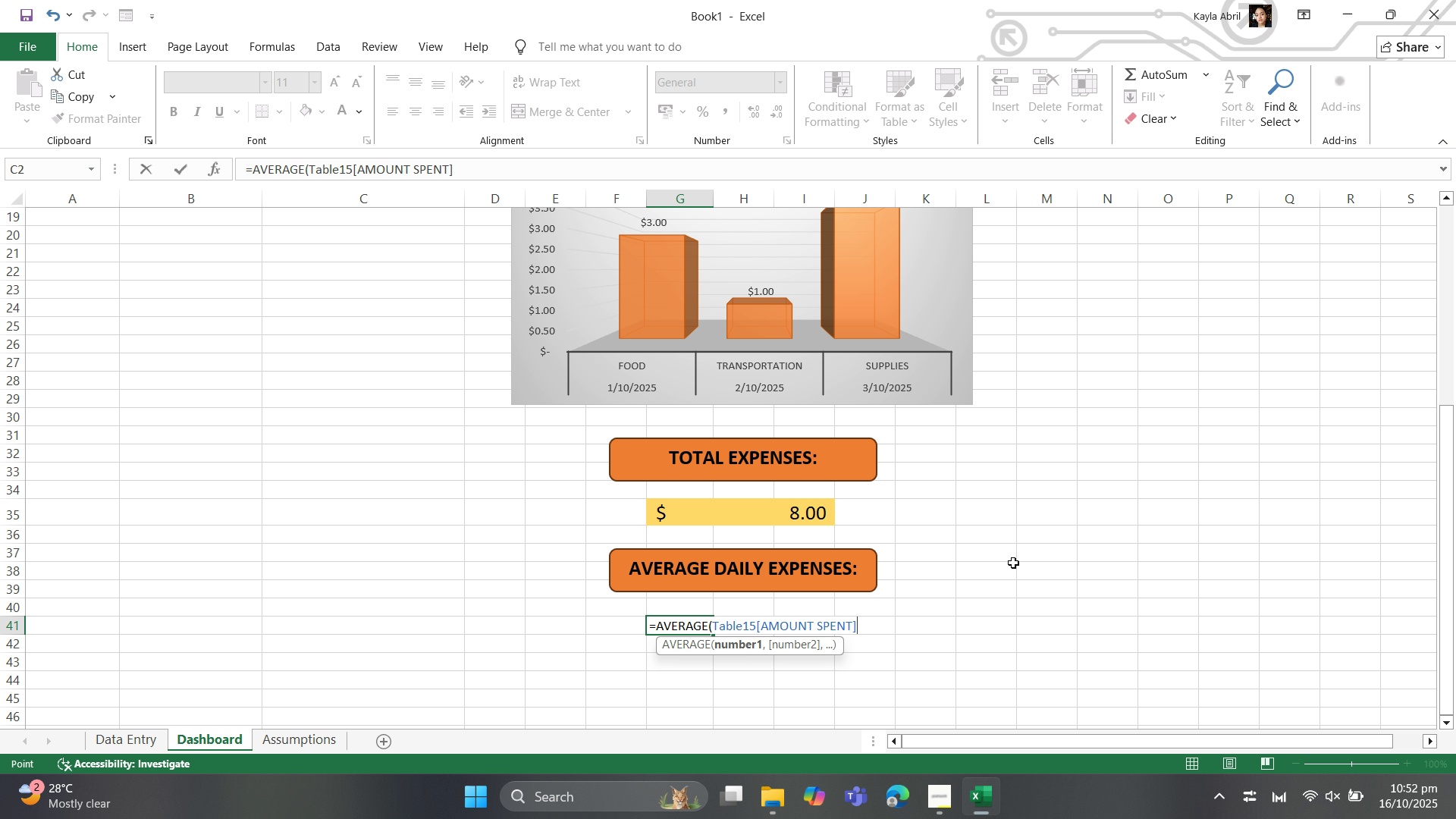 
key(Shift+0)
 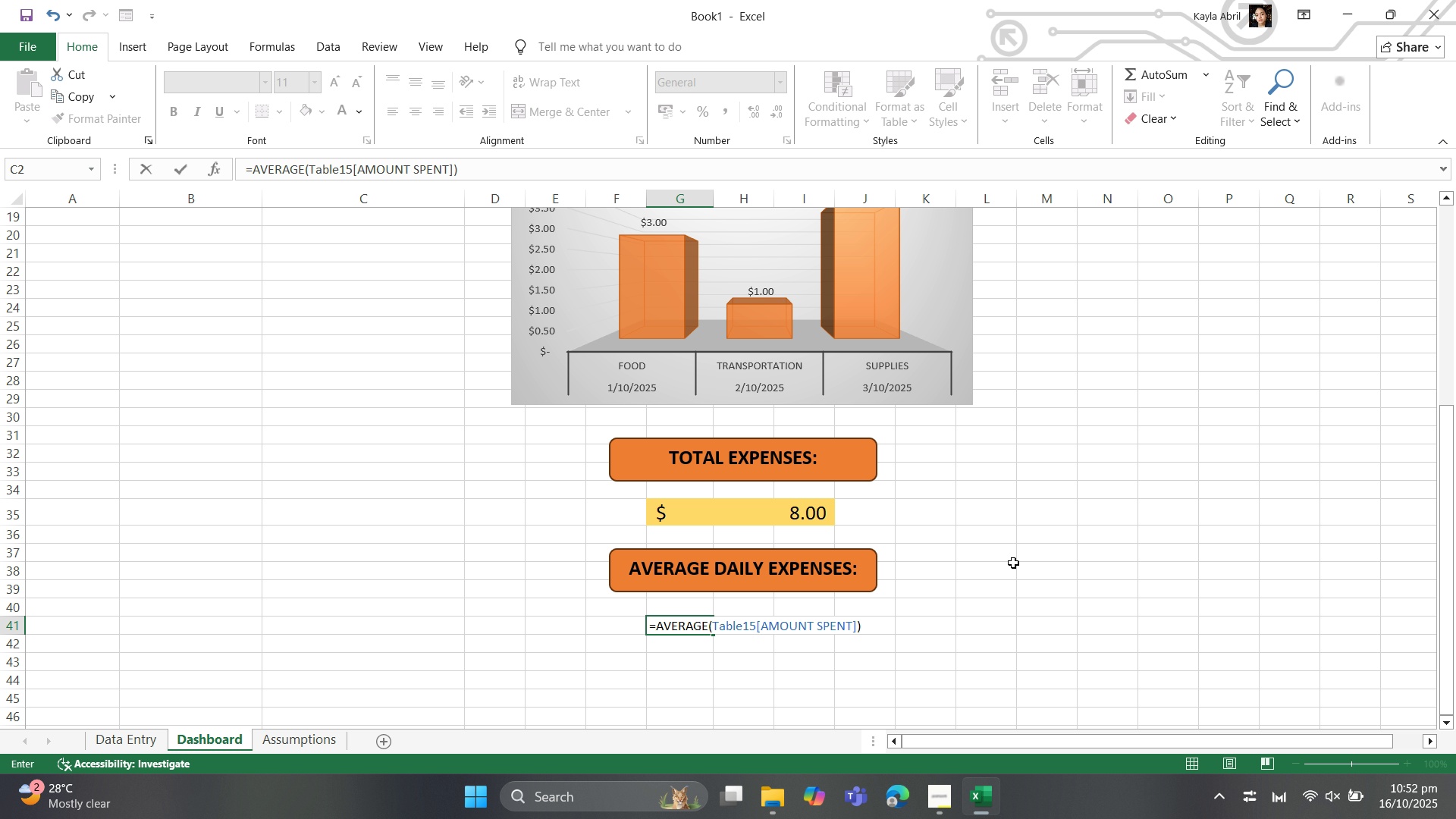 
key(Enter)
 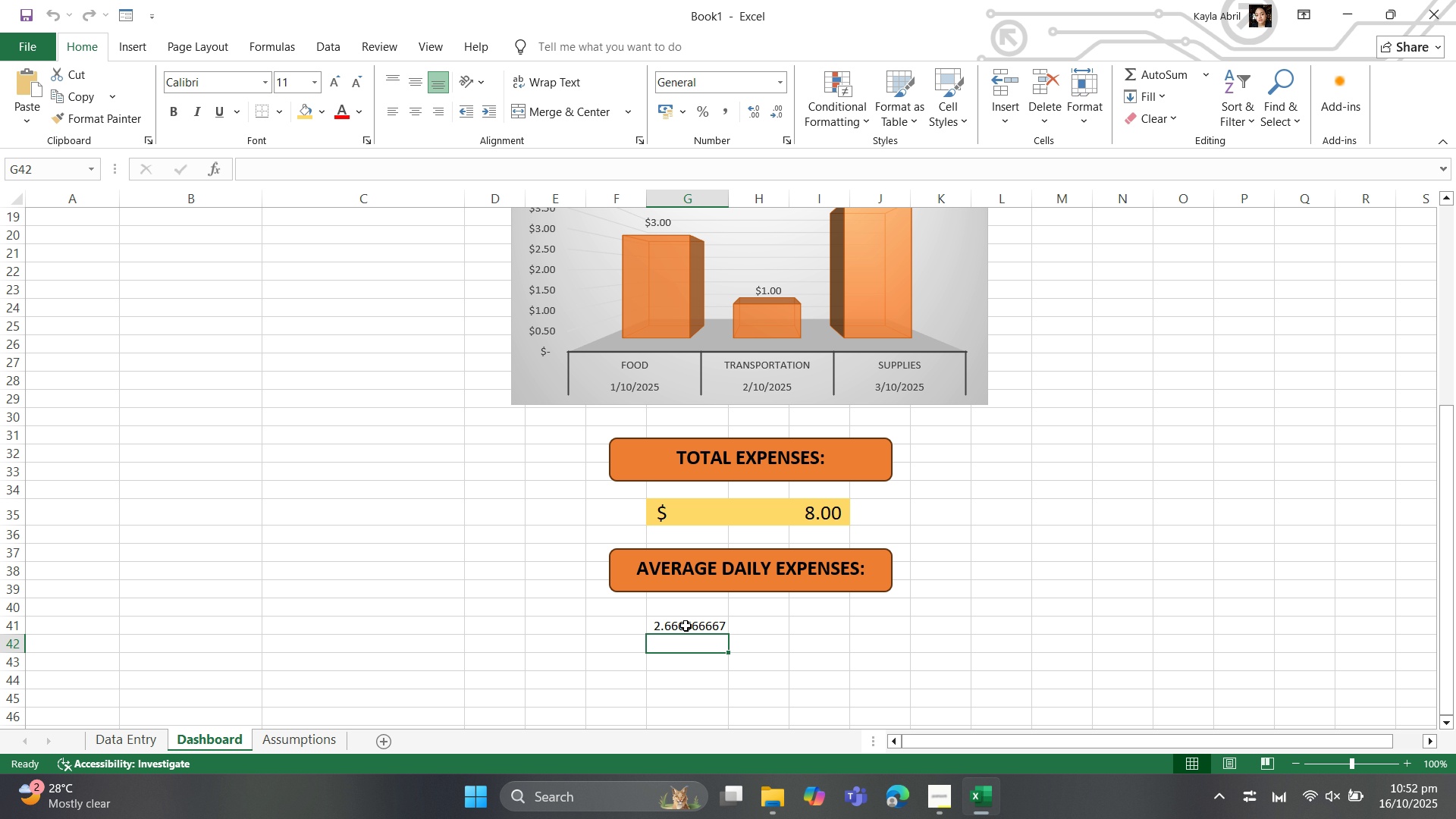 
left_click([682, 630])
 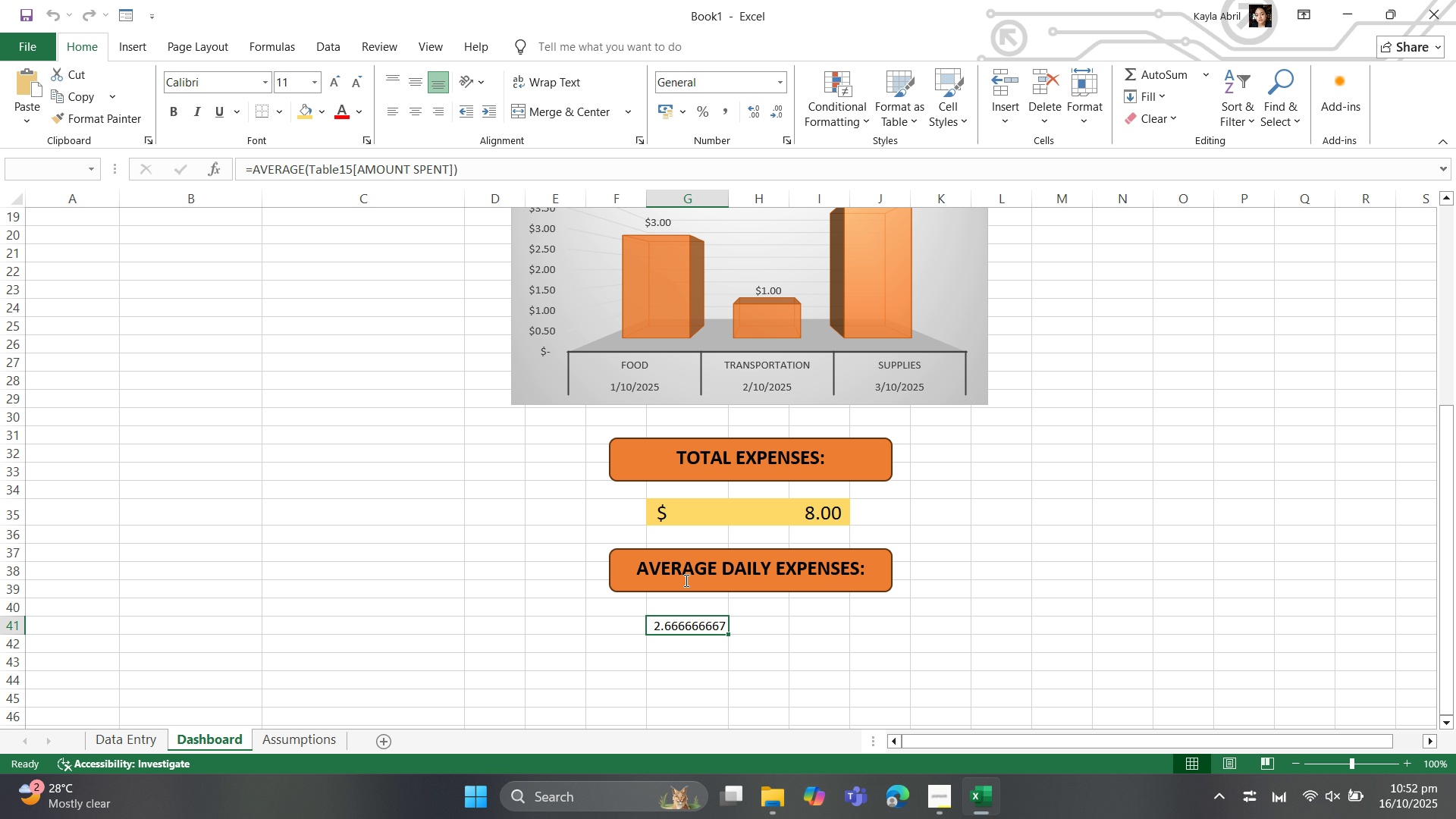 
wait(7.55)
 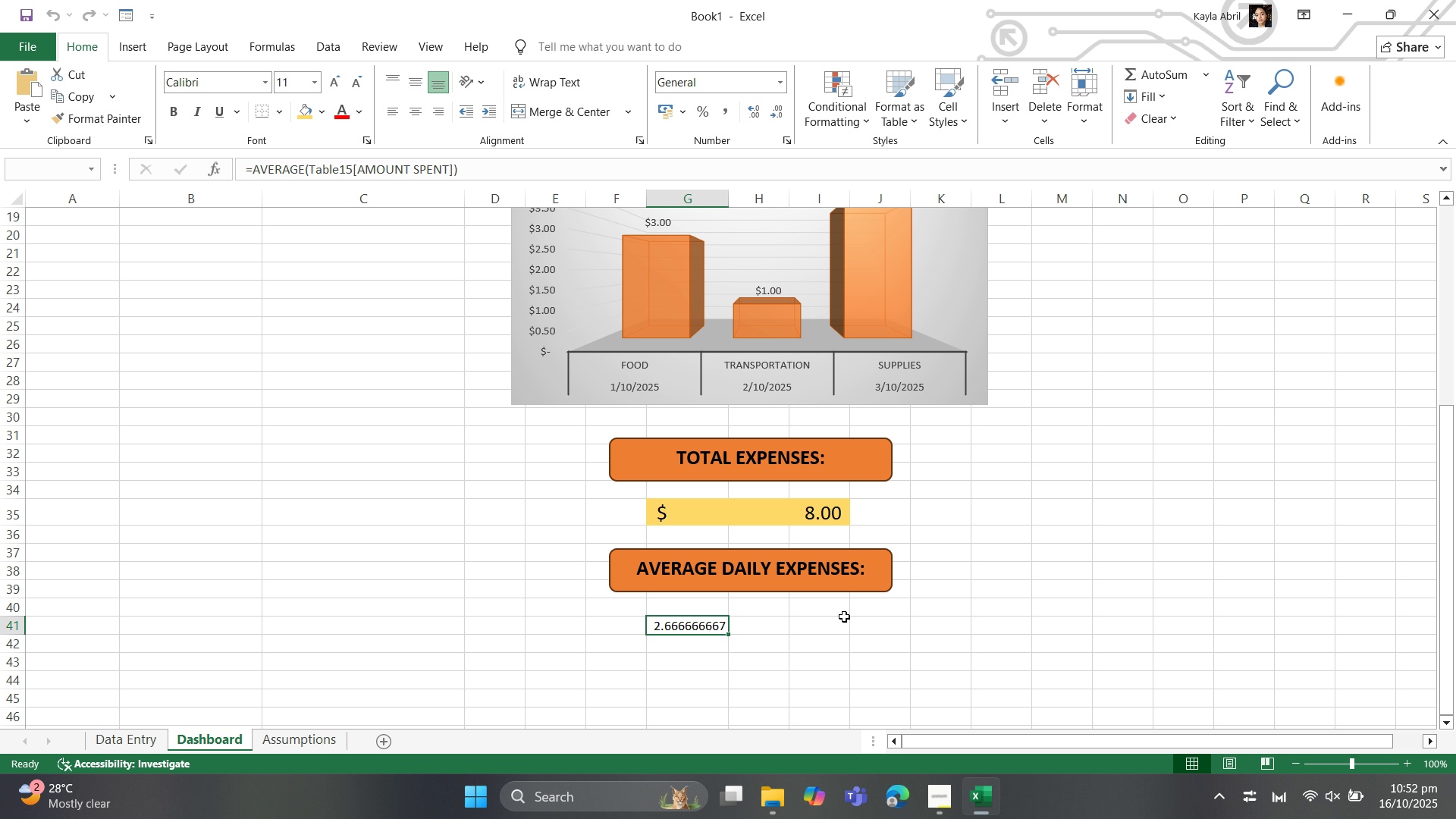 
left_click([743, 504])
 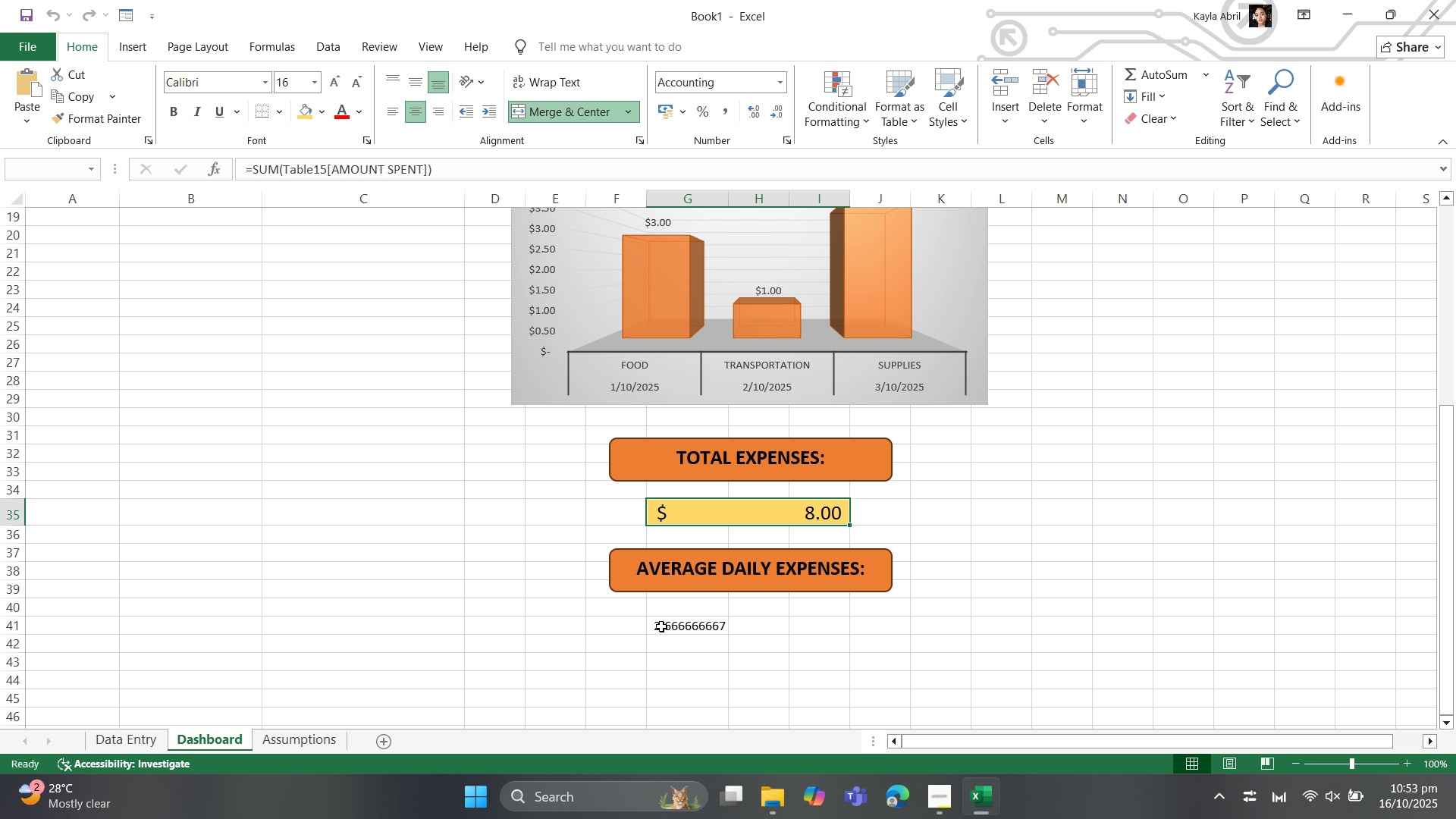 
left_click([661, 626])
 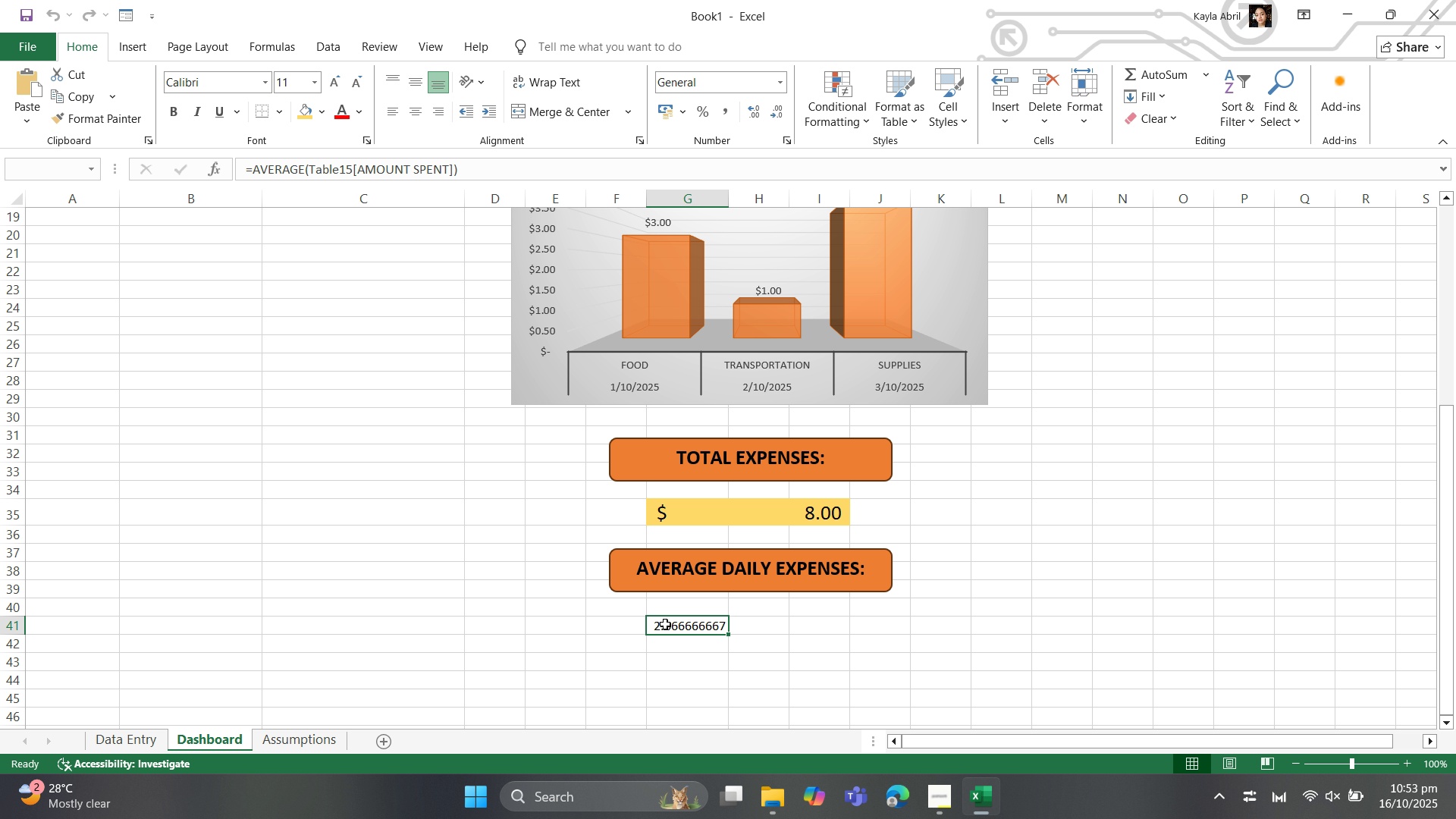 
left_click_drag(start_coordinate=[665, 624], to_coordinate=[832, 627])
 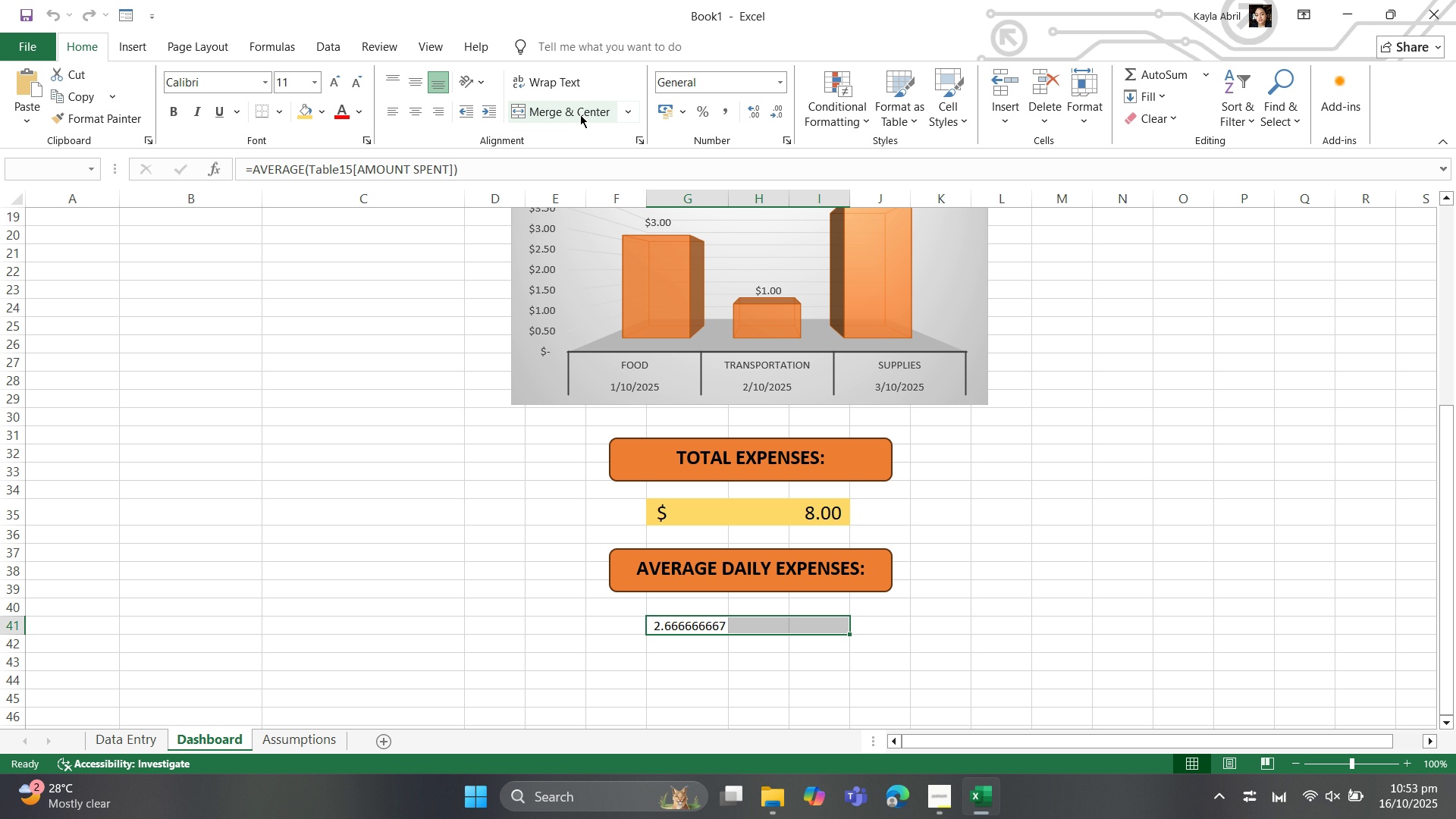 
left_click([580, 115])
 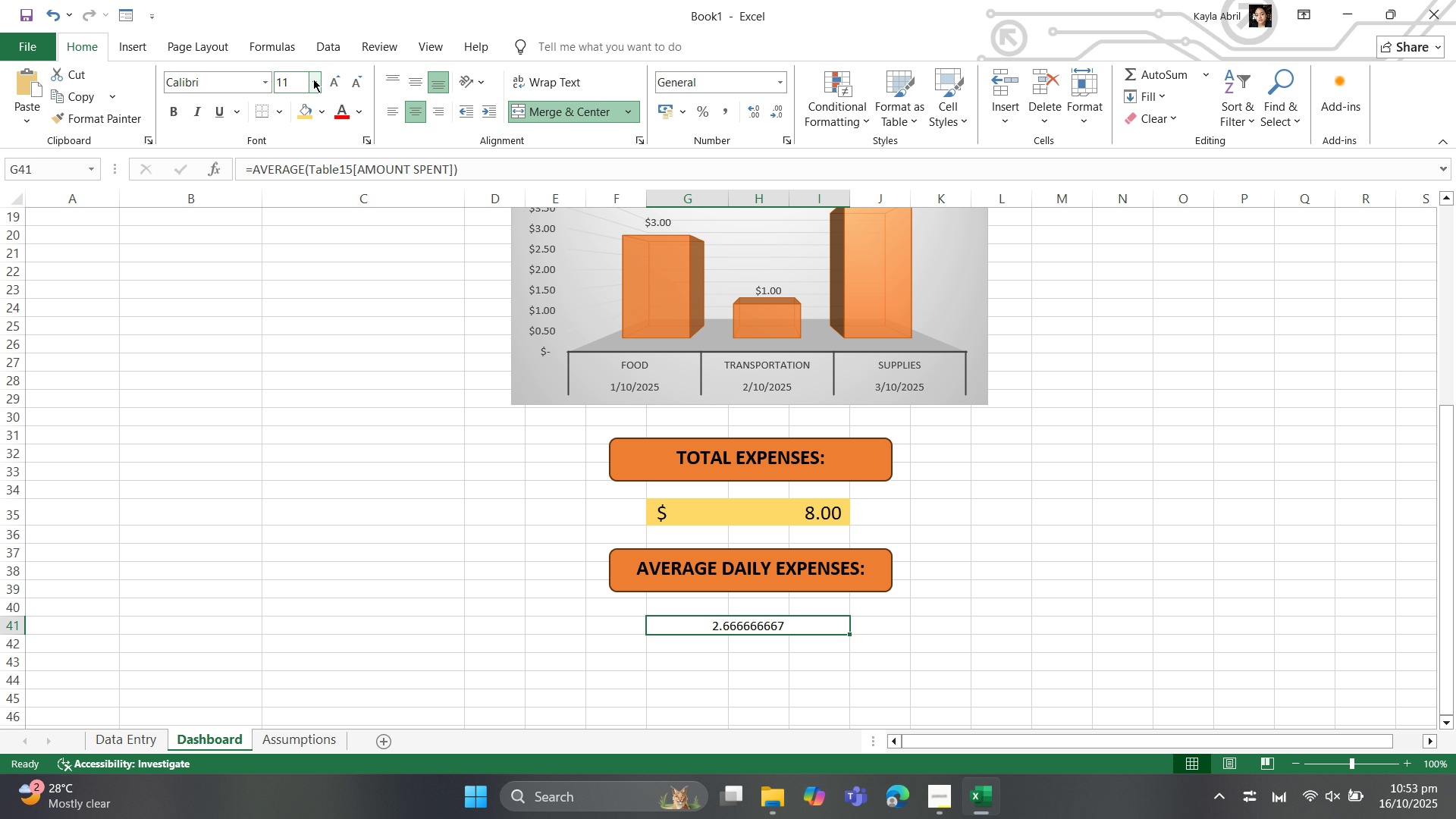 
left_click([313, 79])
 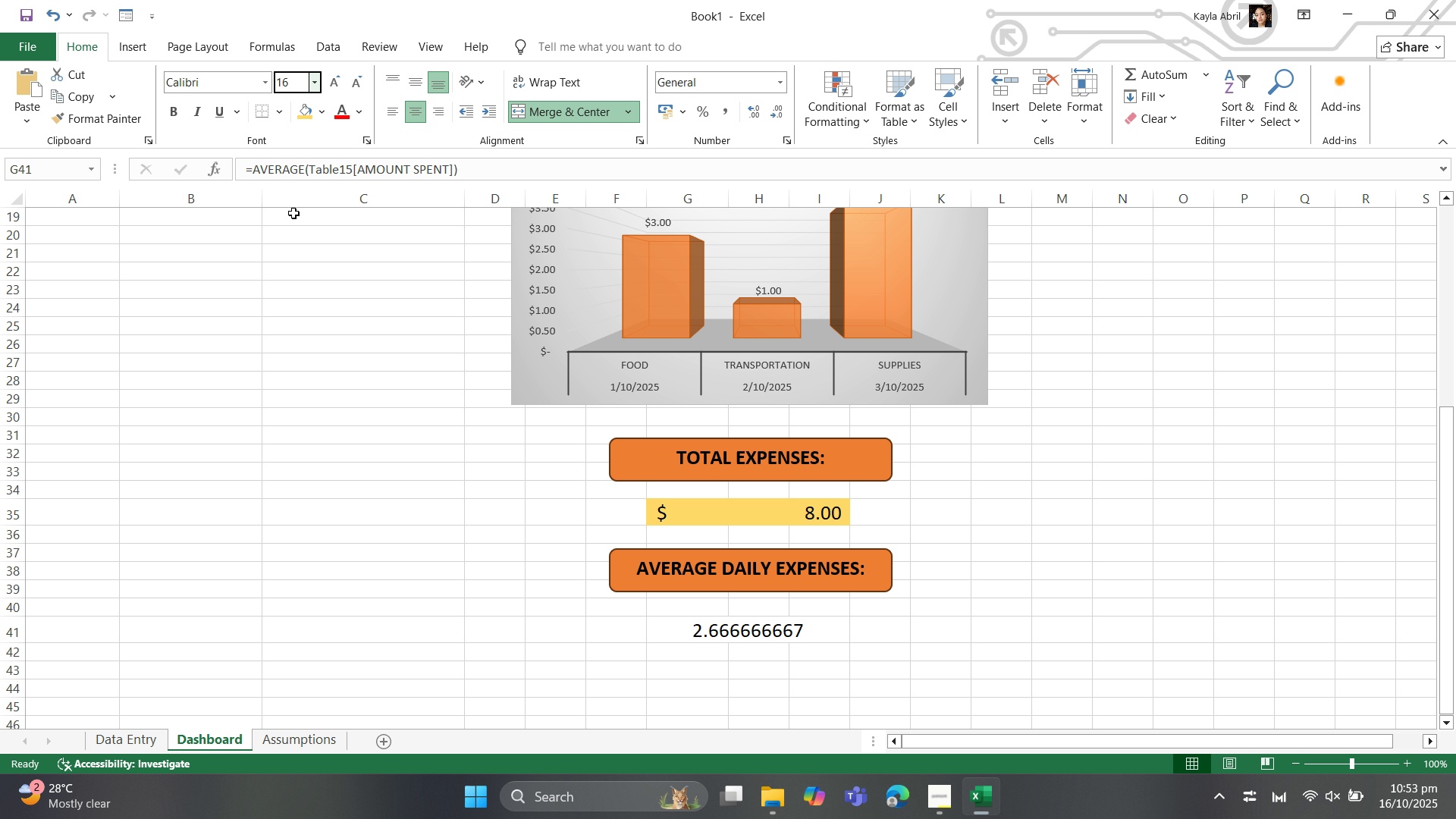 
left_click([293, 213])
 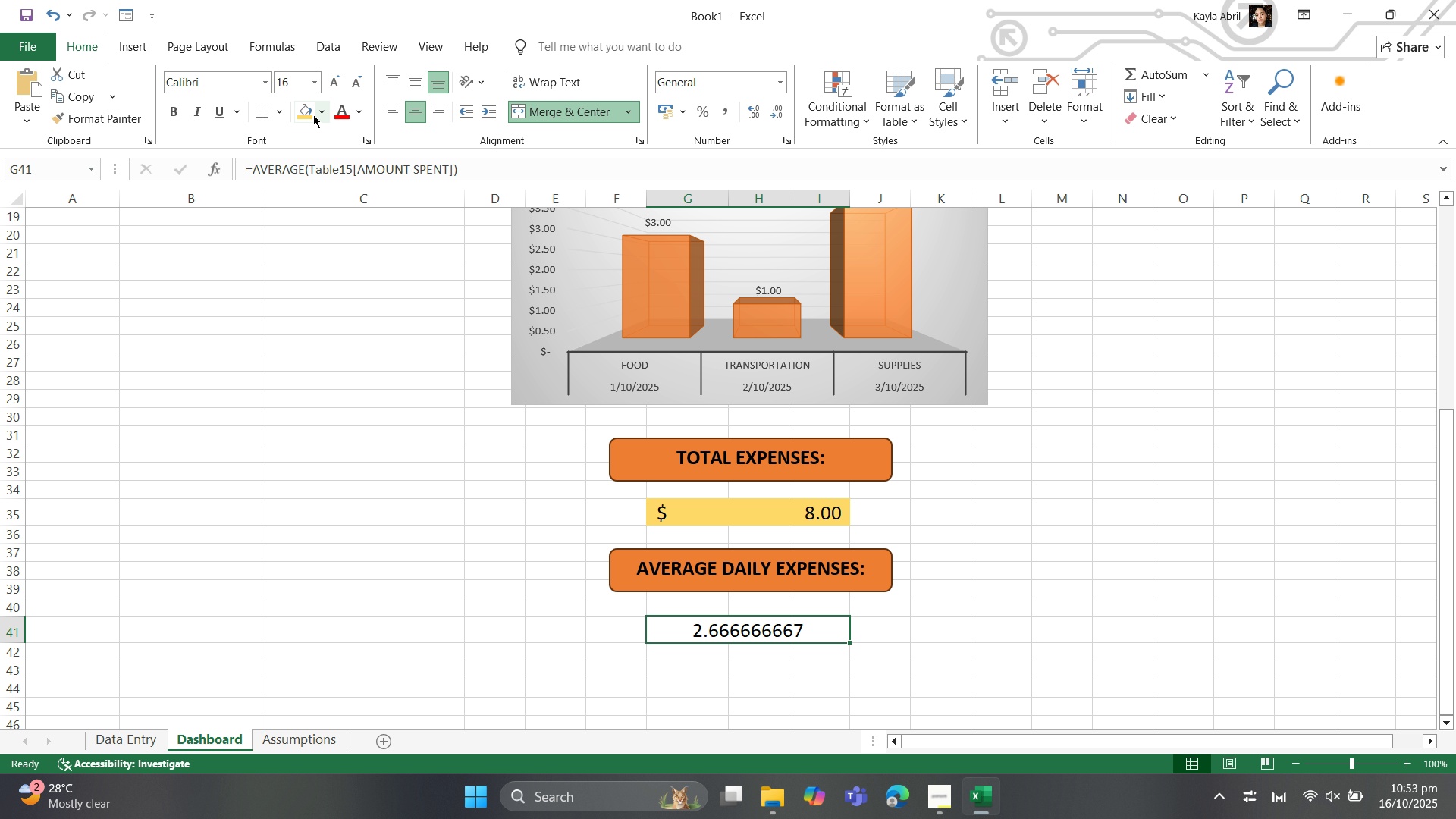 
left_click([303, 118])
 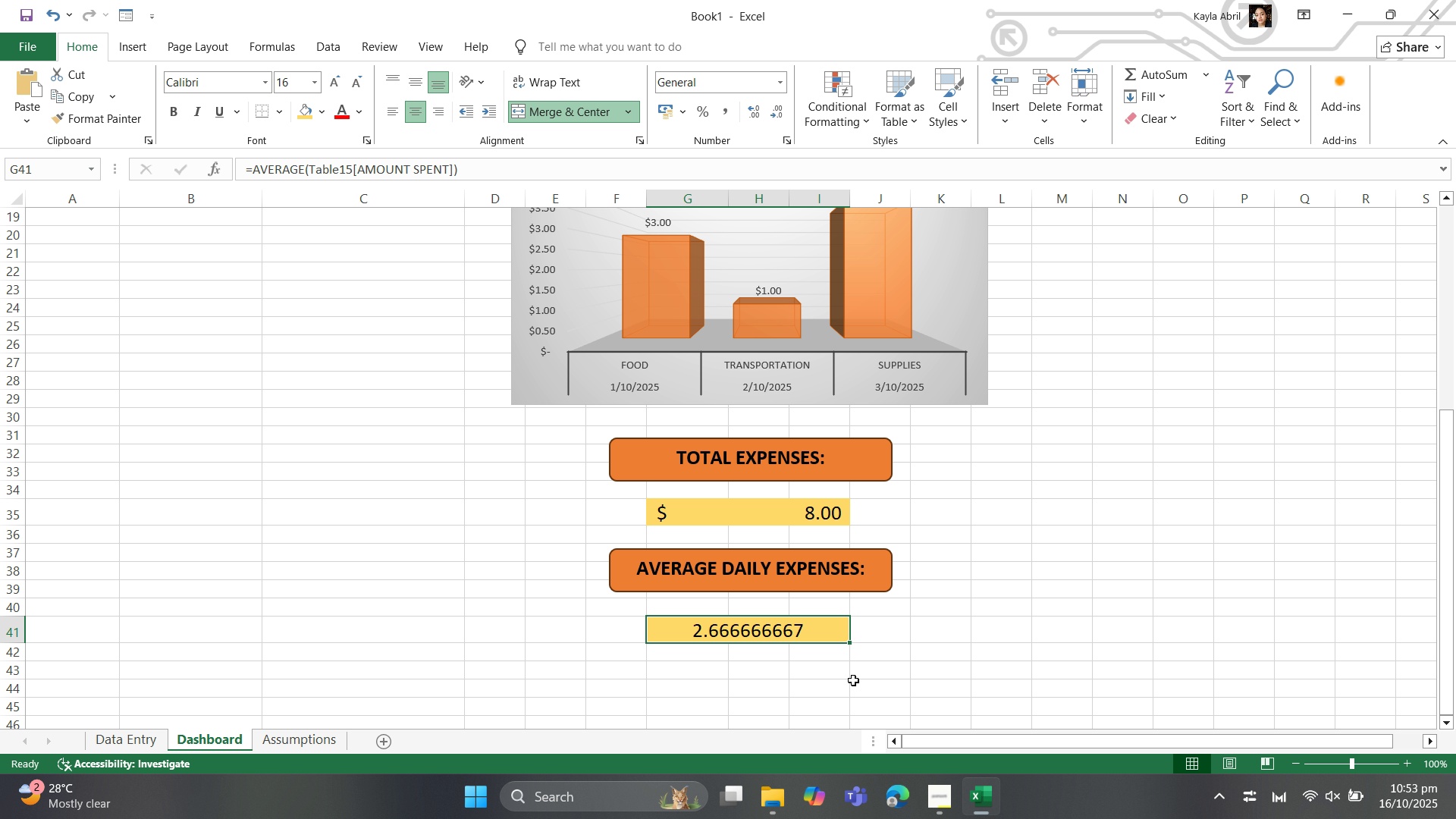 
scroll: coordinate [853, 678], scroll_direction: down, amount: 1.0
 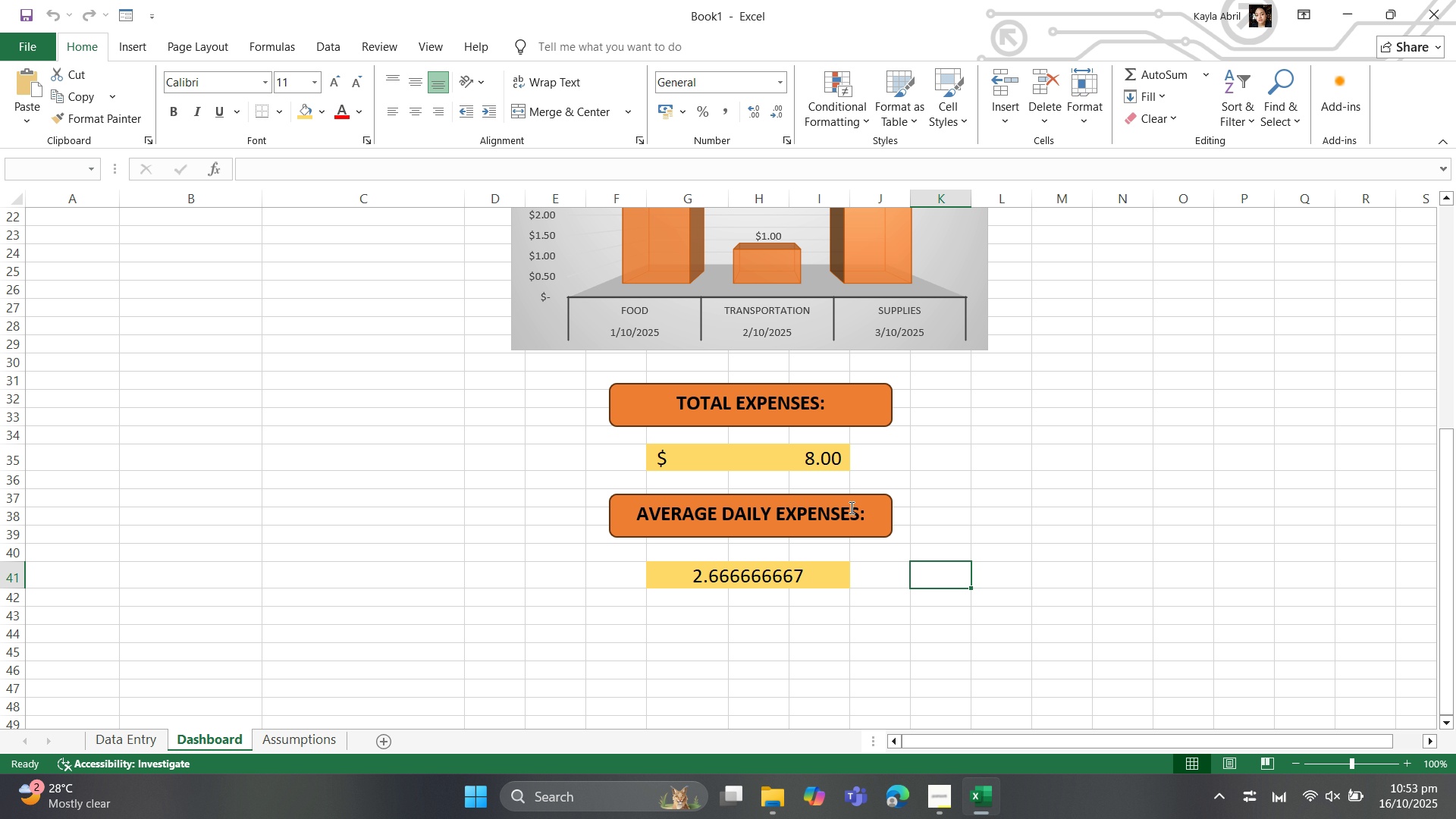 
left_click([874, 529])
 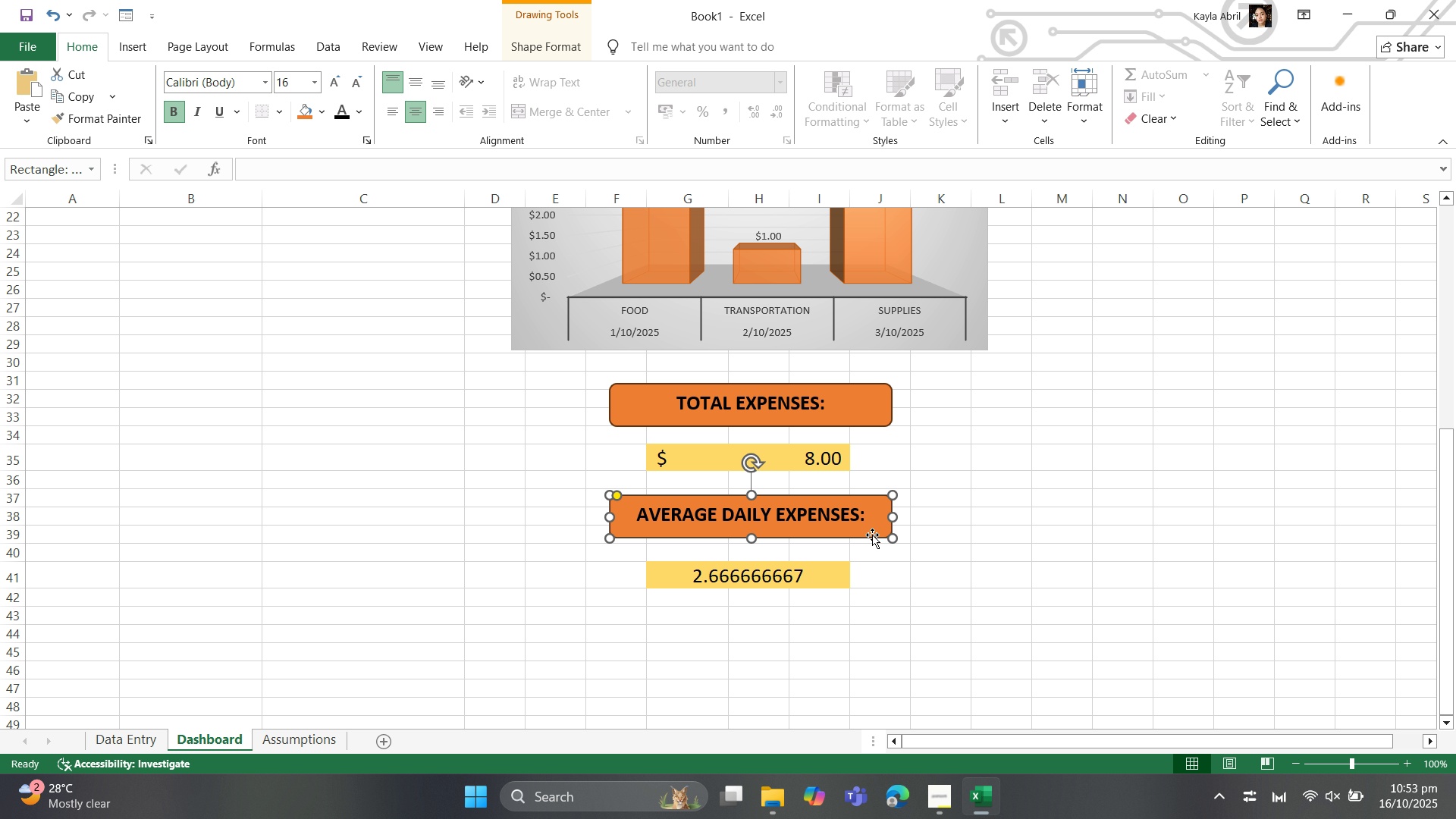 
key(ArrowDown)
 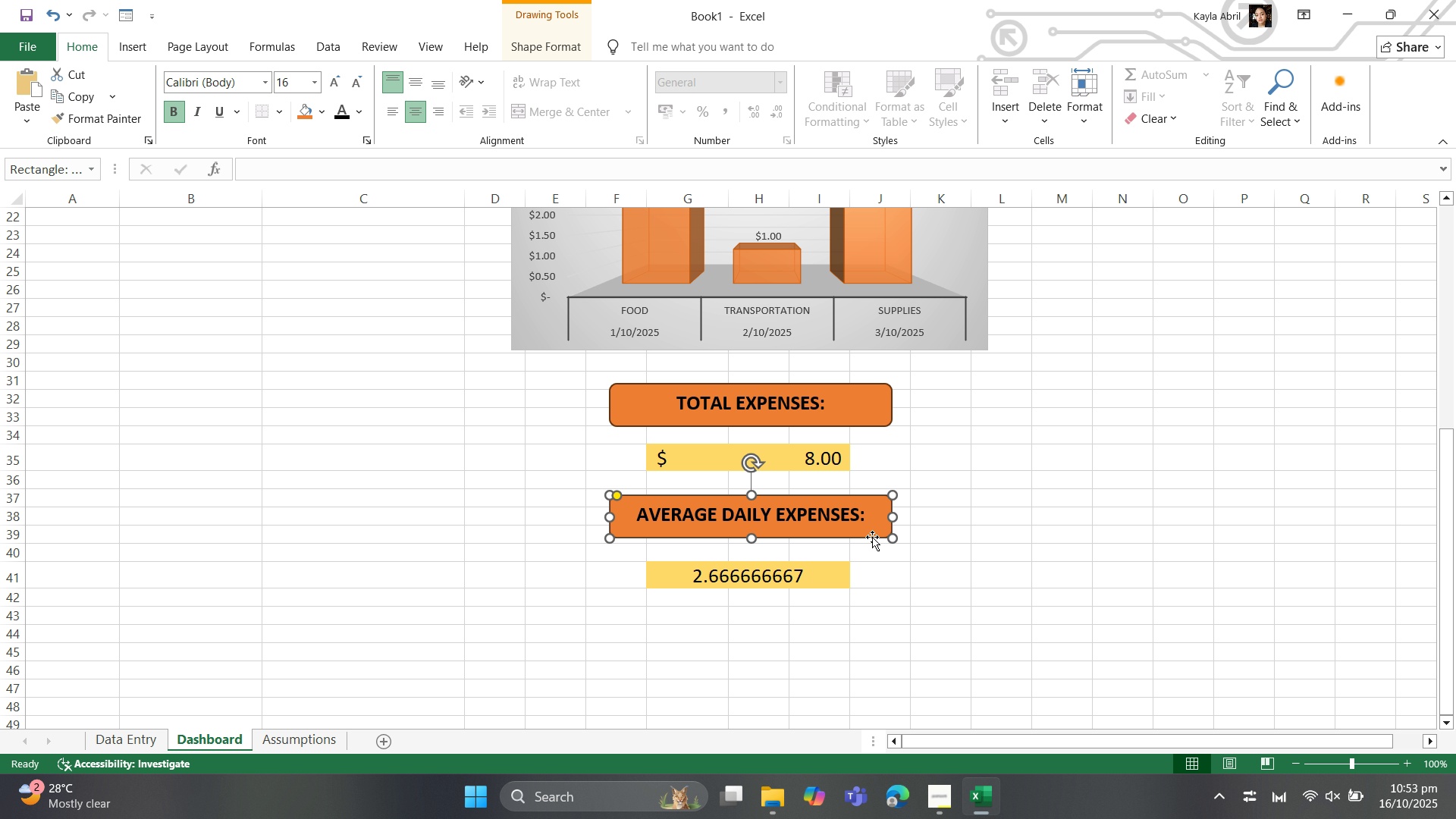 
key(ArrowDown)
 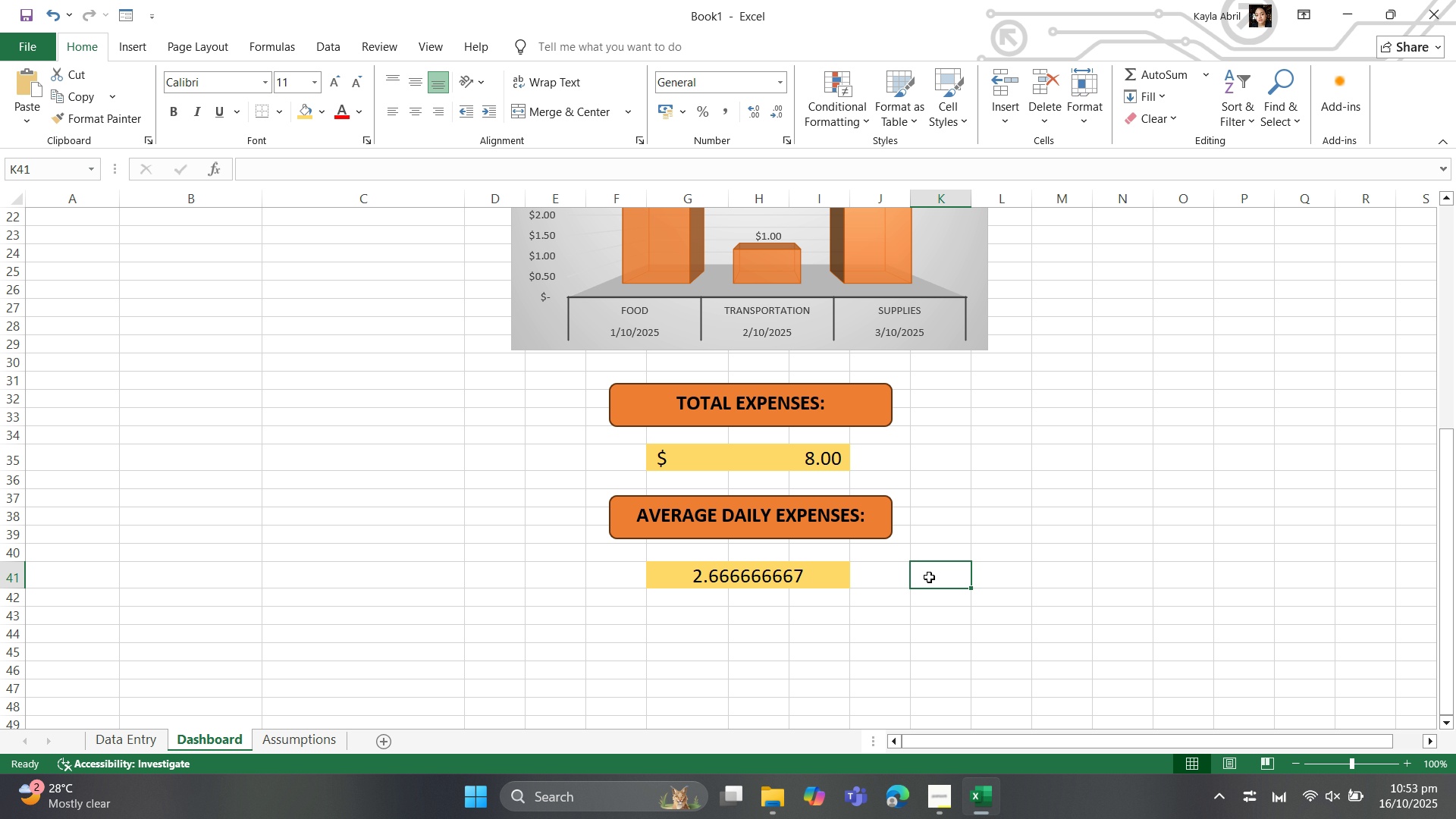 
wait(5.47)
 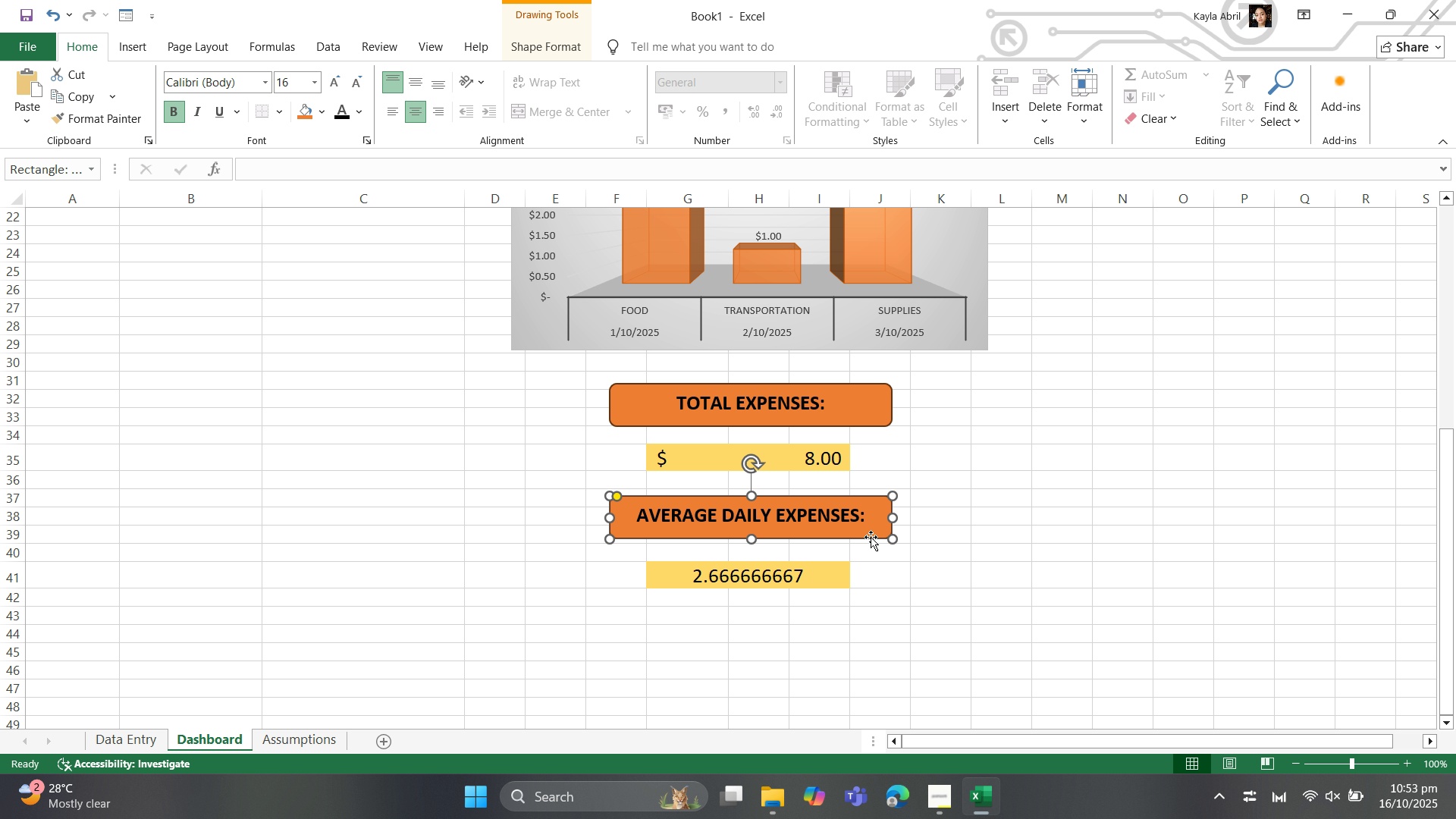 
left_click([872, 529])
 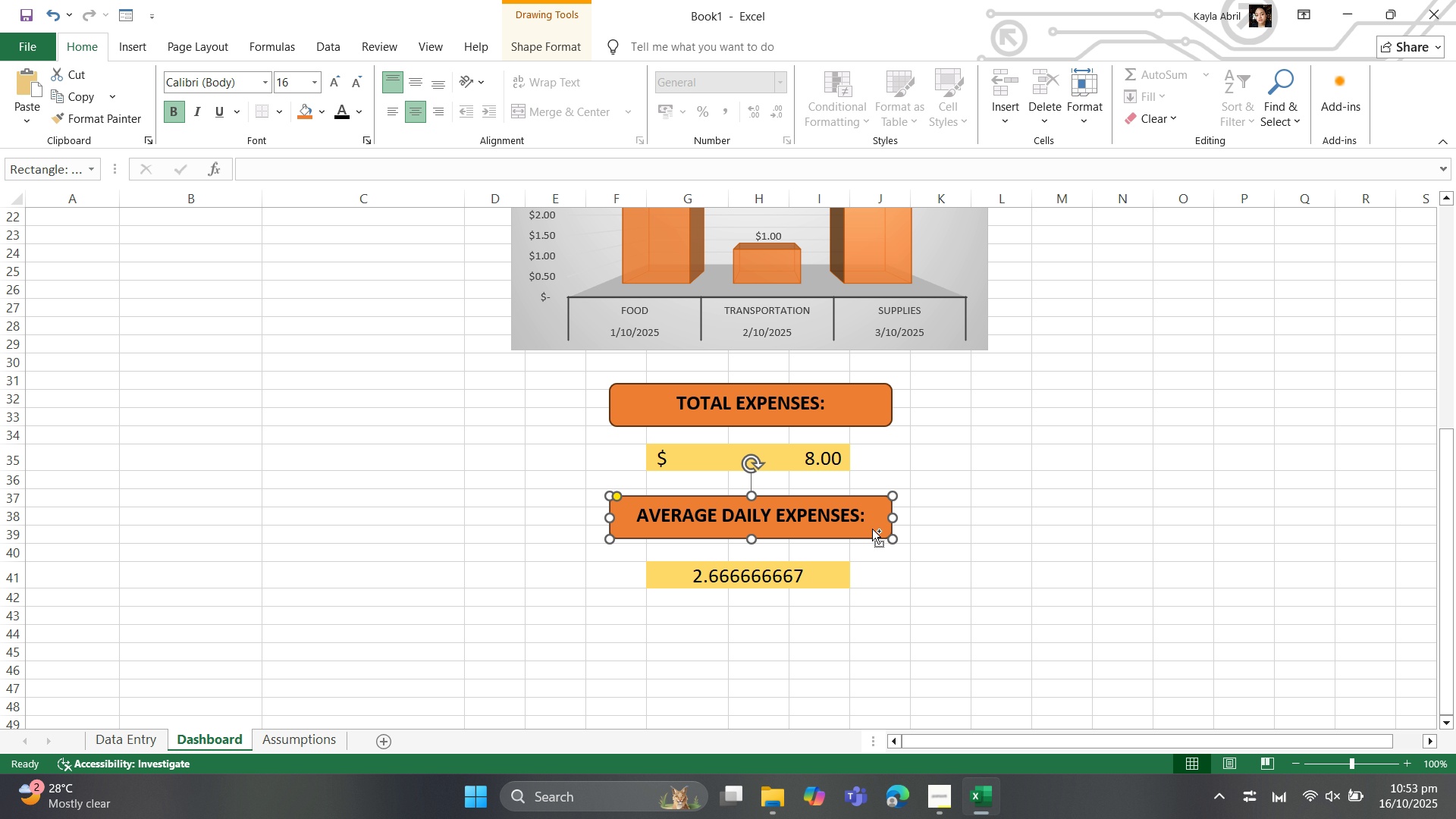 
key(Control+C)
 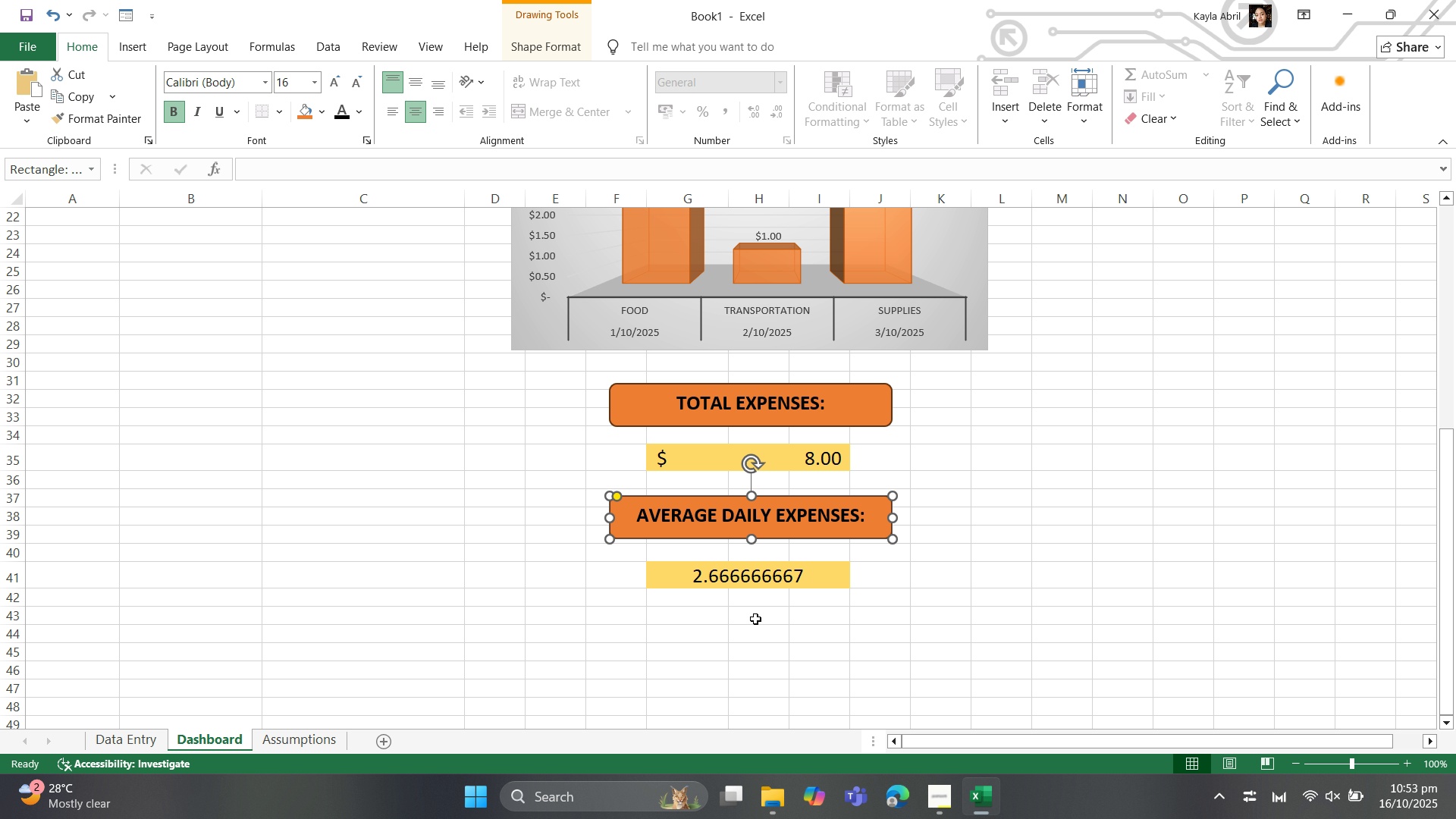 
left_click([755, 619])
 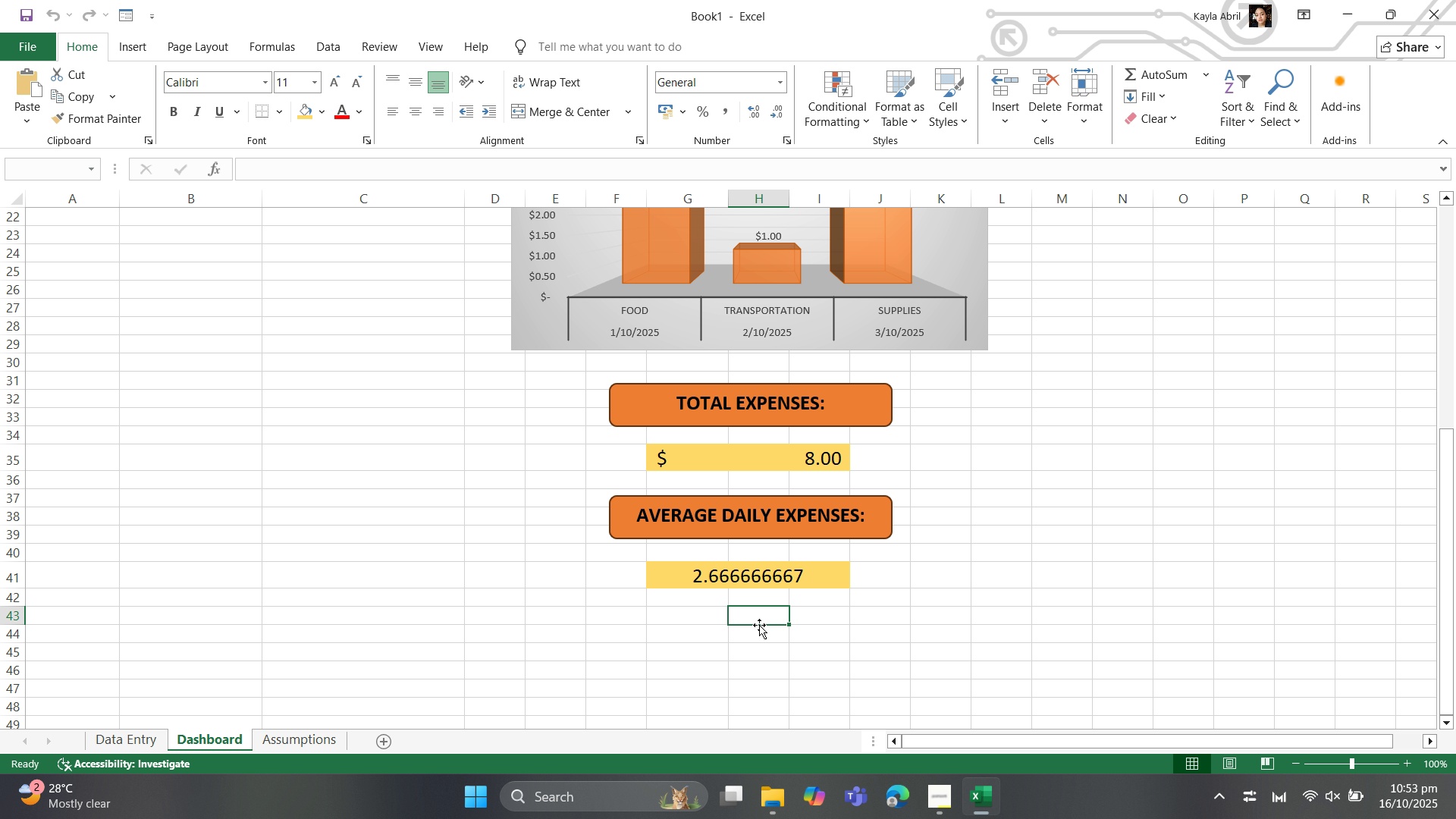 
left_click([759, 629])
 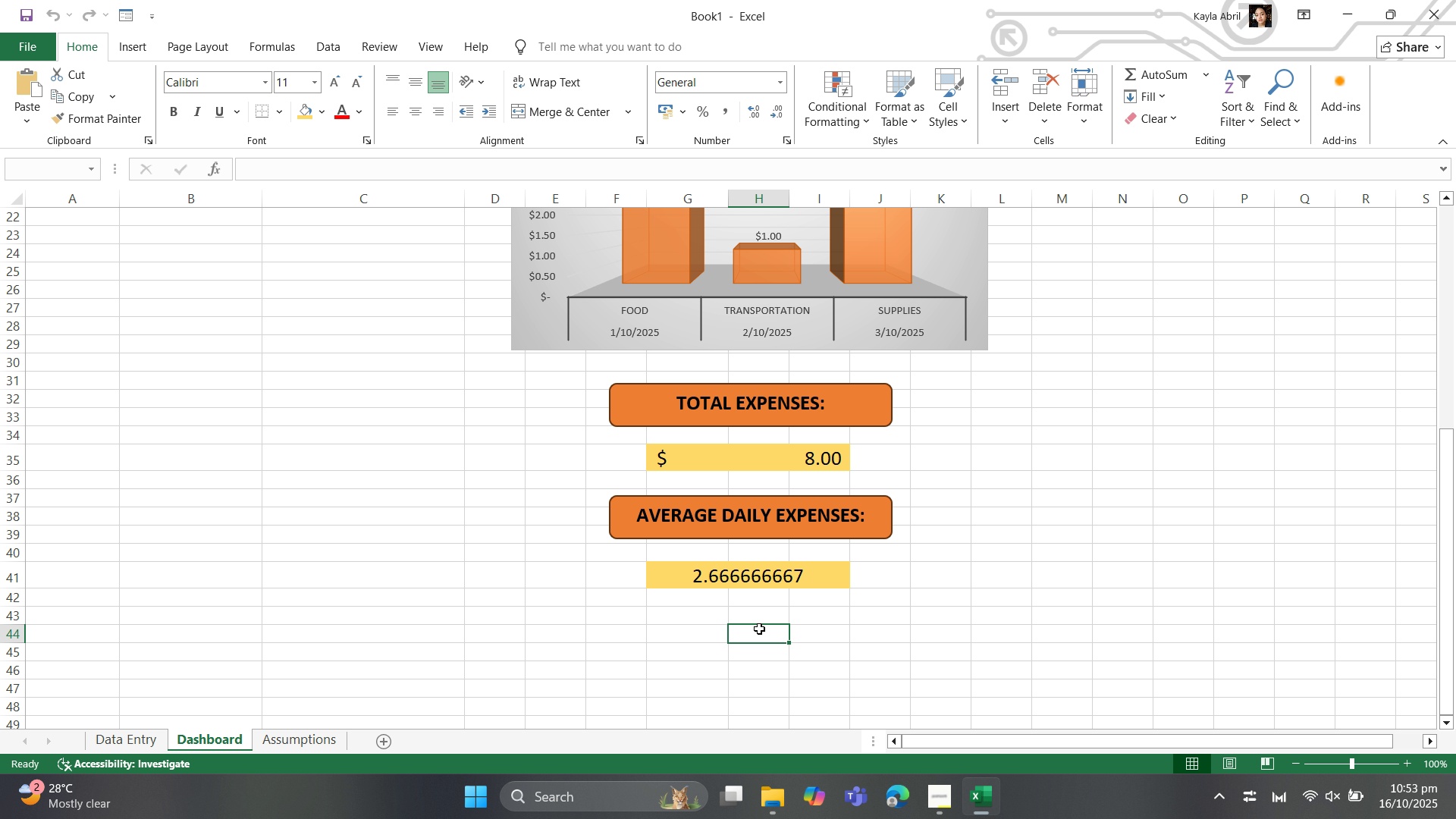 
key(Control+V)
 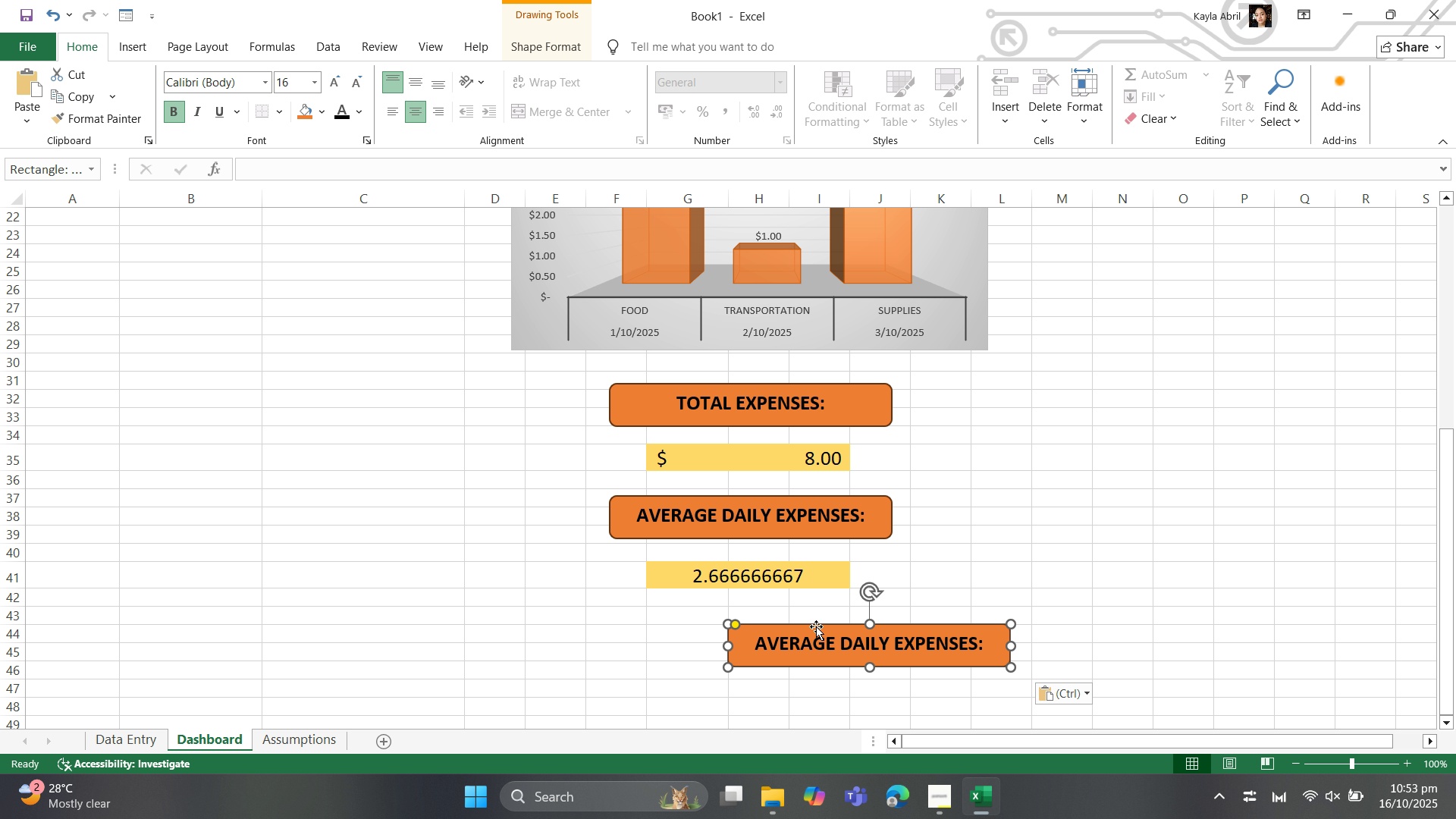 
left_click_drag(start_coordinate=[816, 625], to_coordinate=[697, 612])
 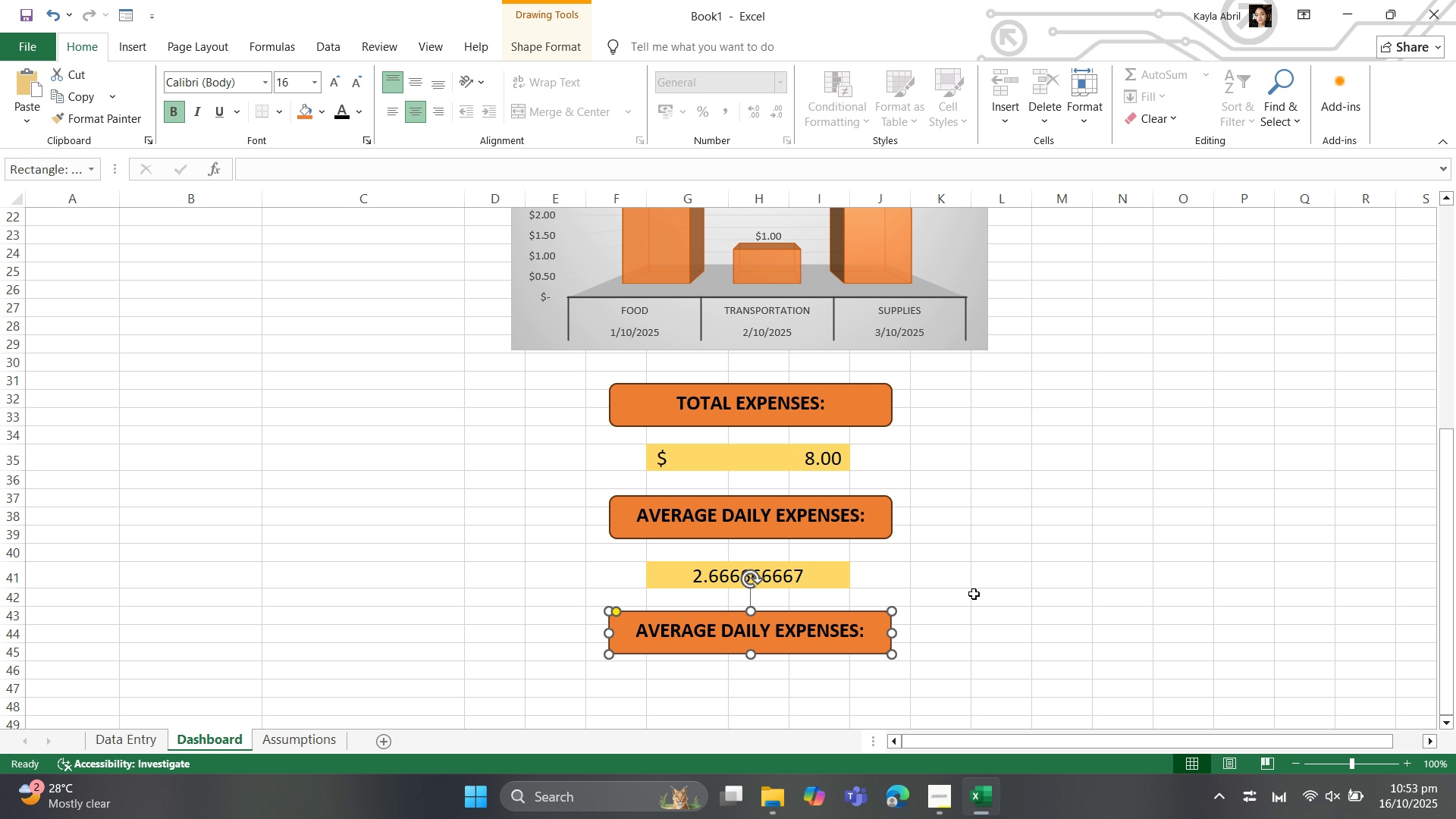 
left_click([974, 594])
 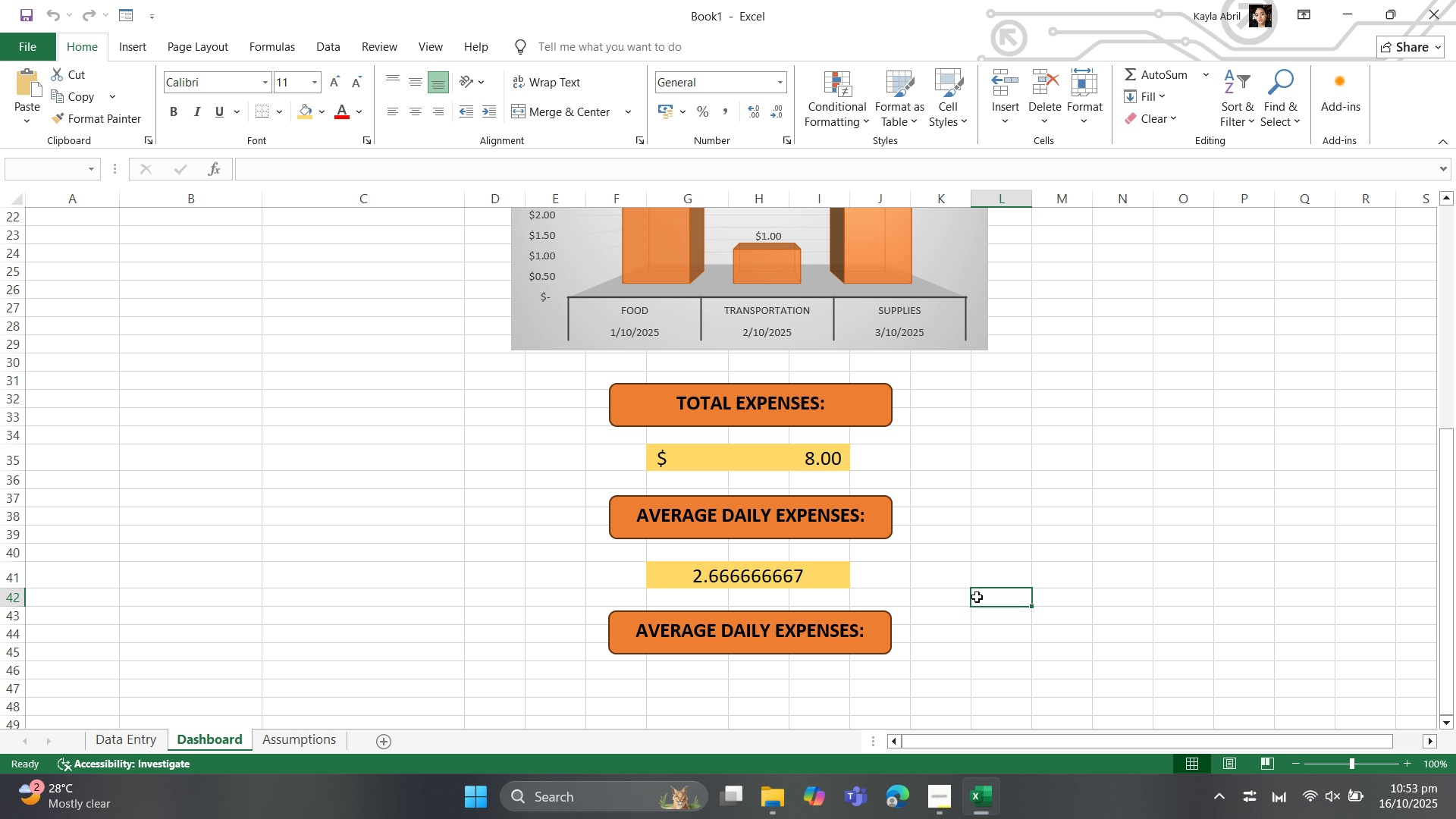 
scroll: coordinate [977, 597], scroll_direction: down, amount: 1.0
 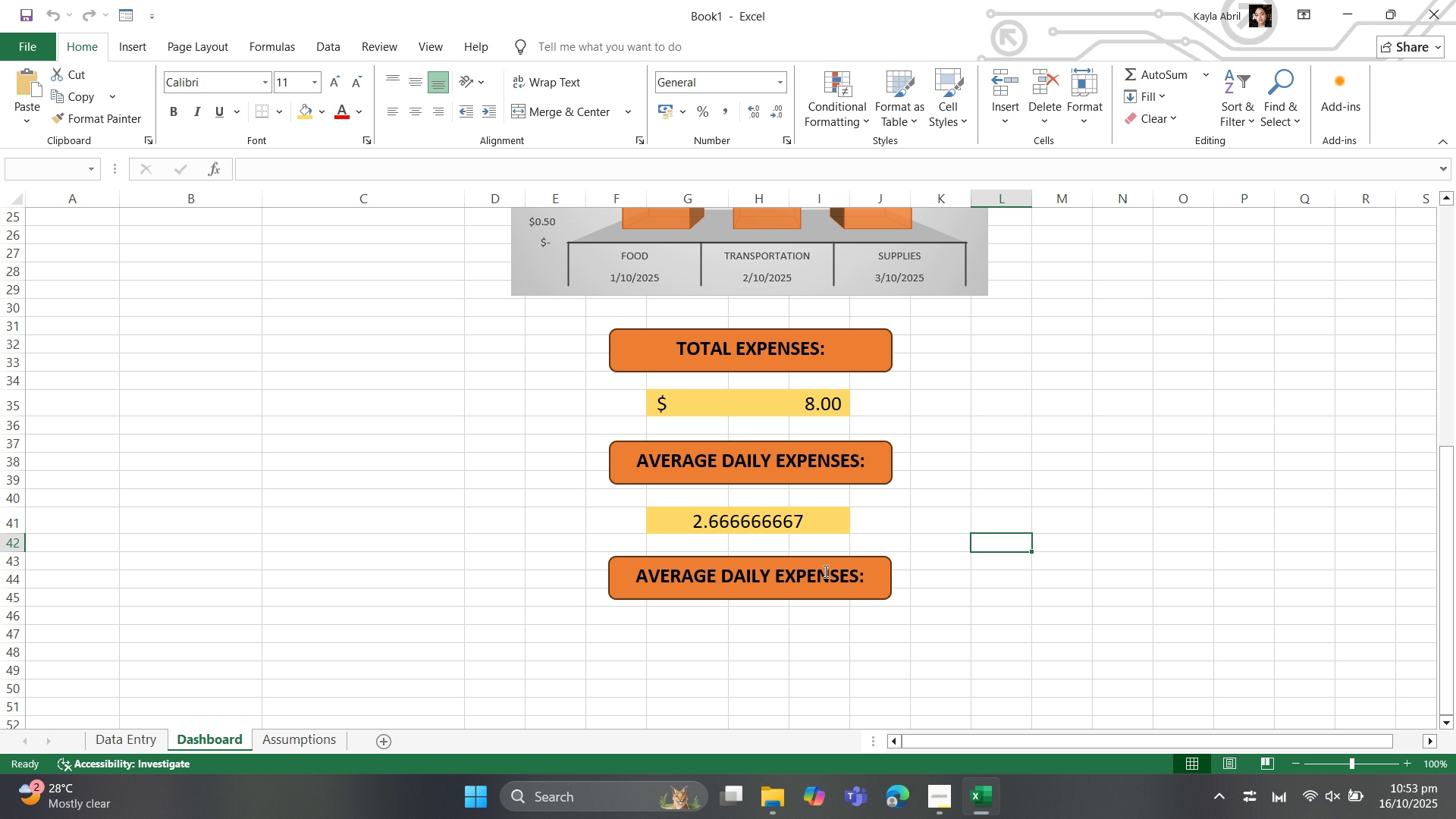 
left_click([824, 571])
 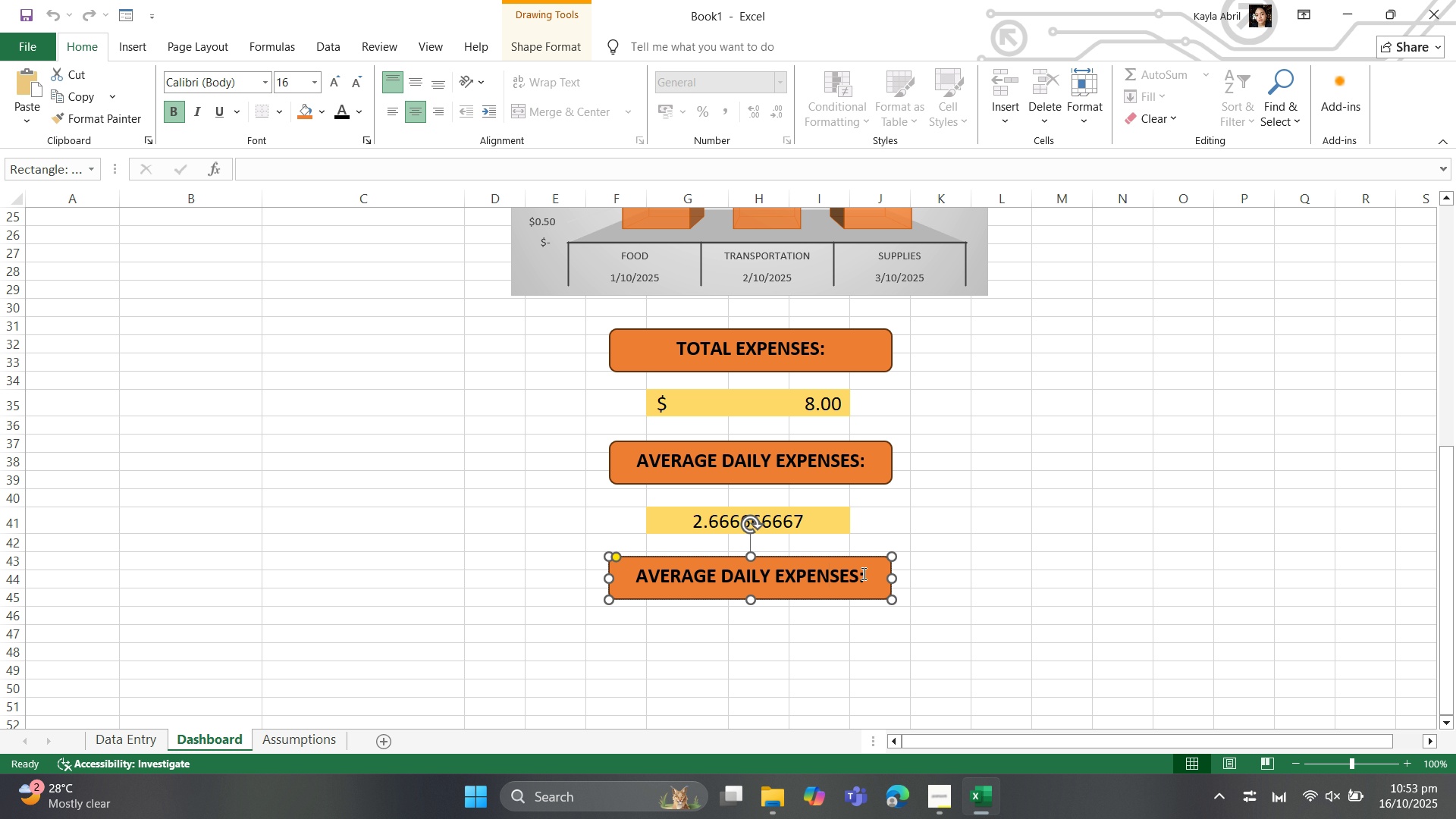 
left_click_drag(start_coordinate=[858, 576], to_coordinate=[642, 572])
 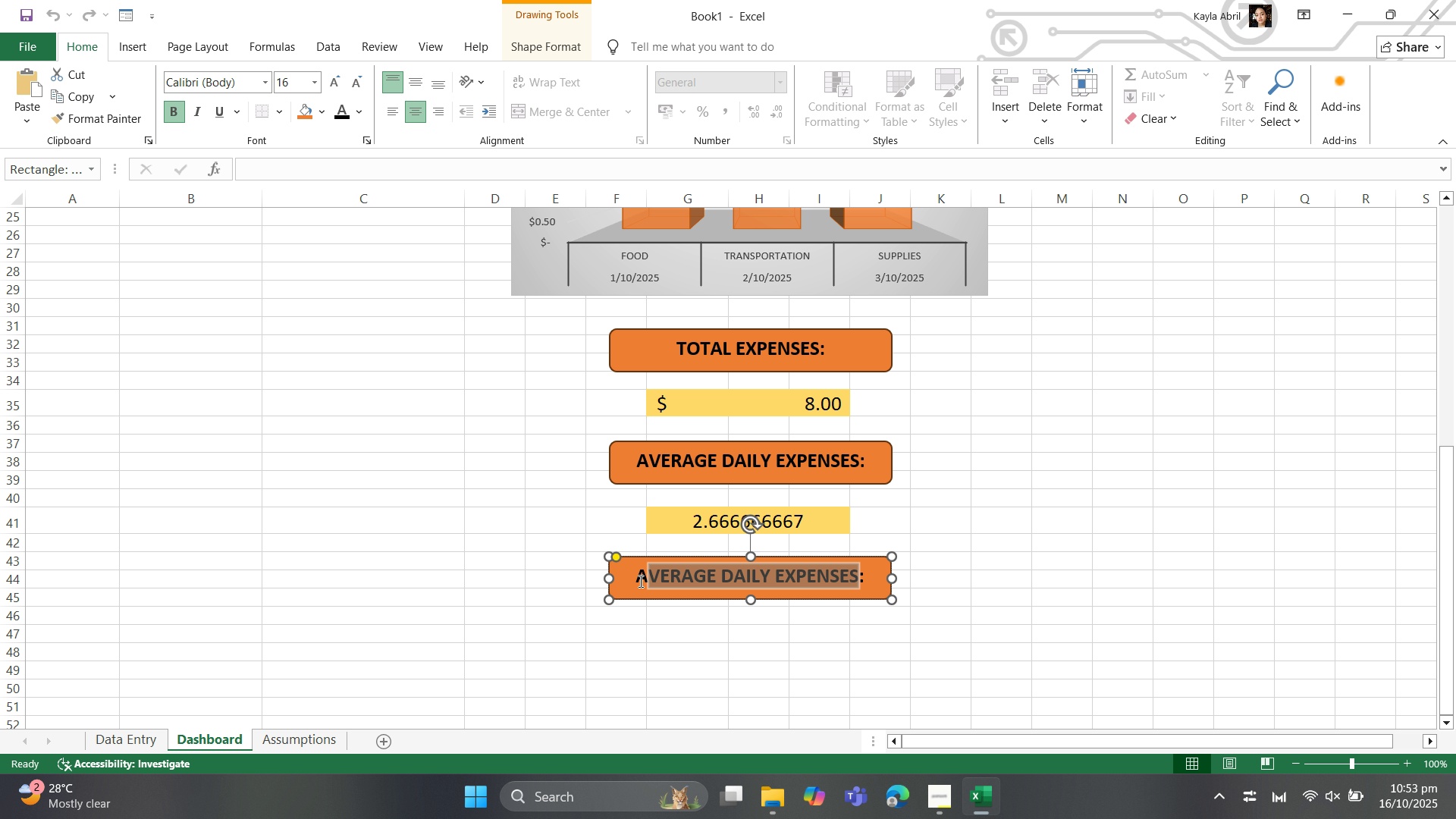 
key(Backspace)
key(Backspace)
type(% OF BUDGET USED)
 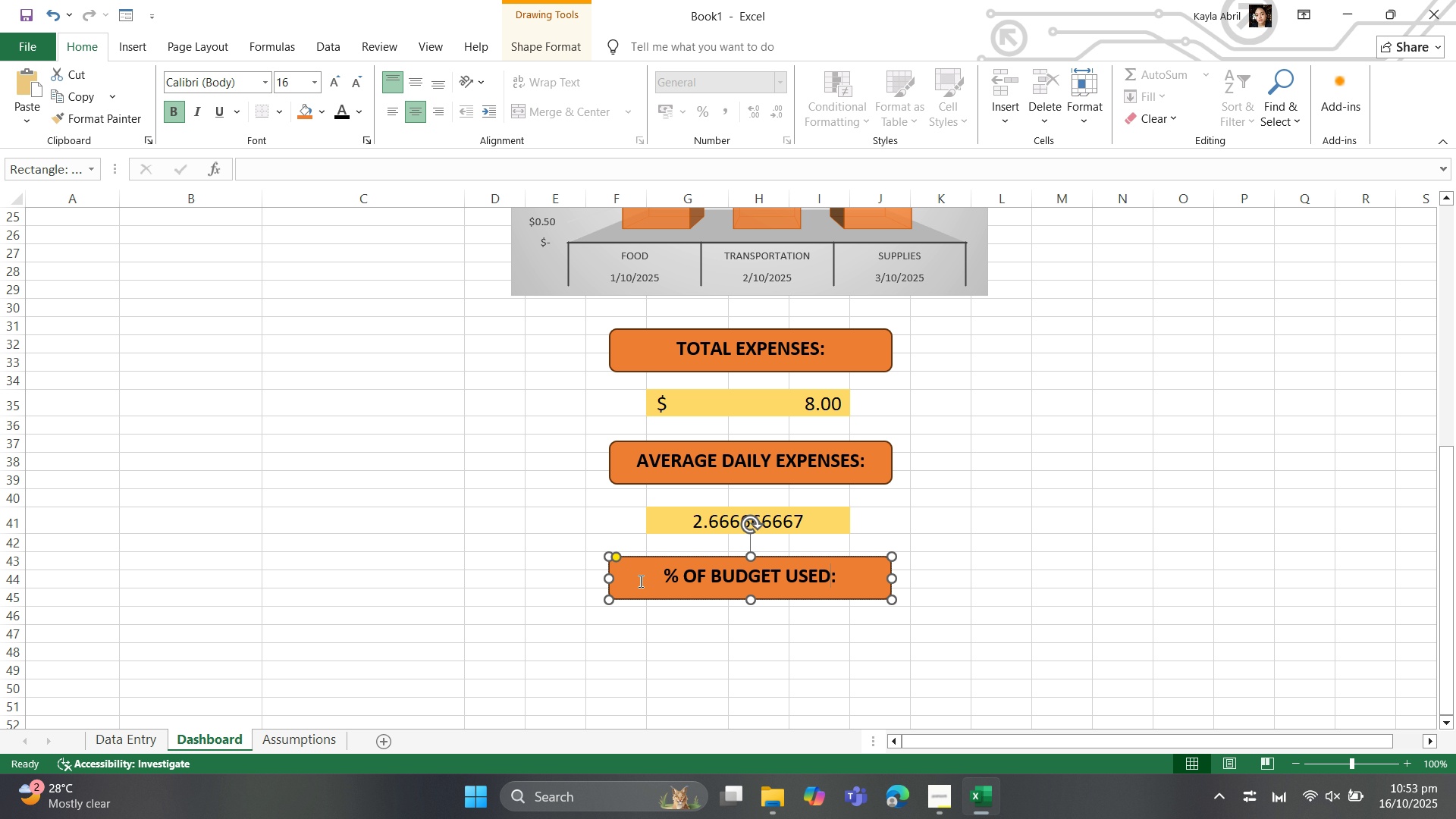 
left_click([667, 631])
 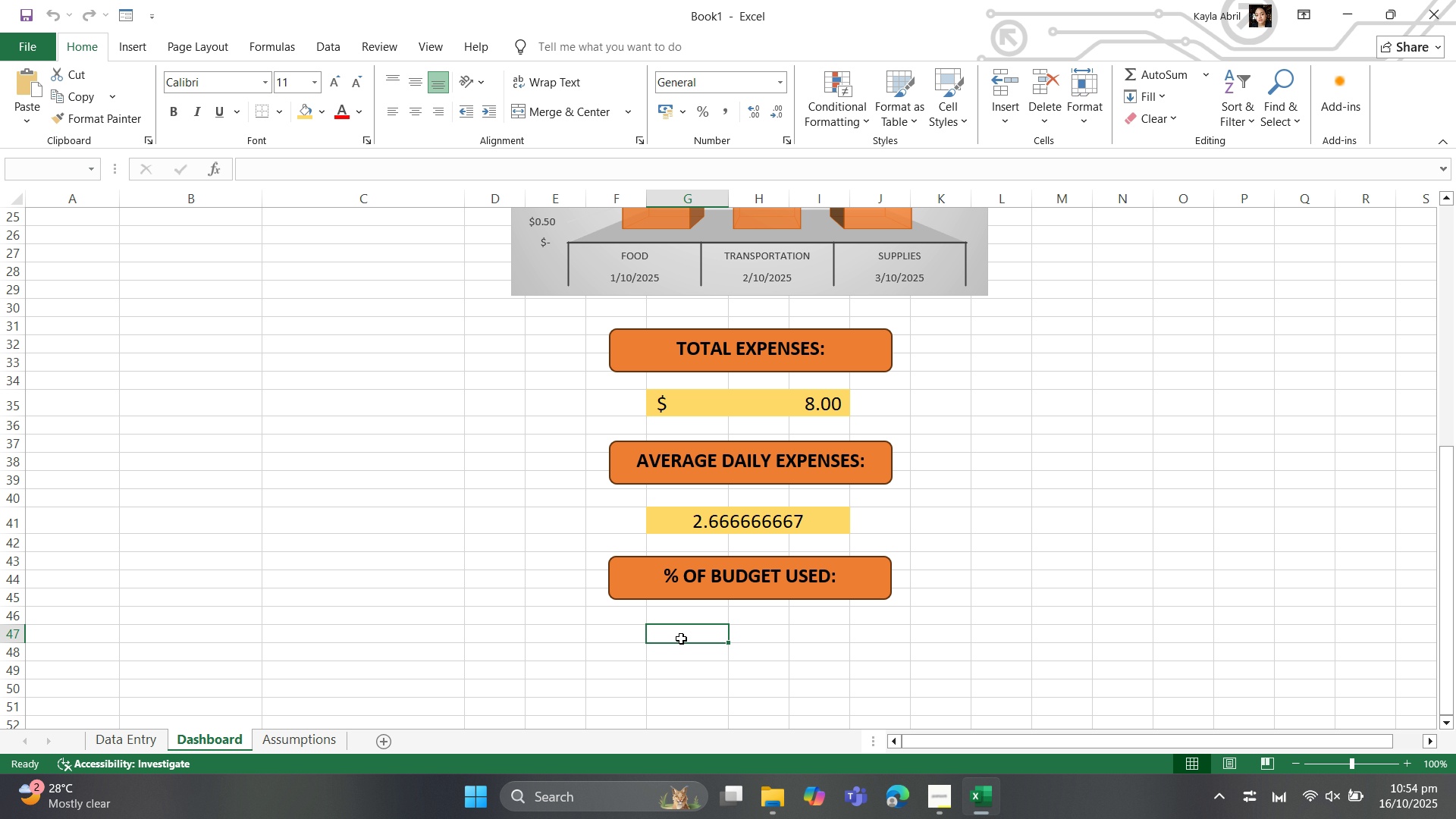 
type(=SUM()
 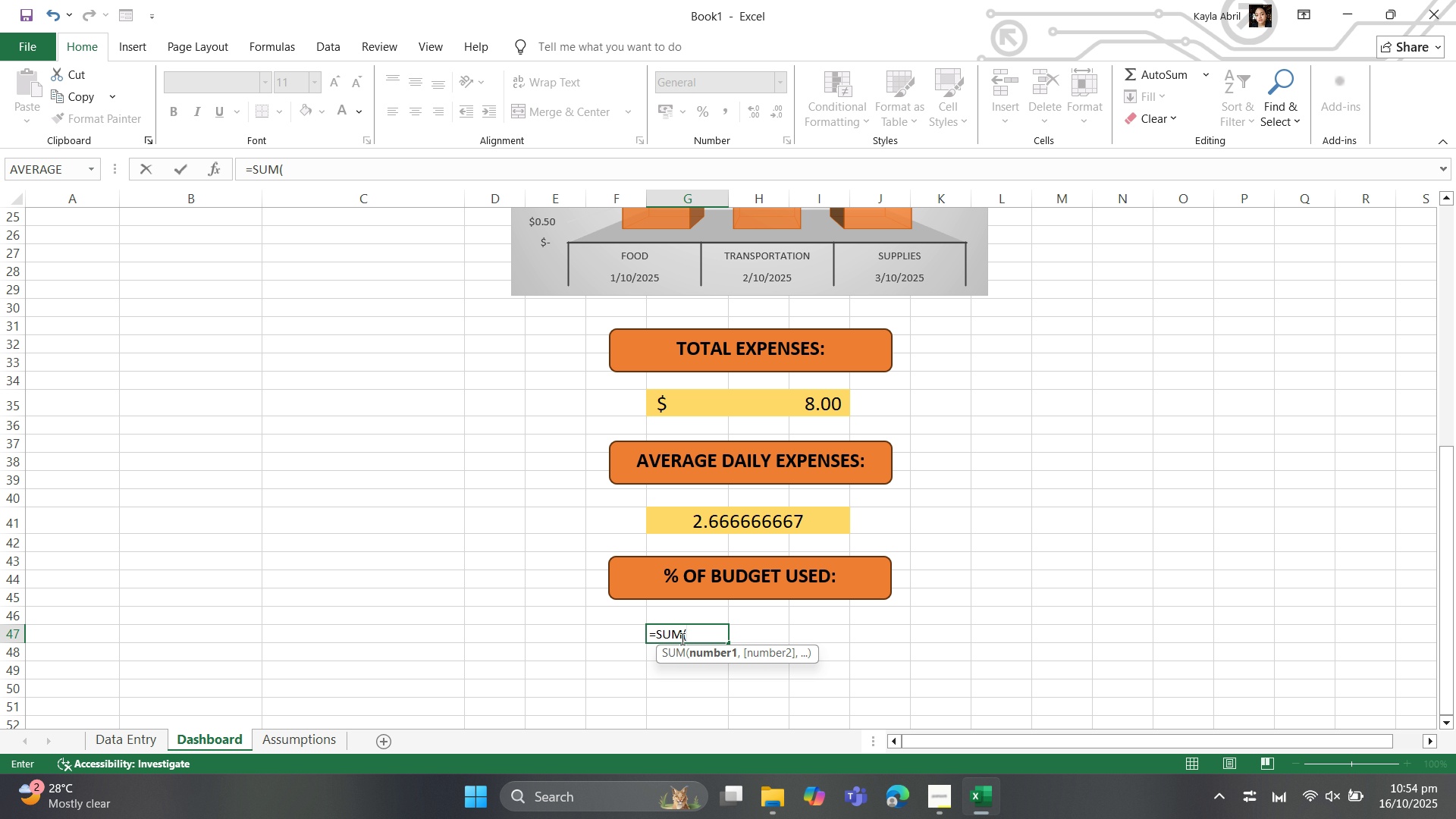 
scroll: coordinate [350, 512], scroll_direction: up, amount: 9.0
 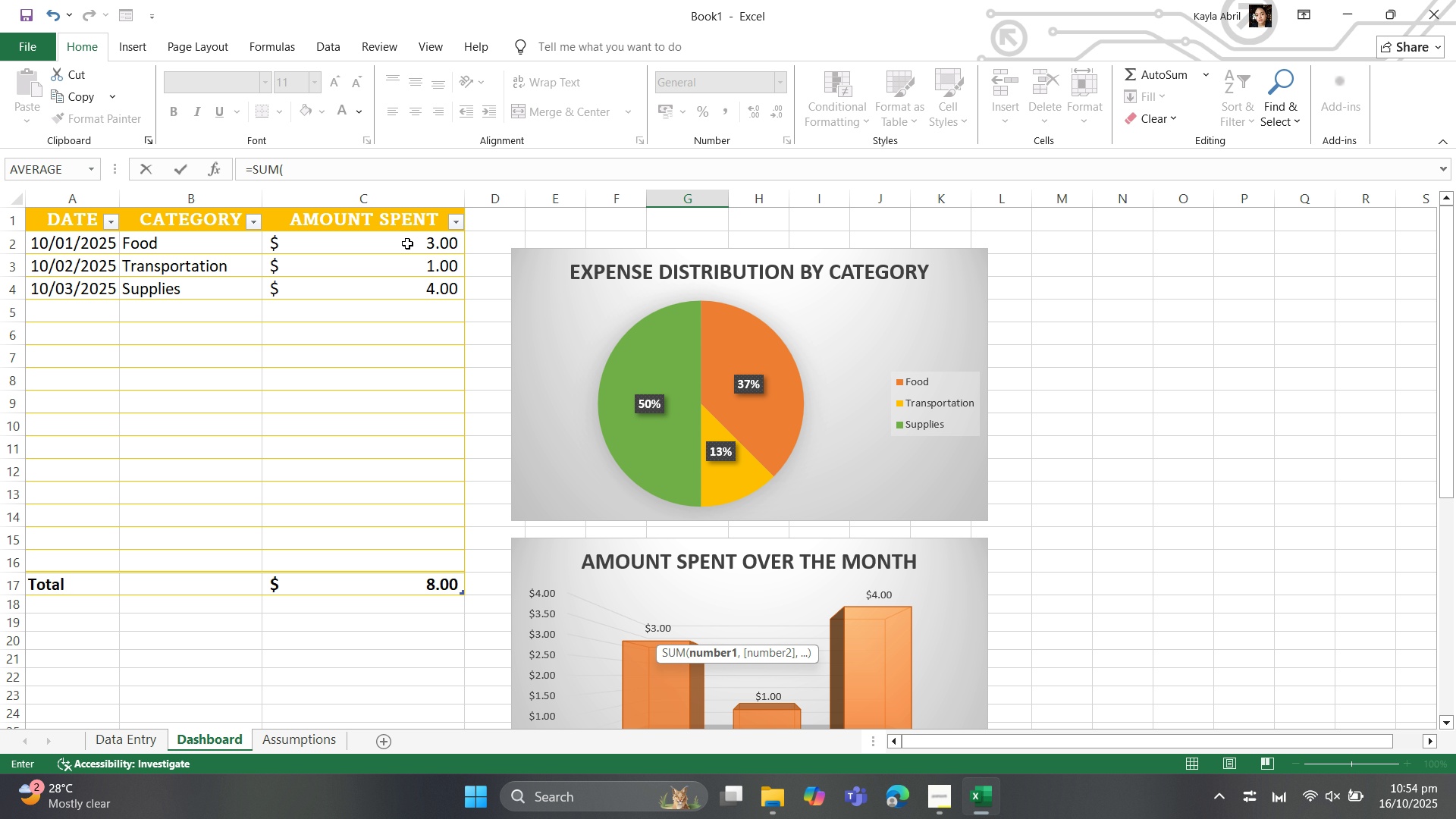 
left_click_drag(start_coordinate=[407, 243], to_coordinate=[402, 554])
 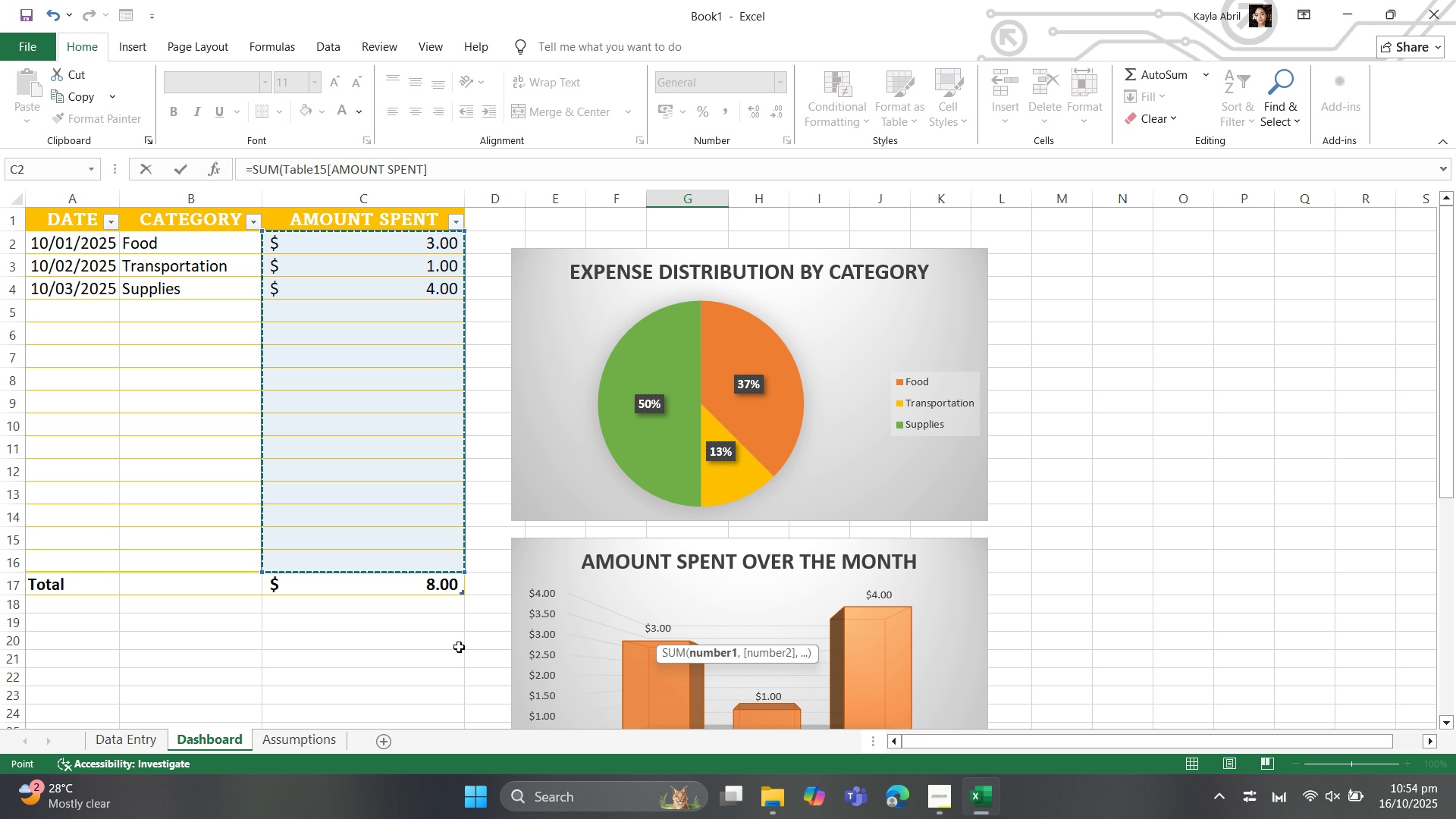 
scroll: coordinate [481, 620], scroll_direction: down, amount: 9.0
 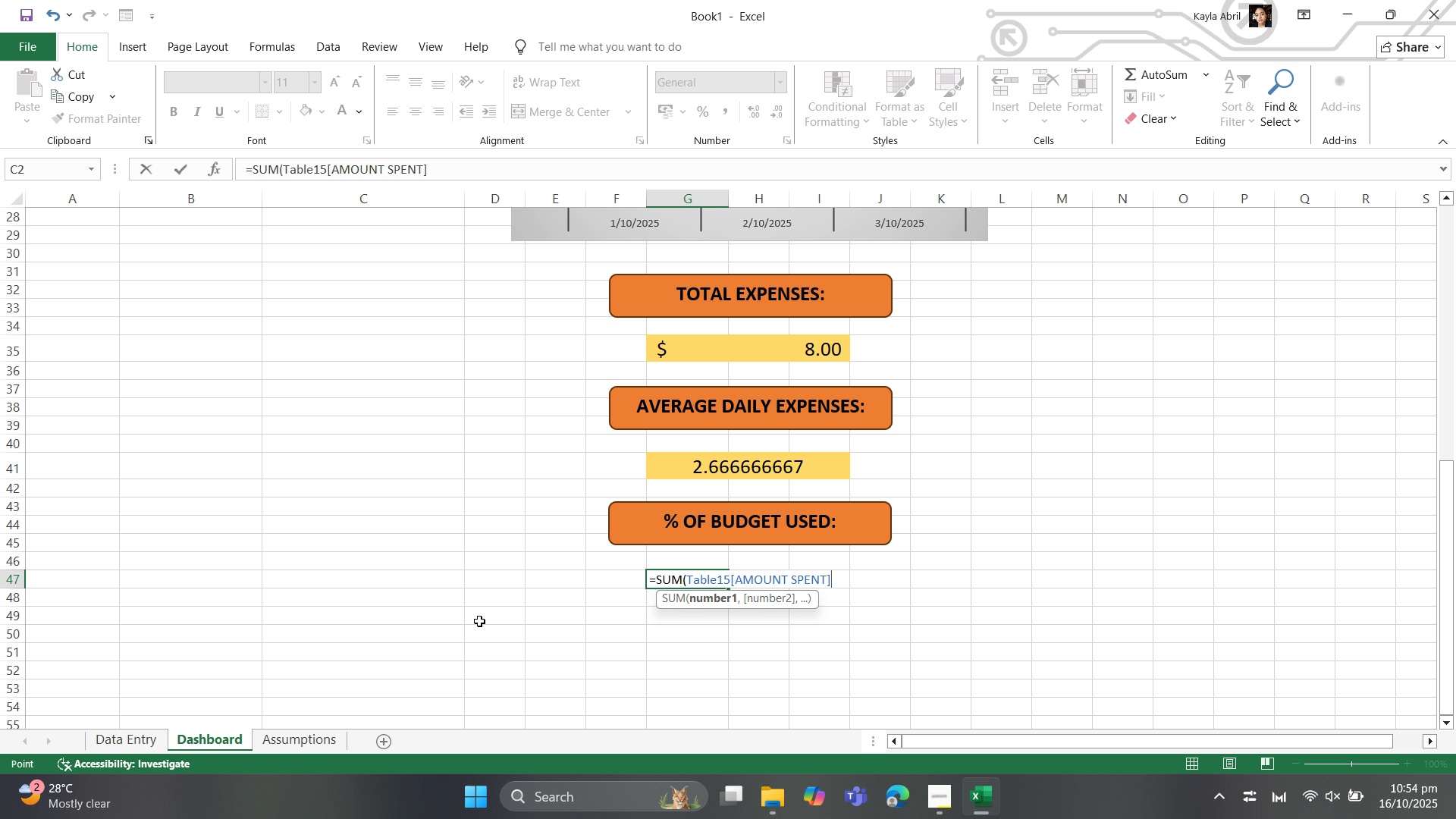 
key(Shift+0)
 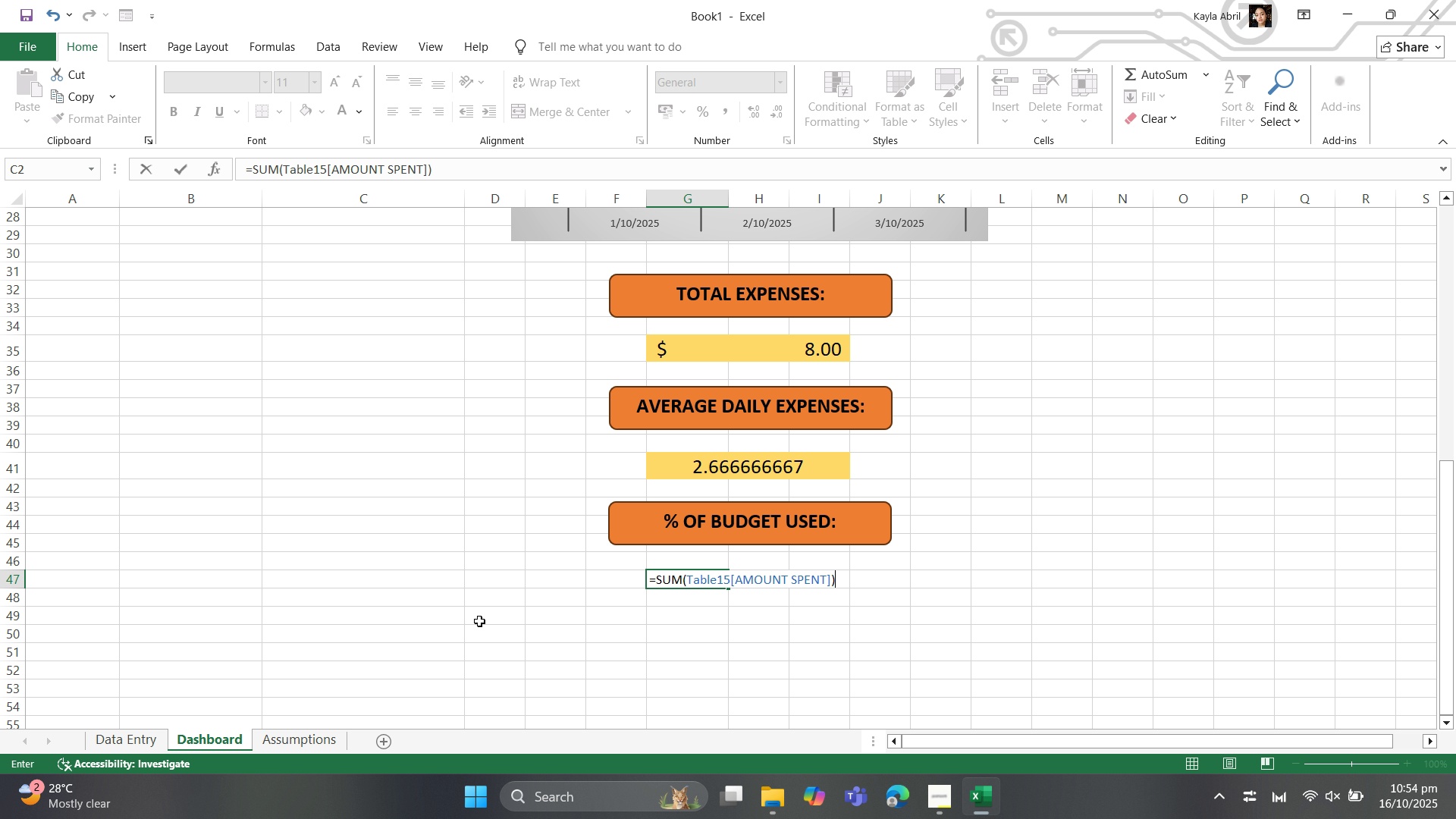 
key(Slash)
 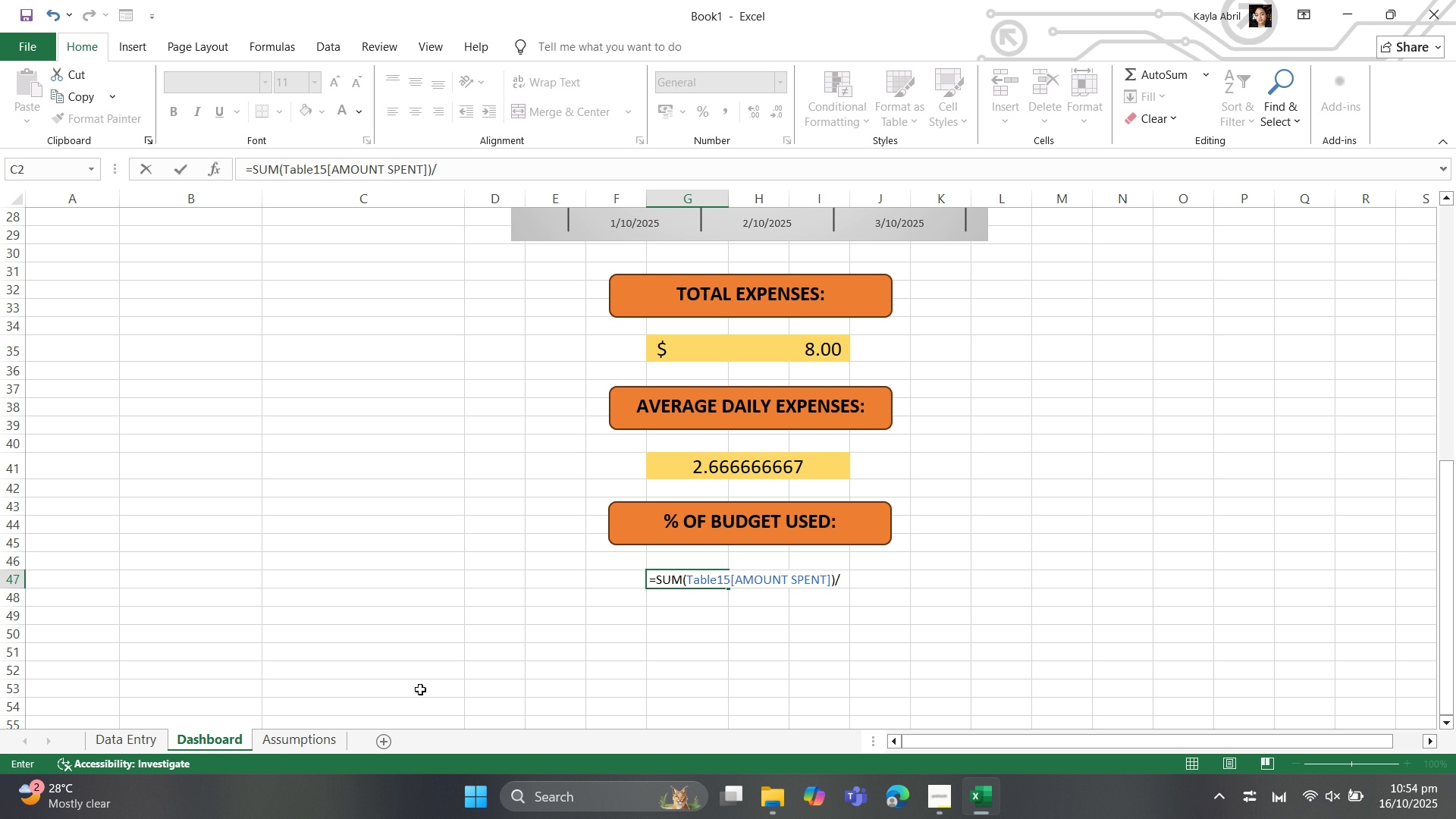 
wait(6.38)
 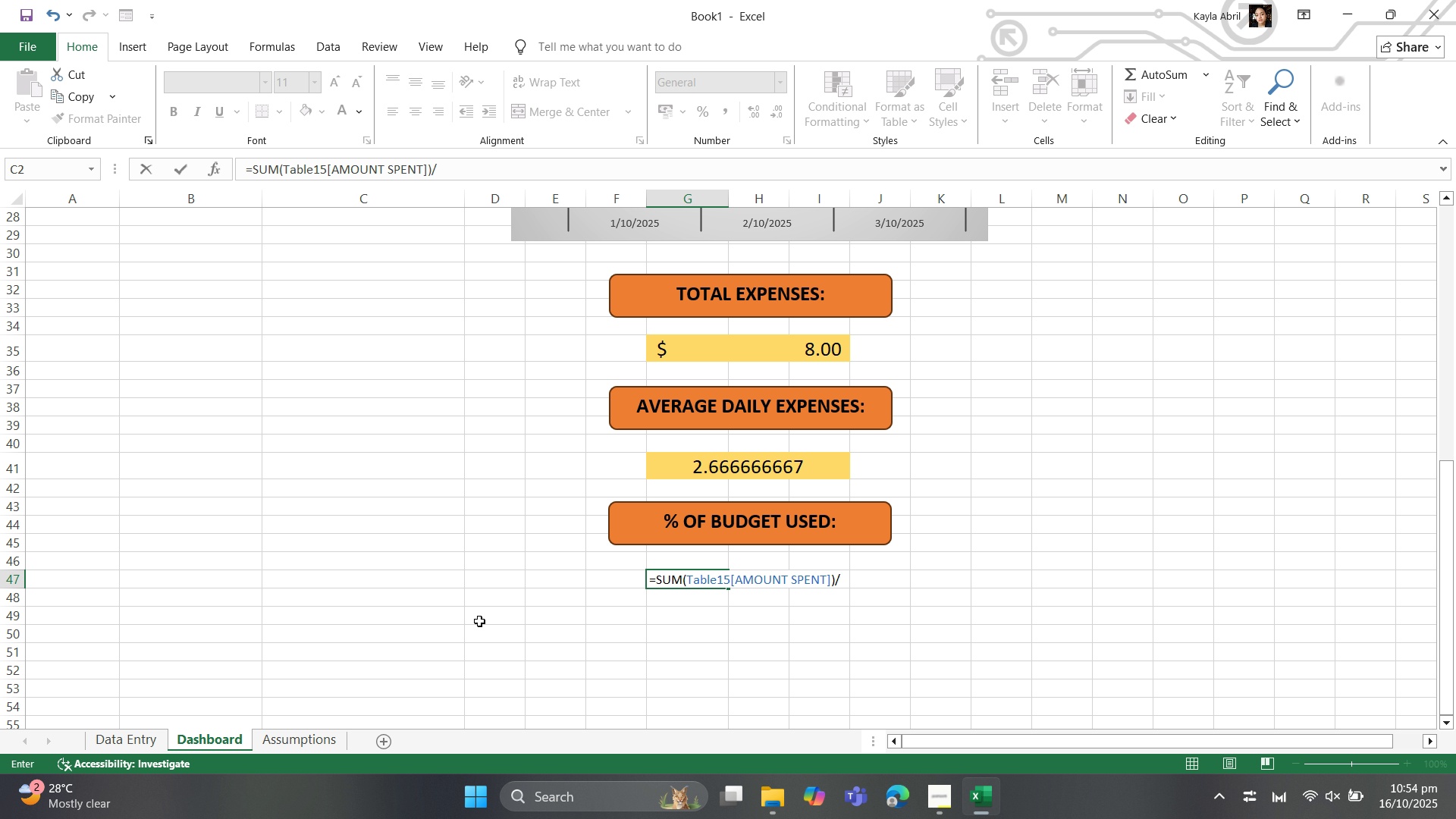 
left_click([309, 740])
 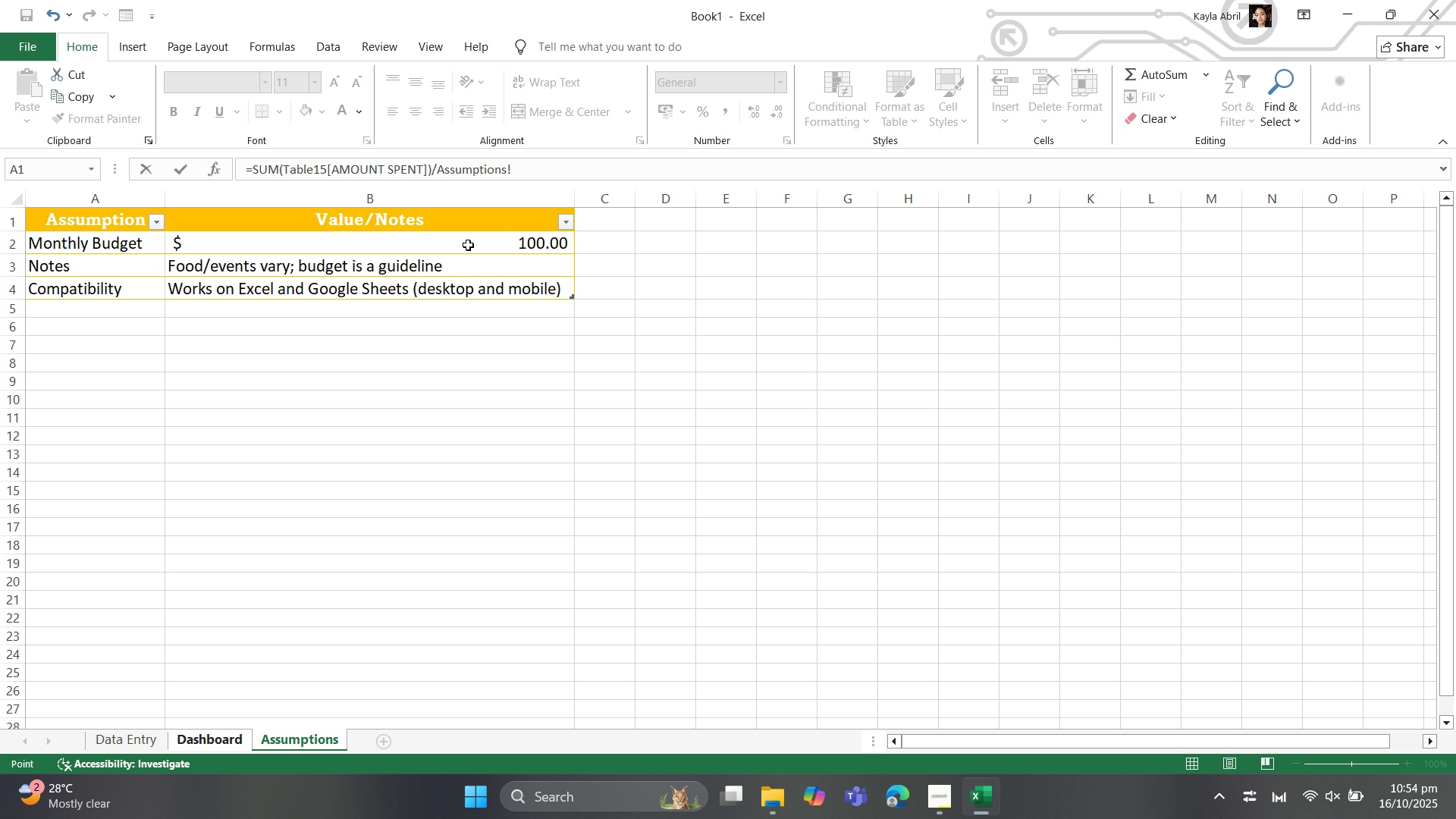 
left_click([466, 249])
 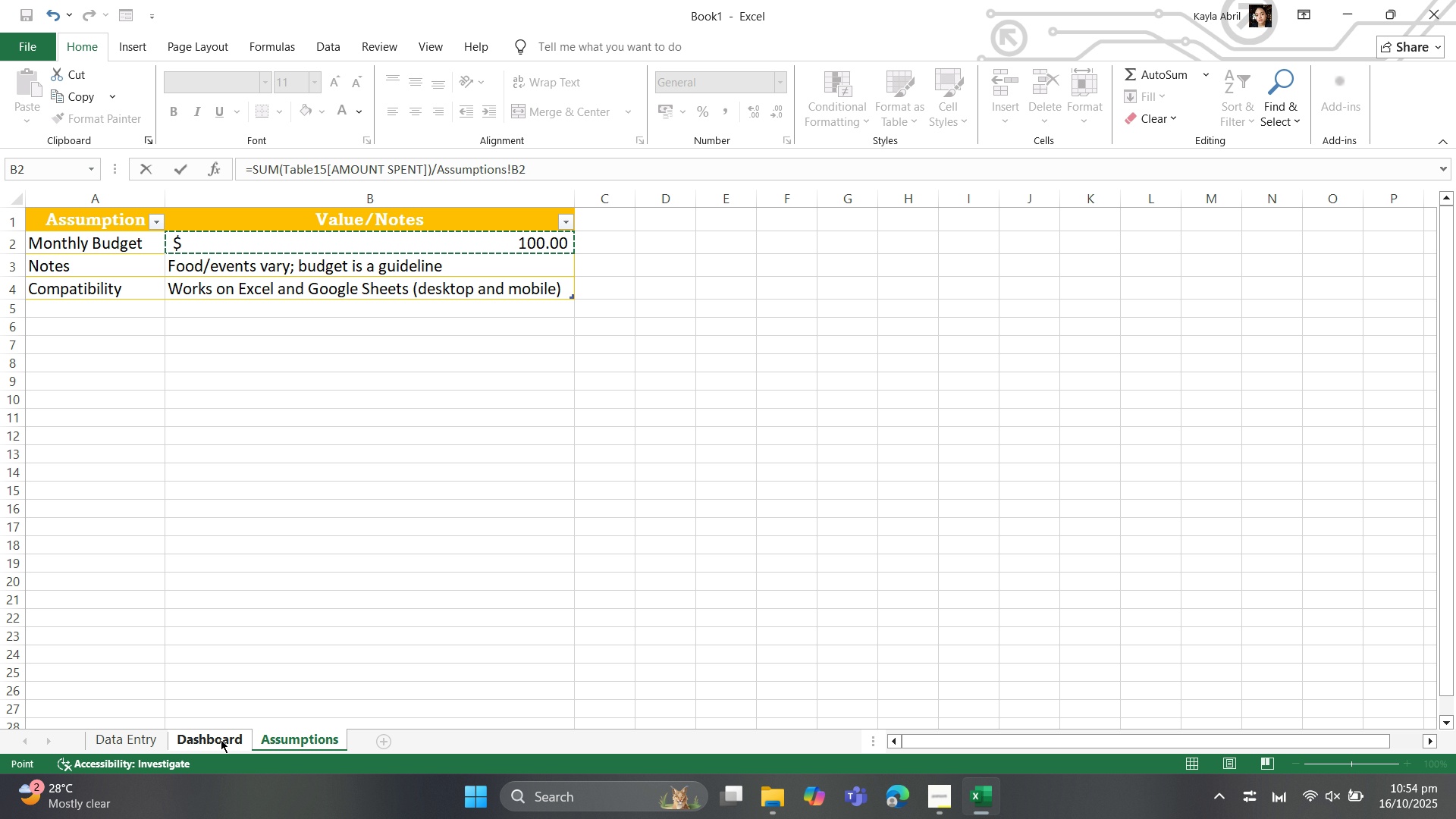 
left_click([221, 738])
 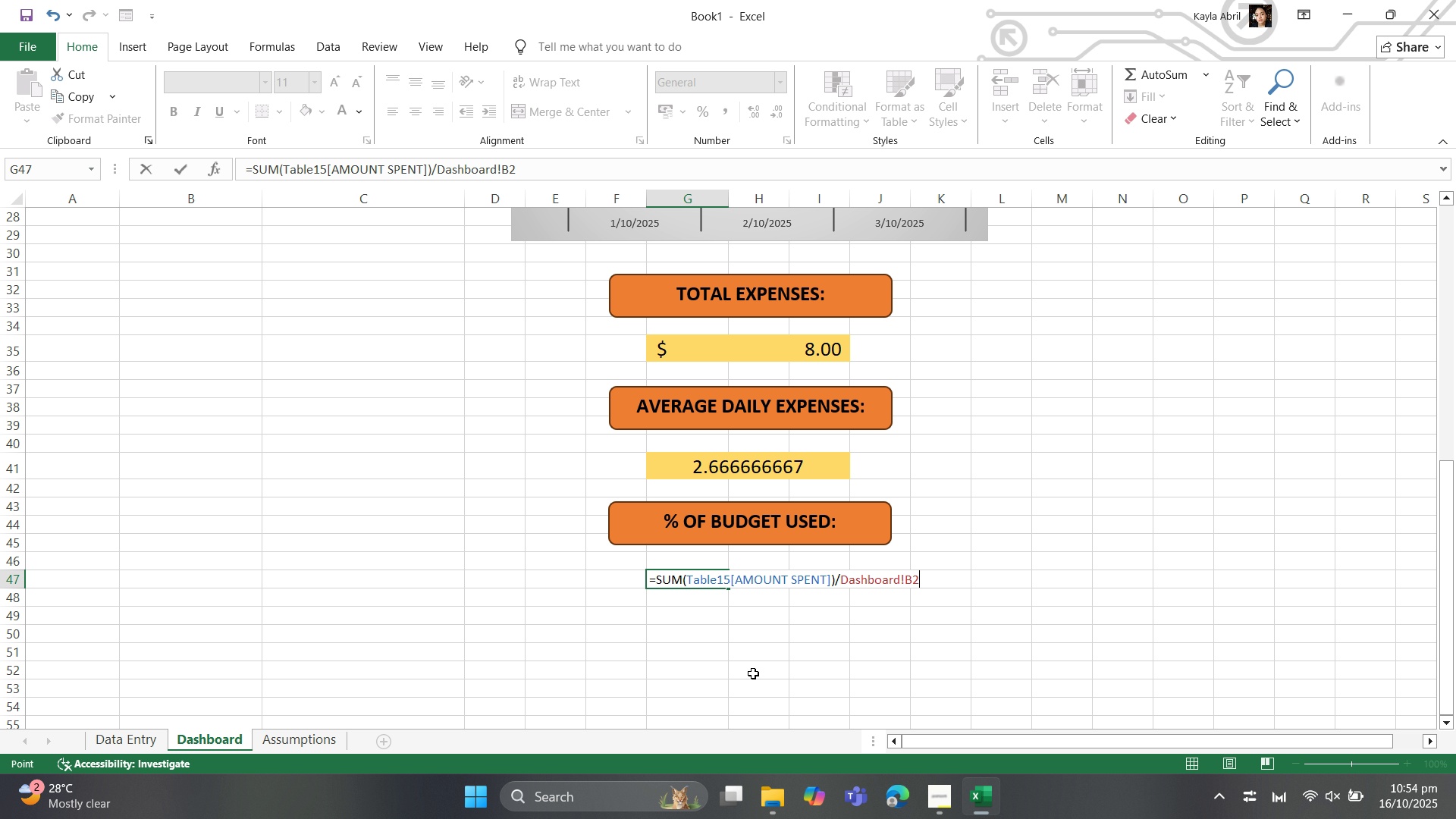 
key(Shift+0)
 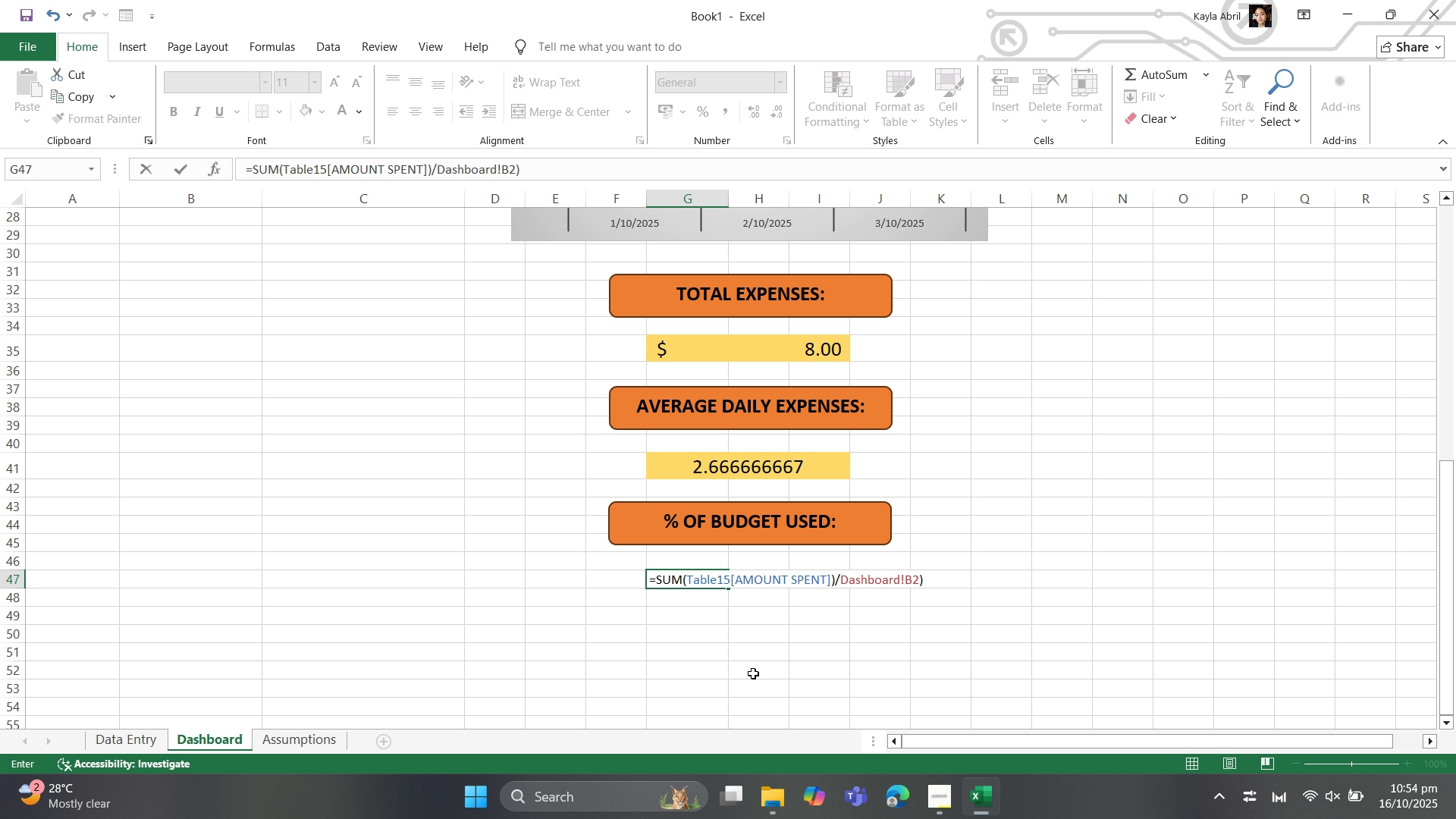 
wait(9.77)
 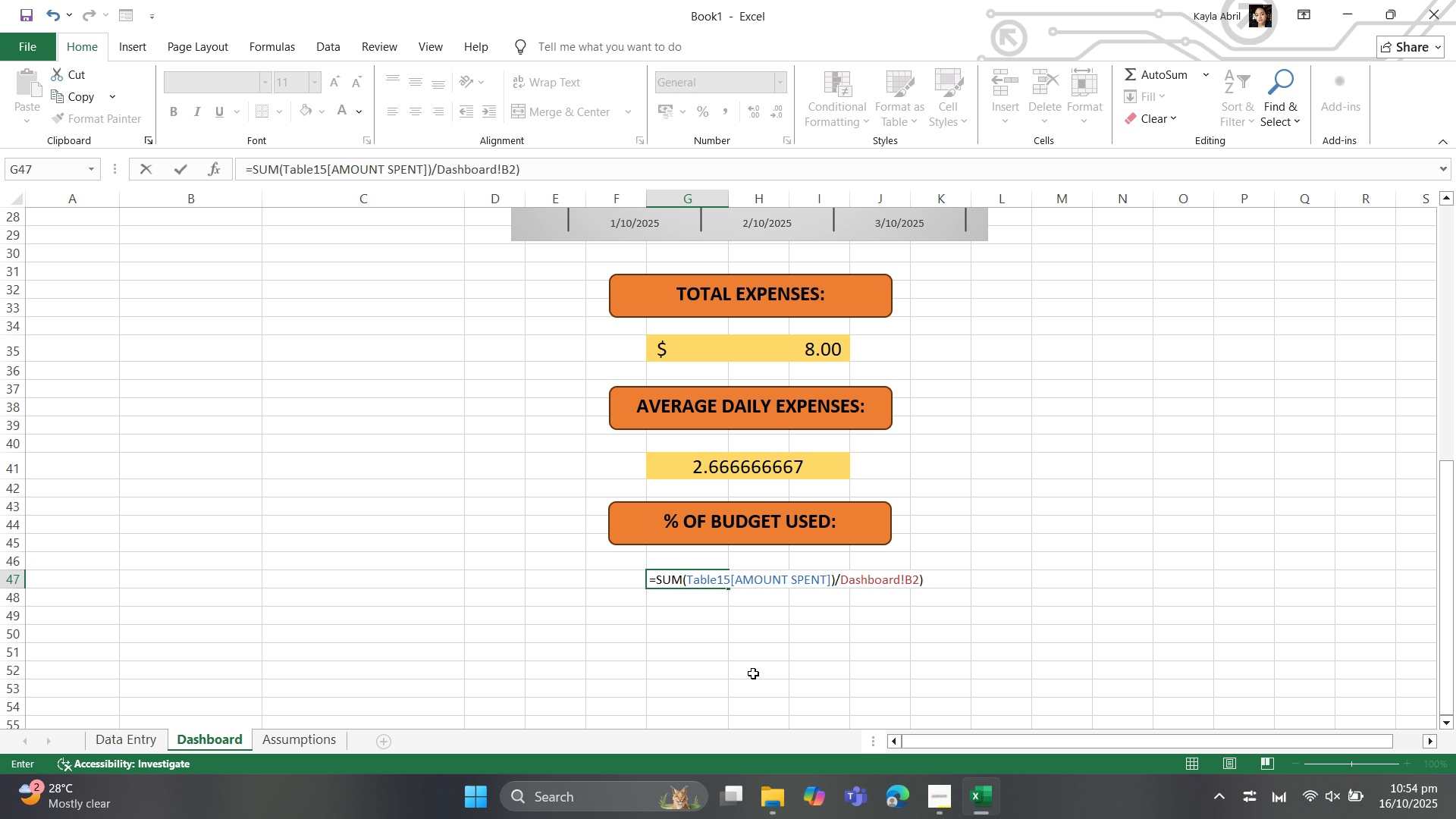 
key(Enter)
 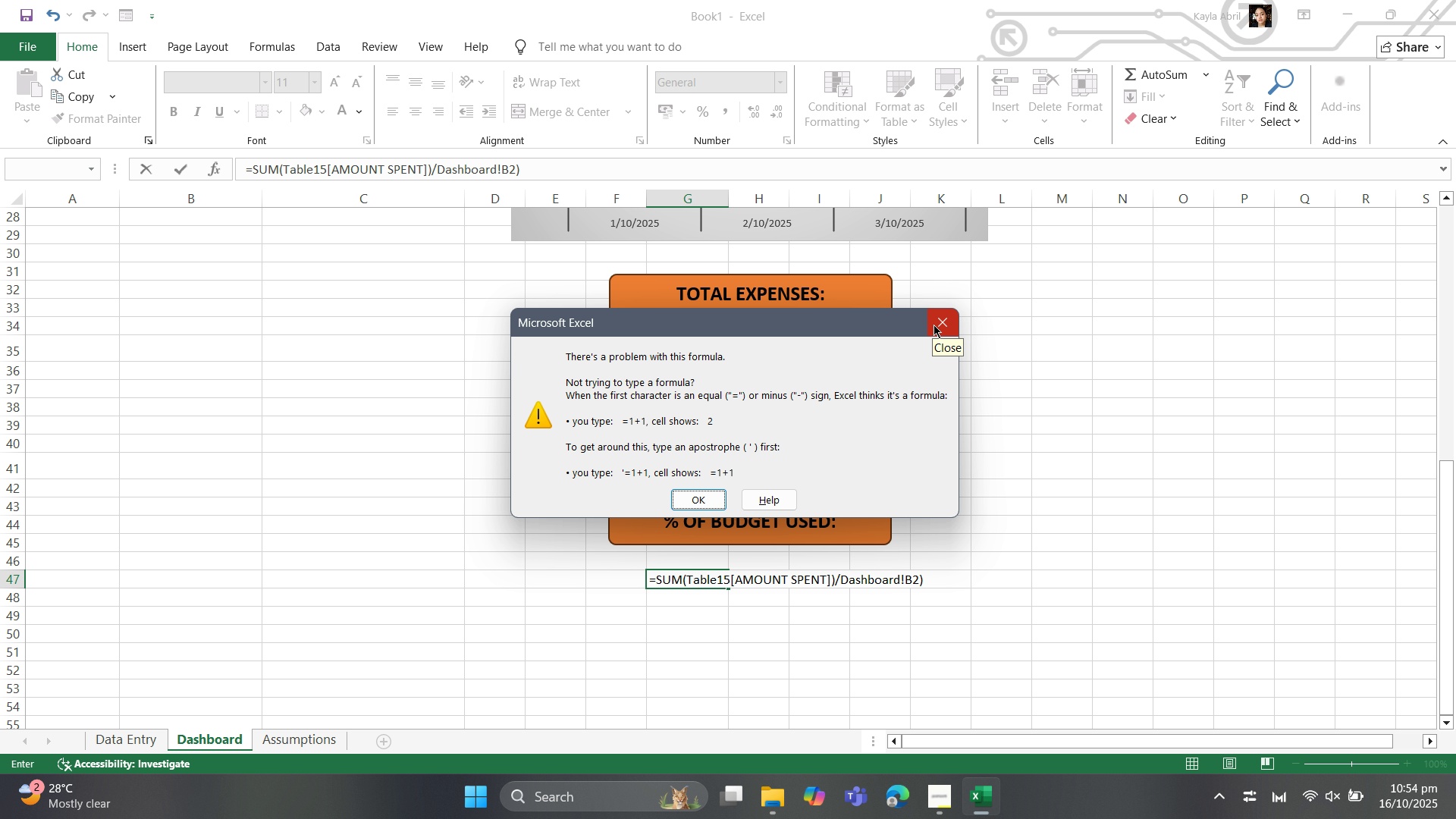 
wait(7.23)
 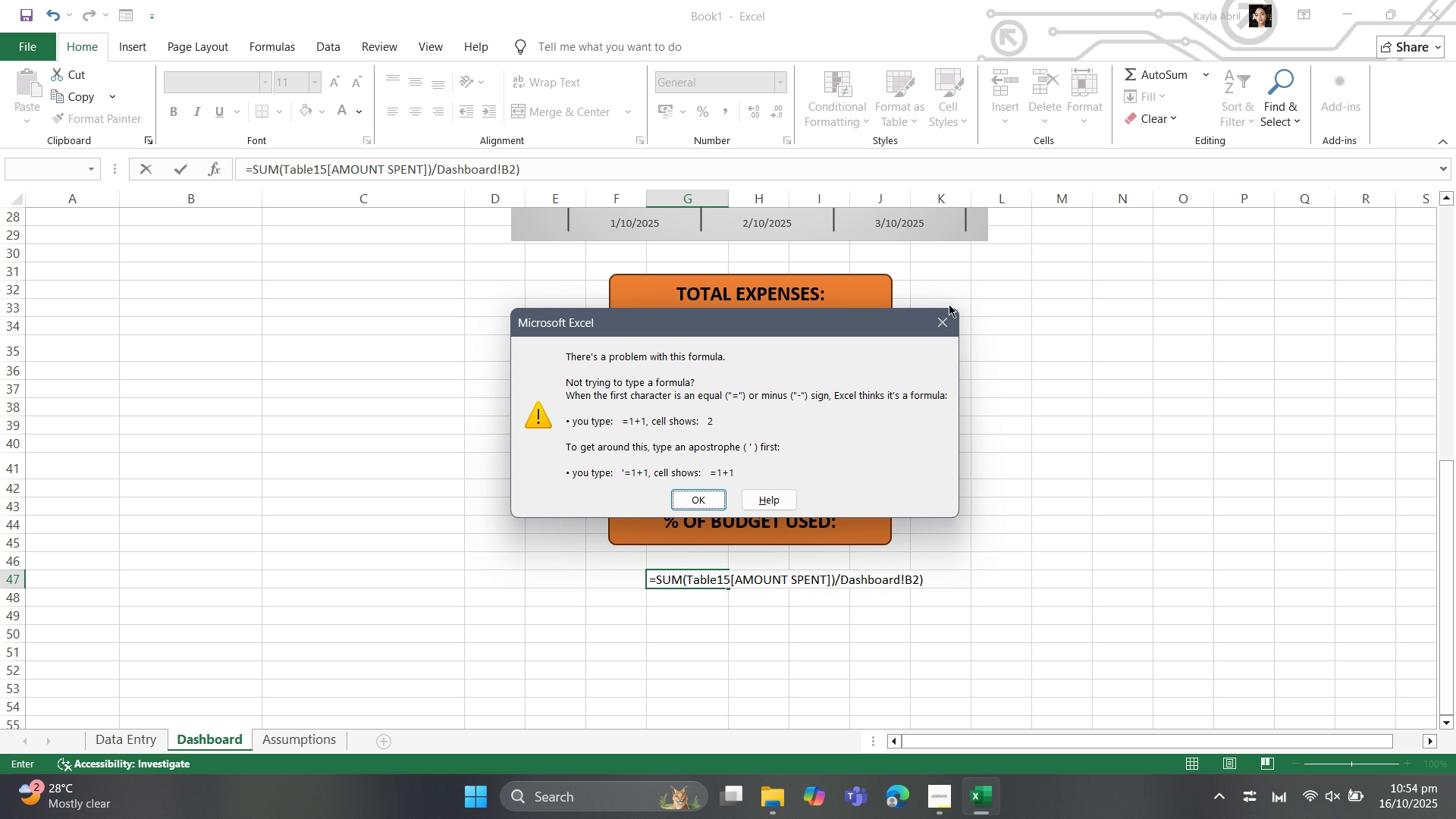 
left_click([941, 325])
 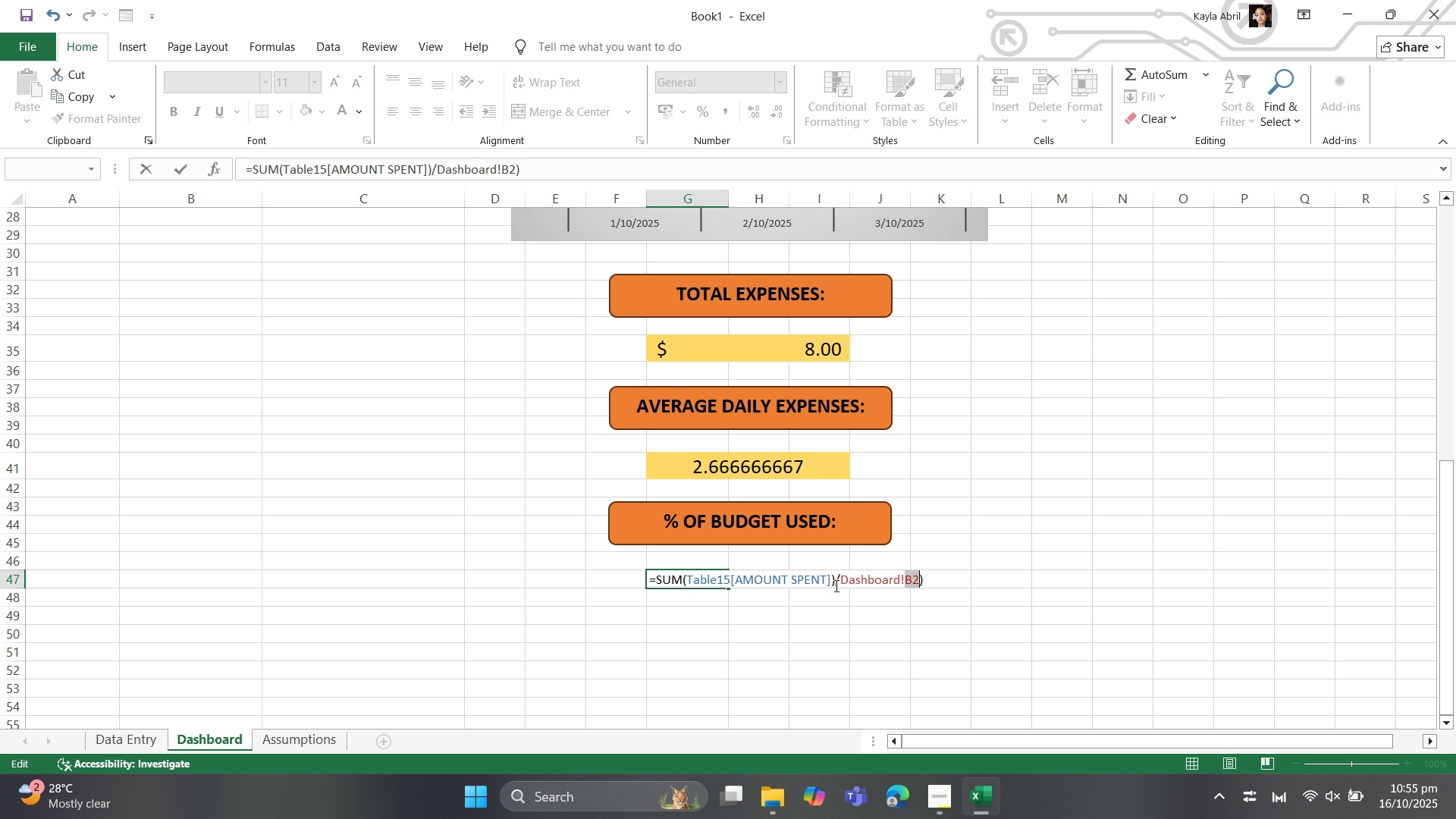 
wait(49.66)
 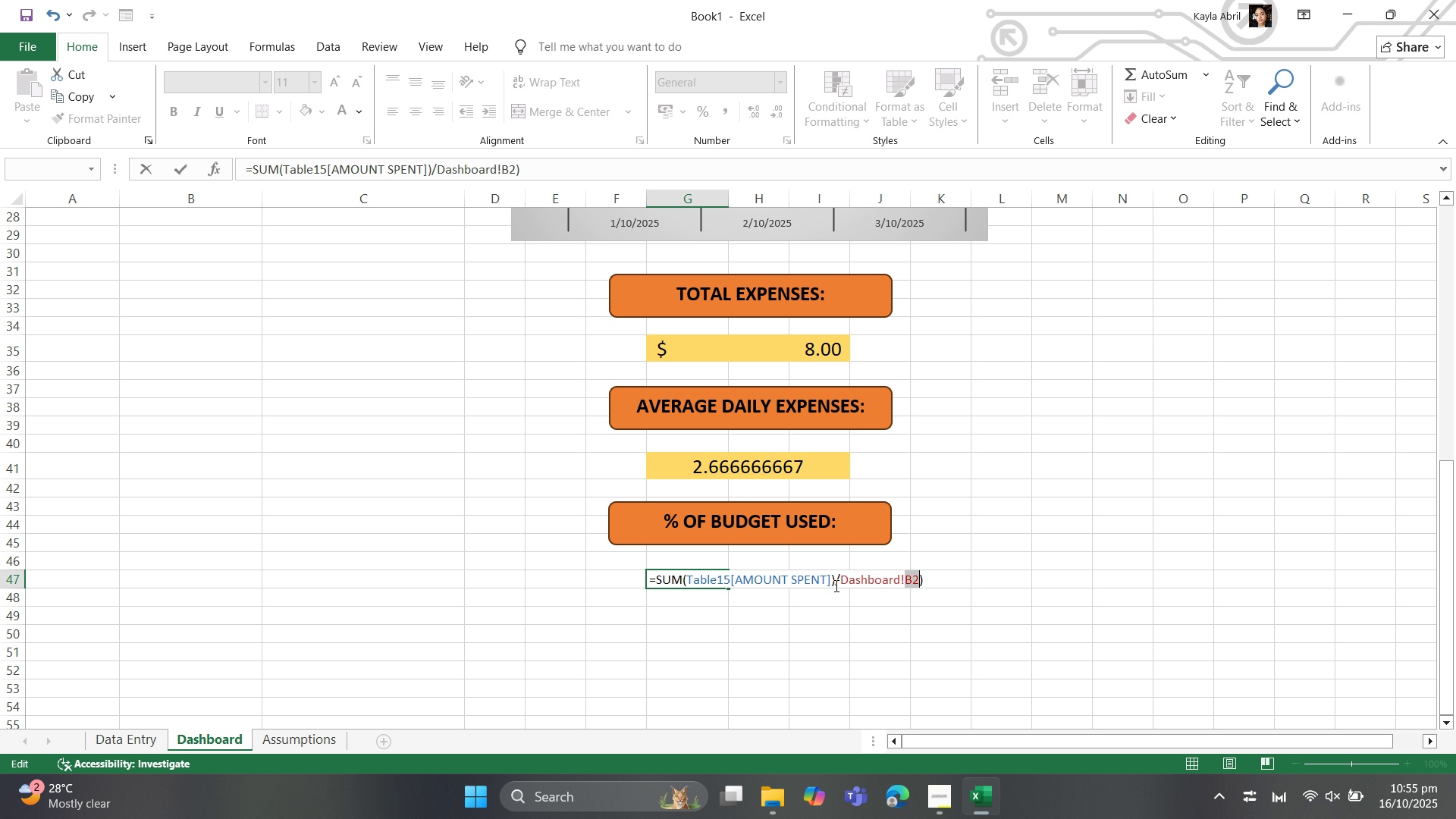 
left_click([839, 574])
 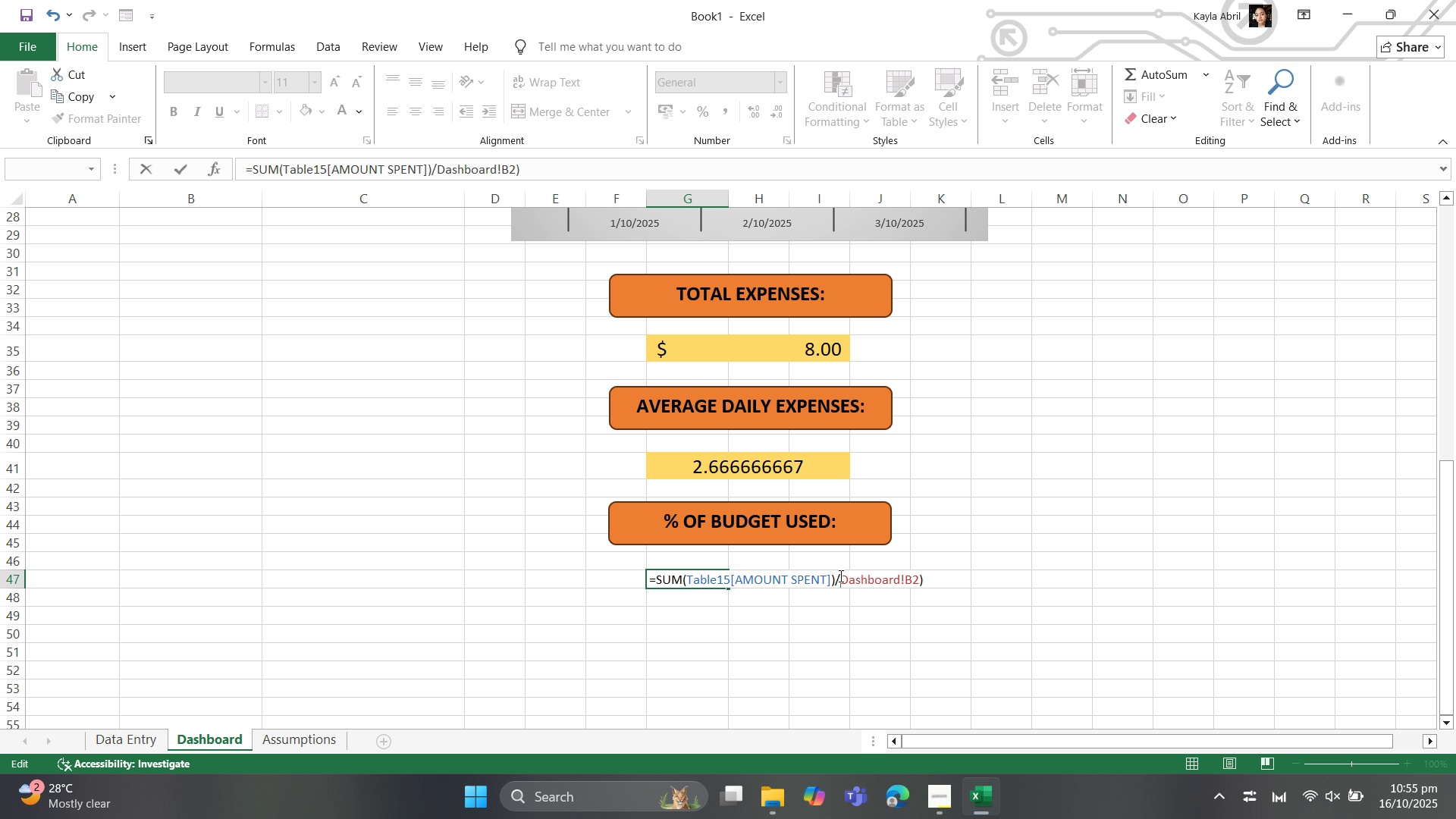 
key(Space)
 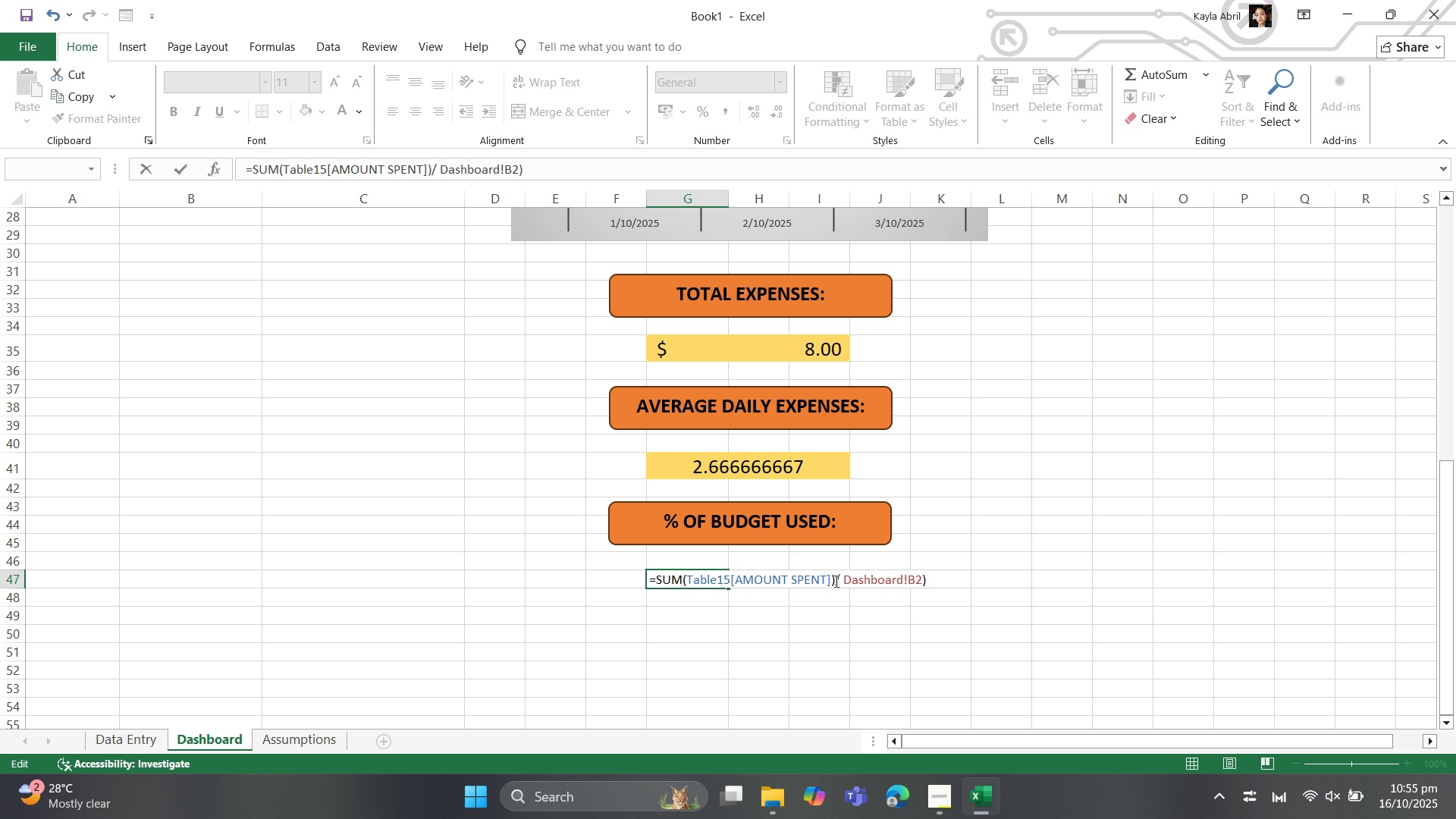 
left_click([835, 581])
 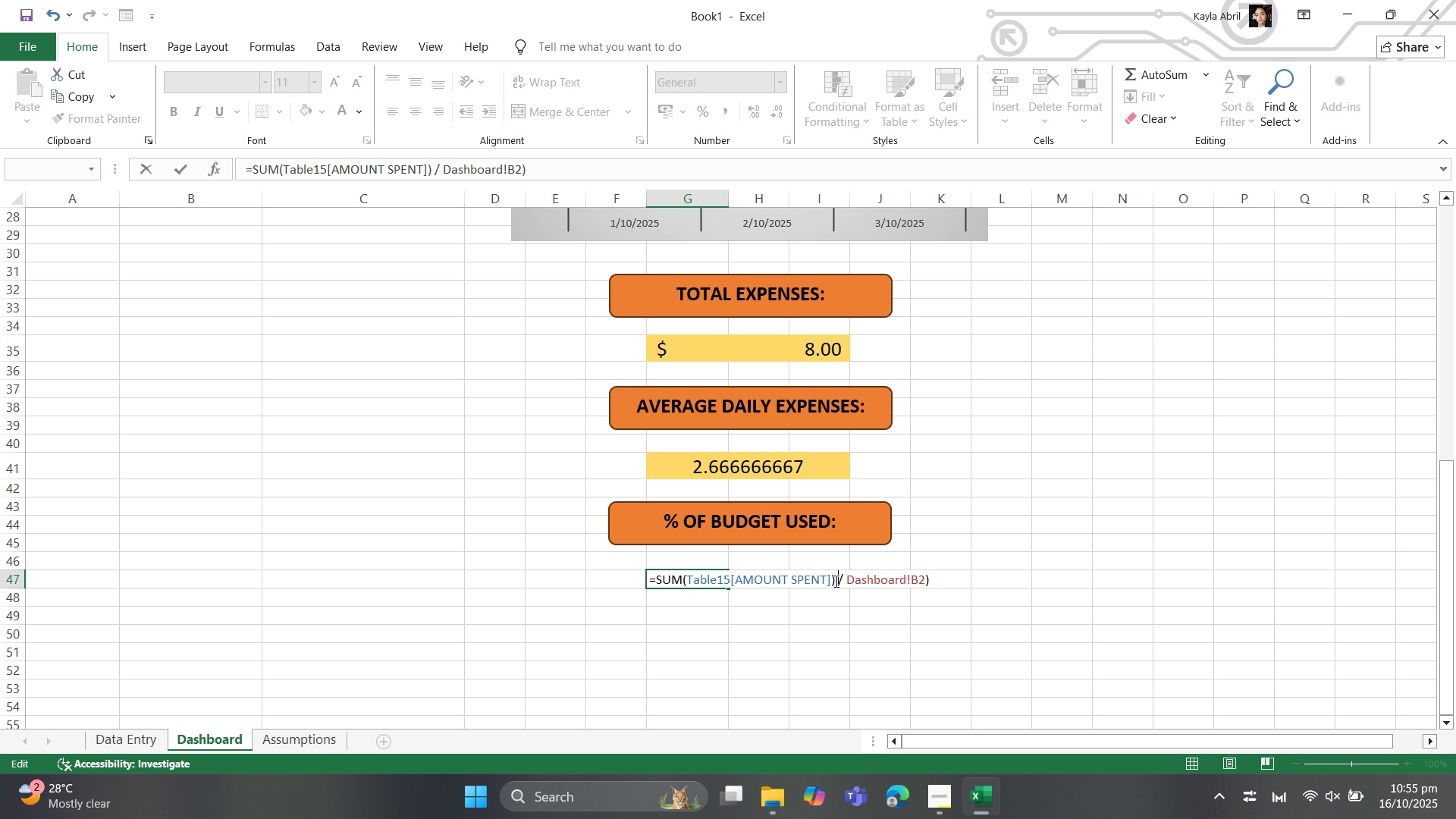 
key(Space)
 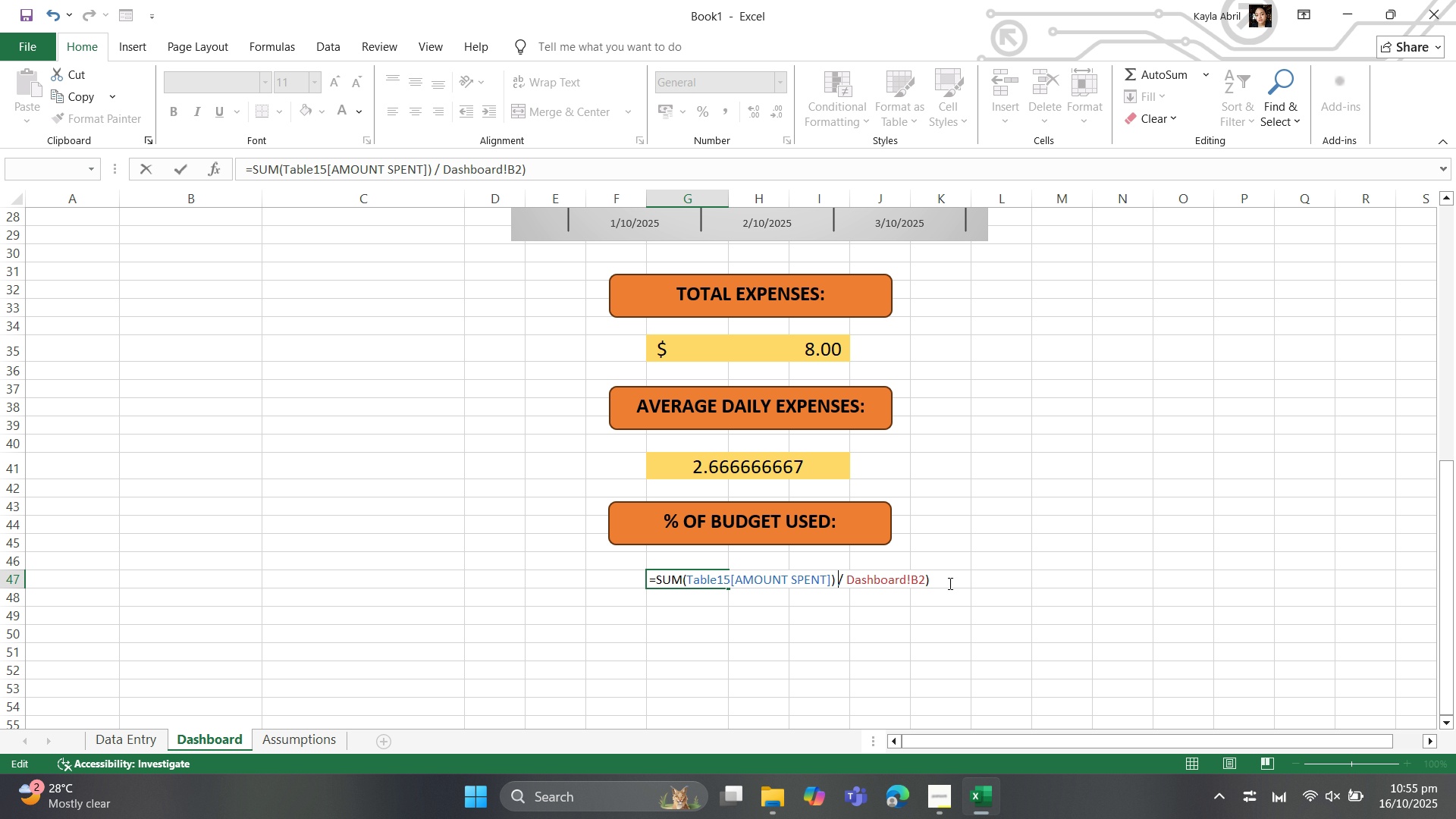 
left_click([949, 583])
 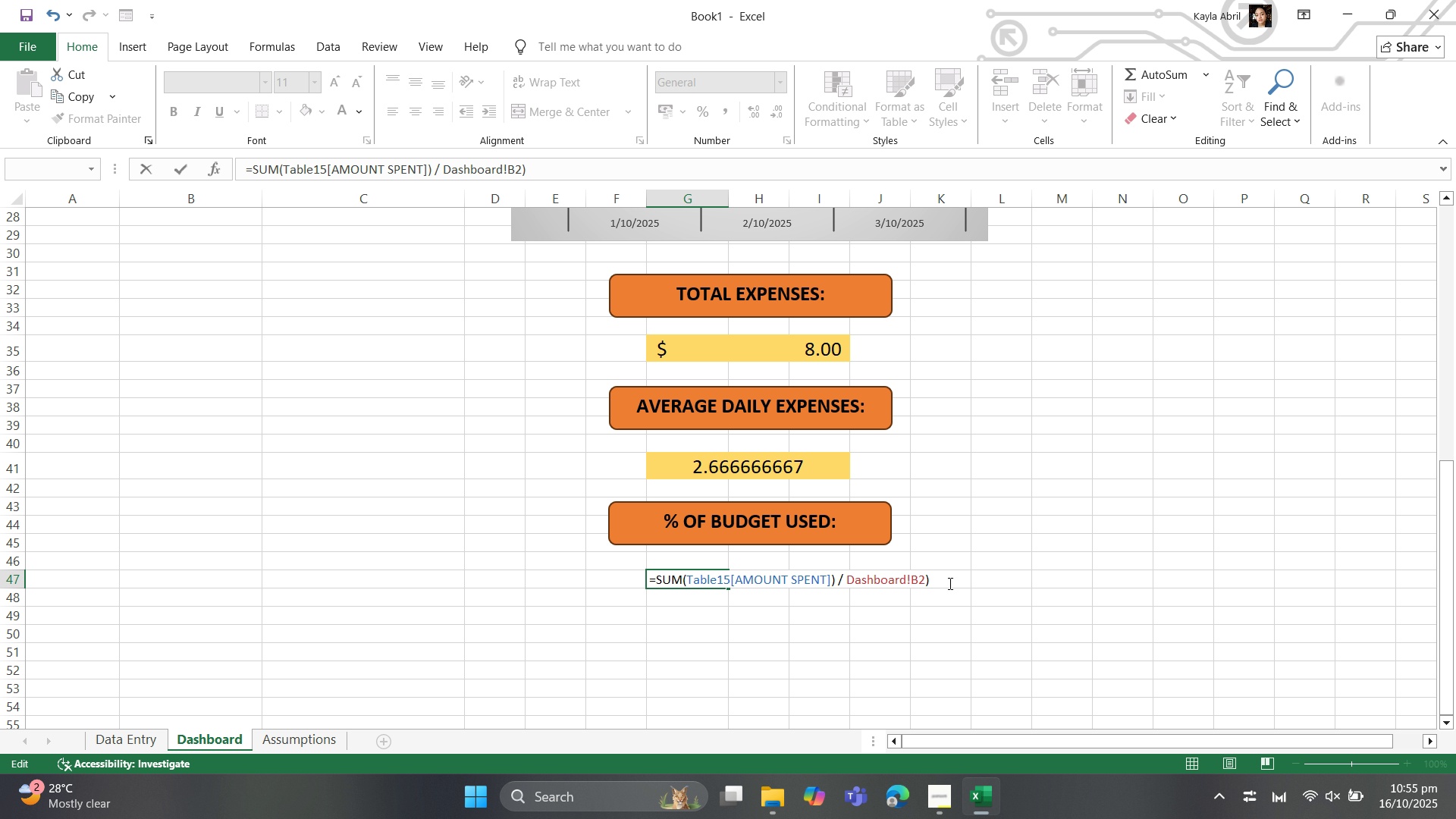 
key(Enter)
 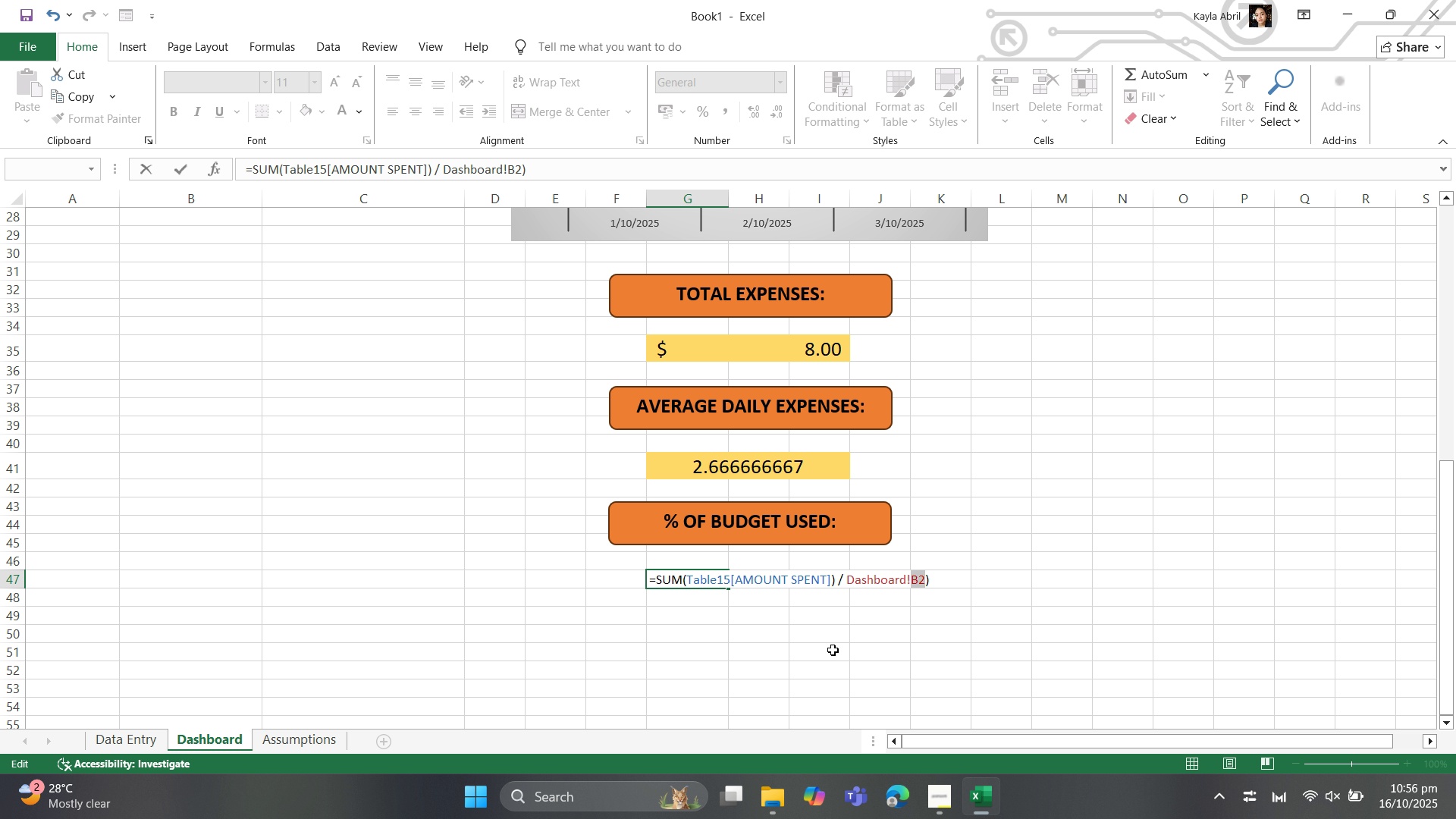 
wait(28.13)
 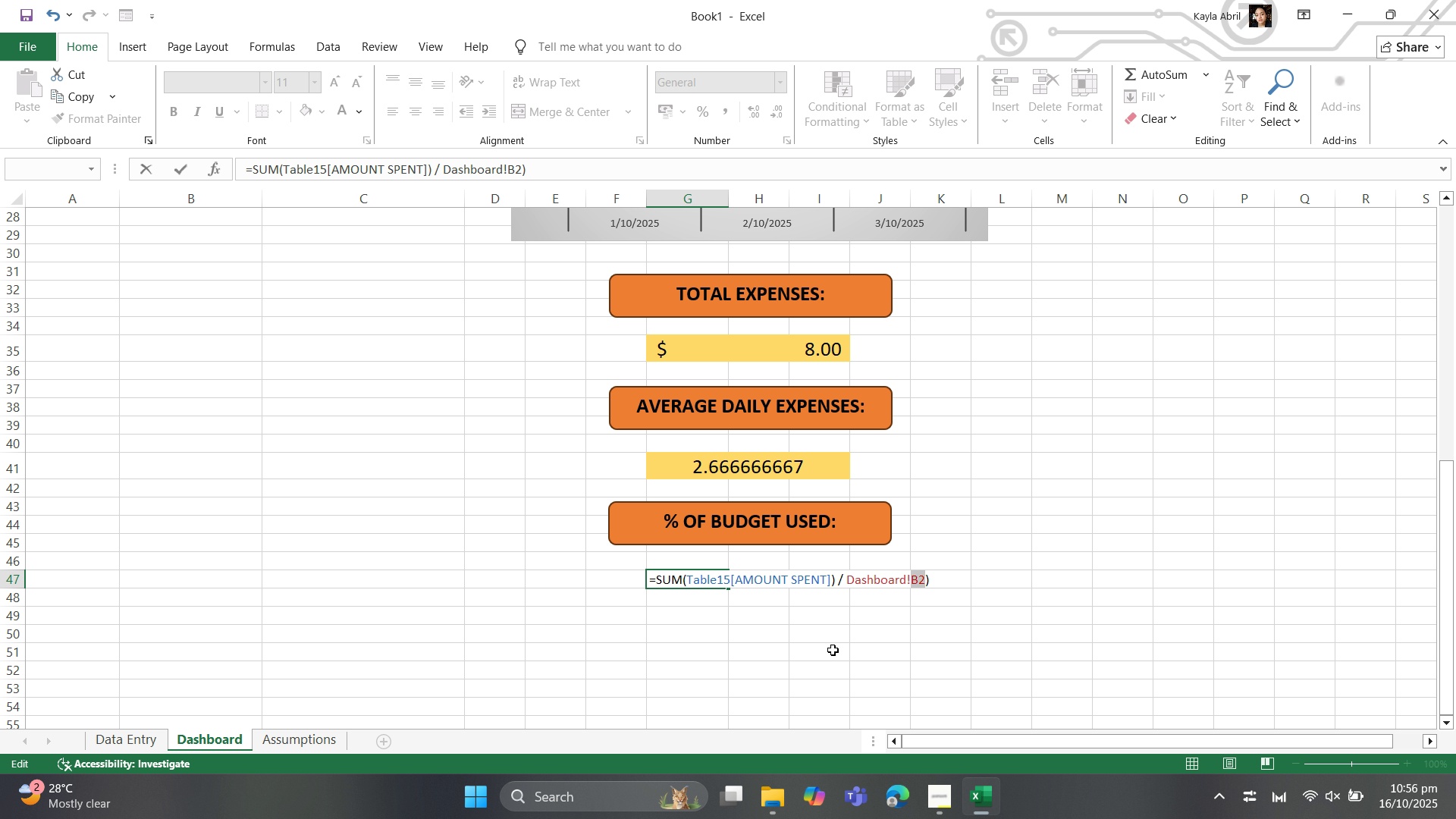 
key(Backspace)
 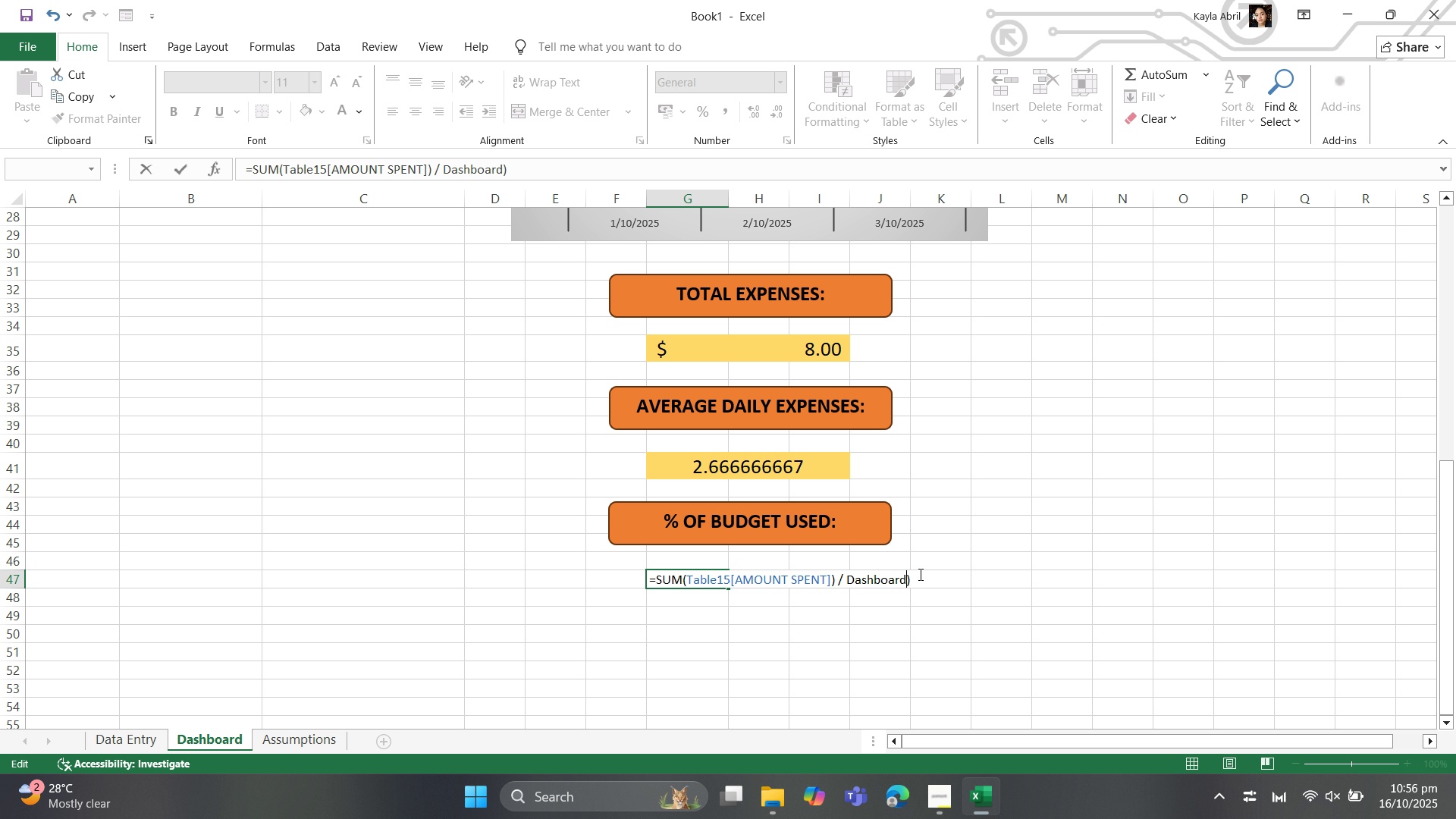 
key(Backspace)
 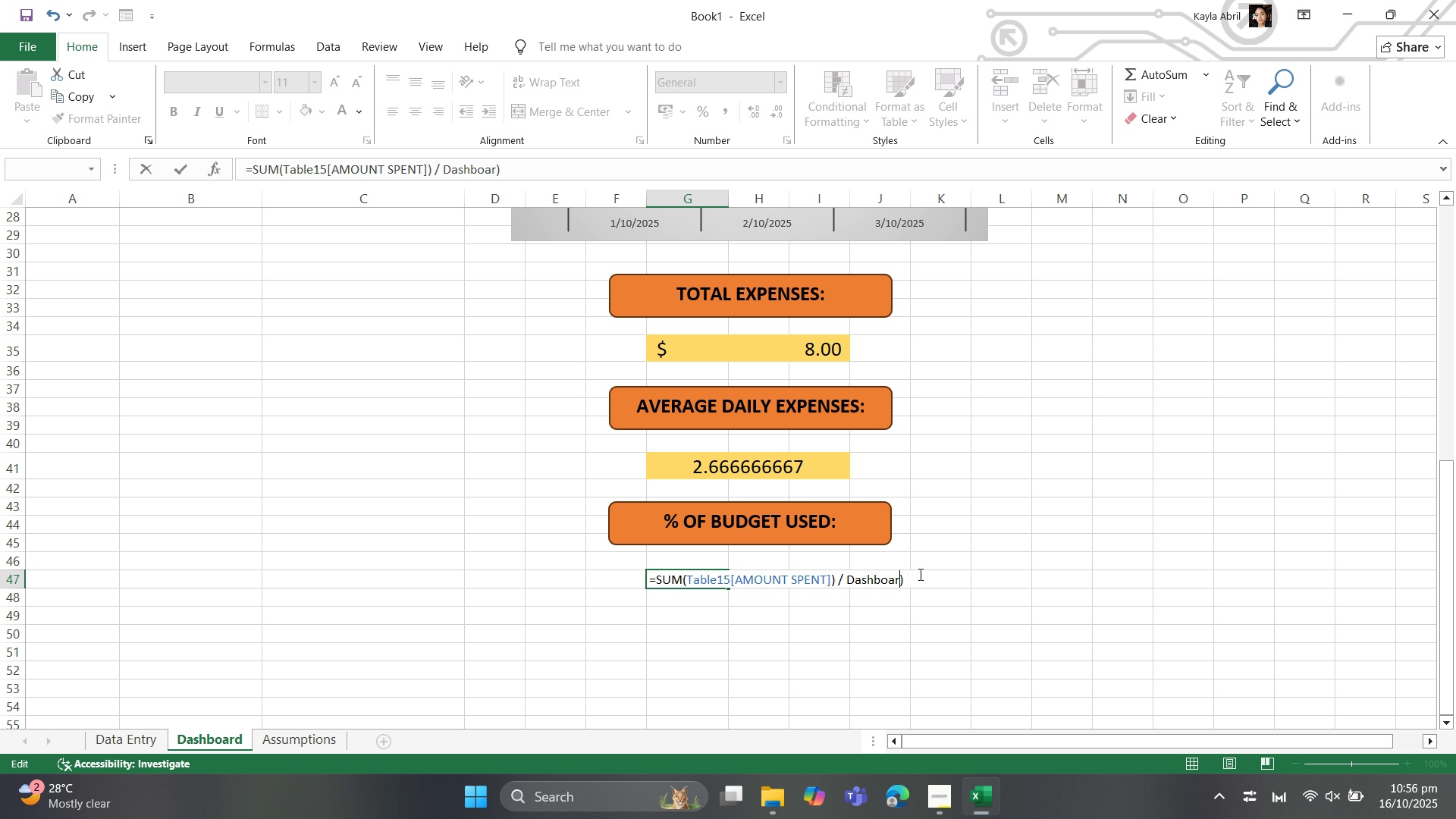 
key(Backspace)
 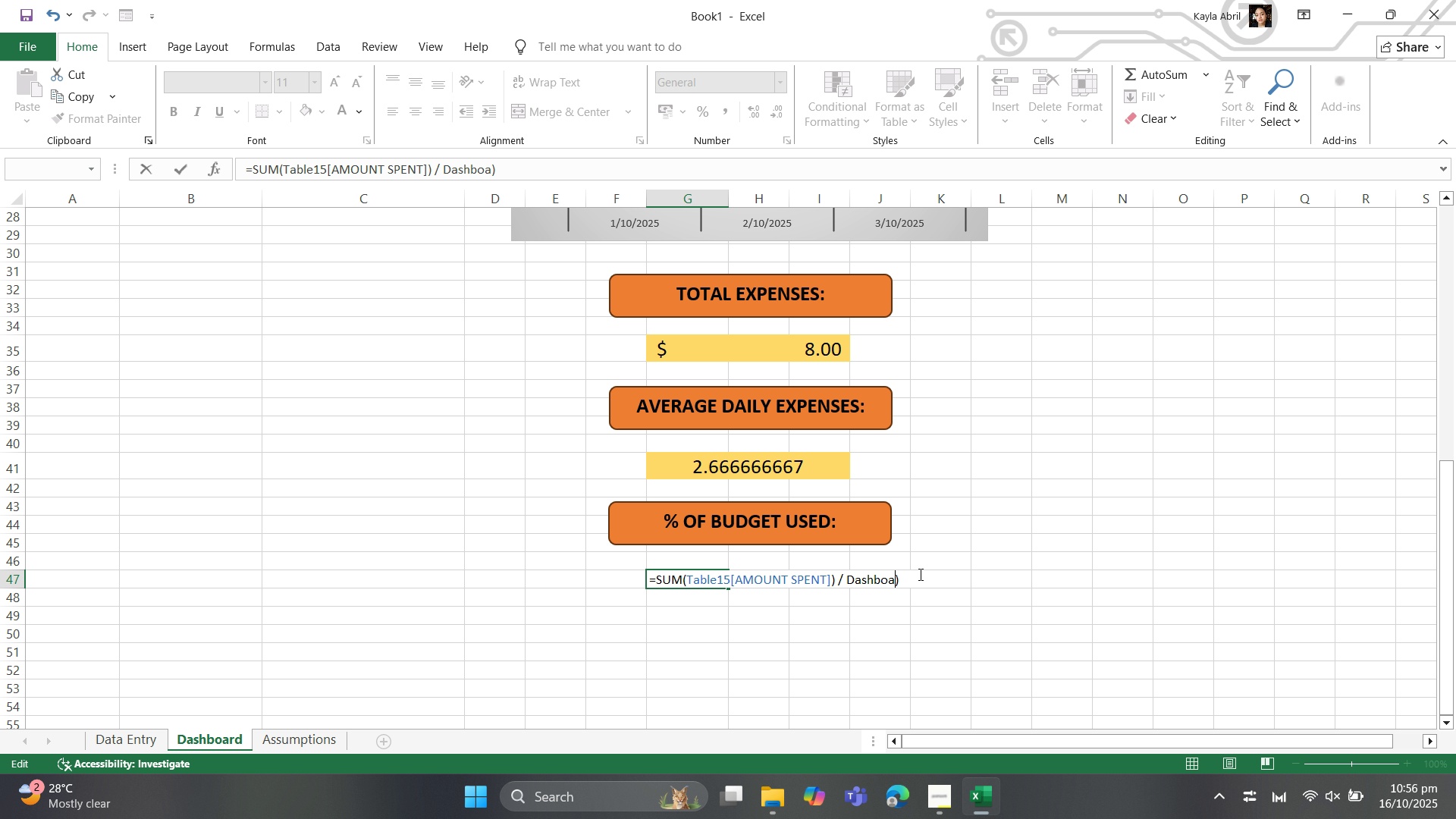 
key(Backspace)
 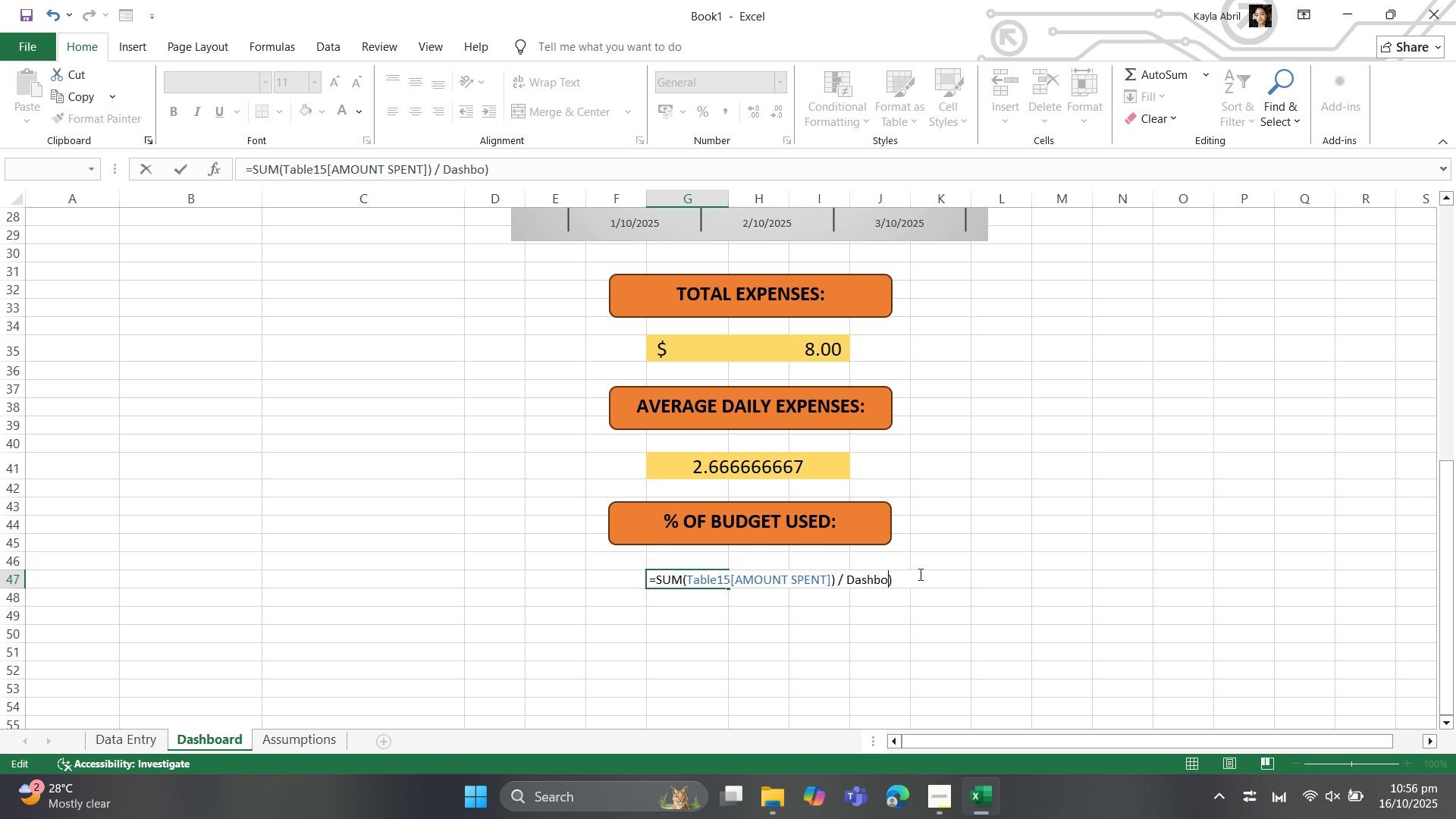 
key(Backspace)
 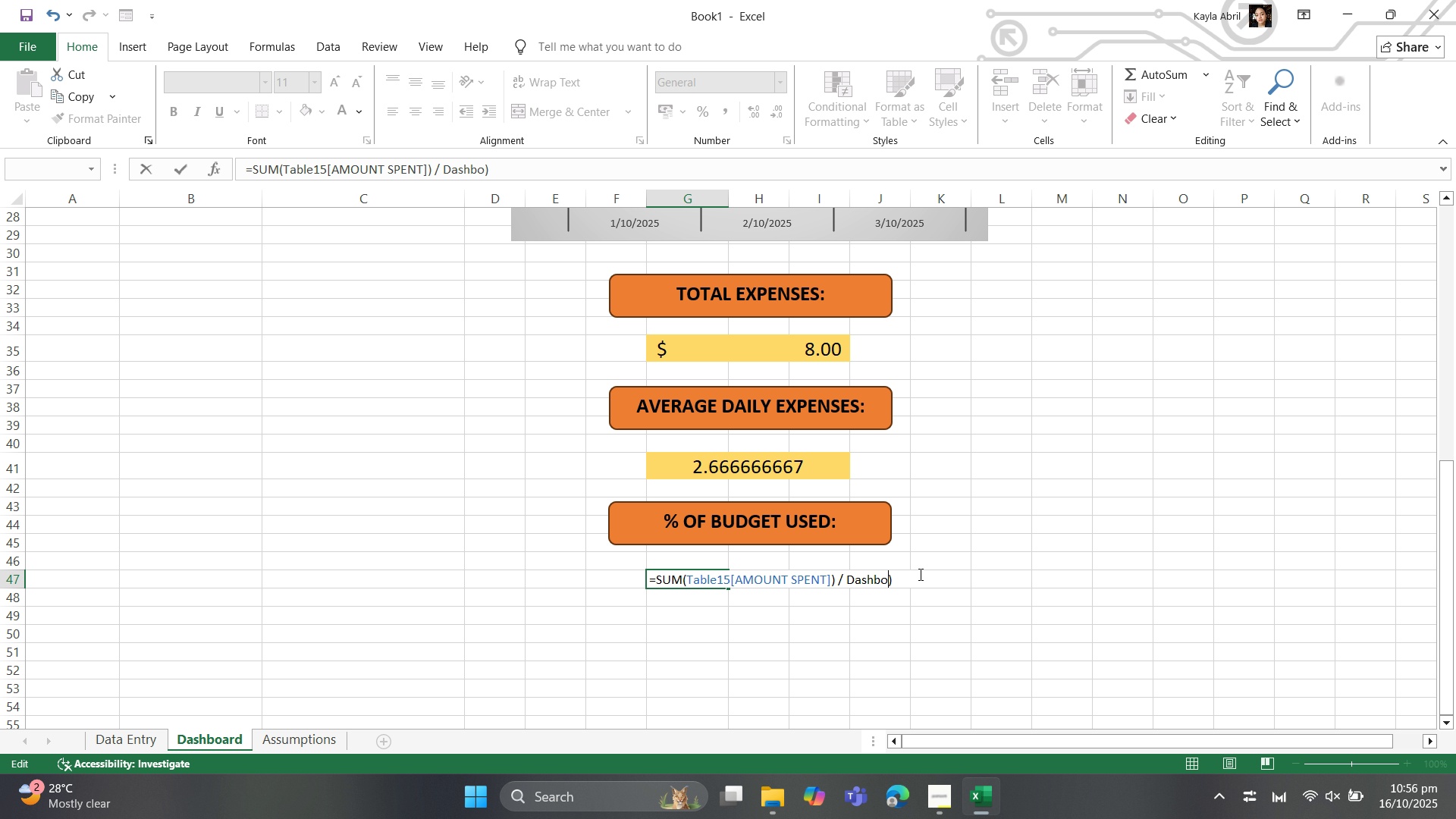 
key(Backspace)
 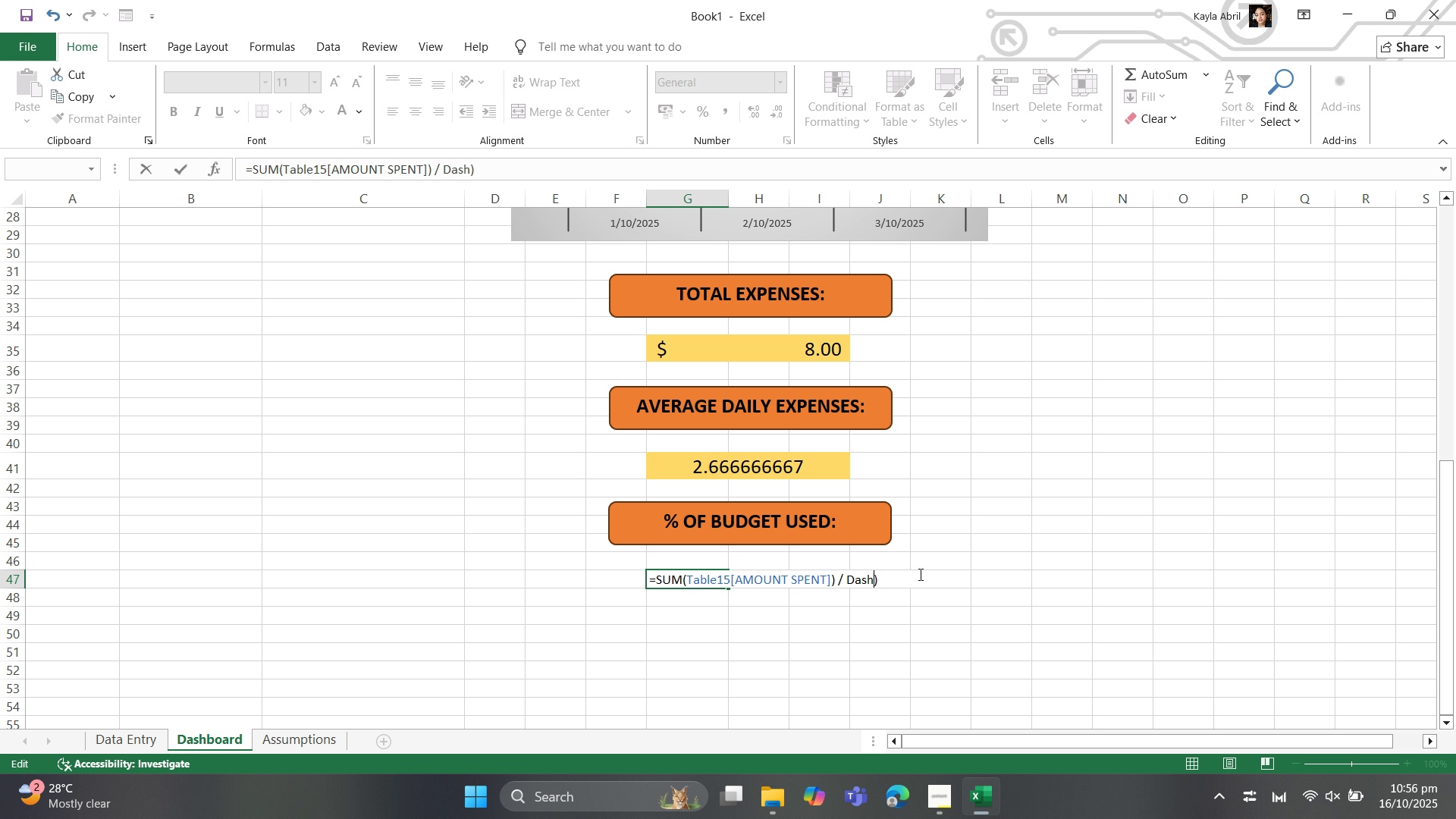 
key(Backspace)
 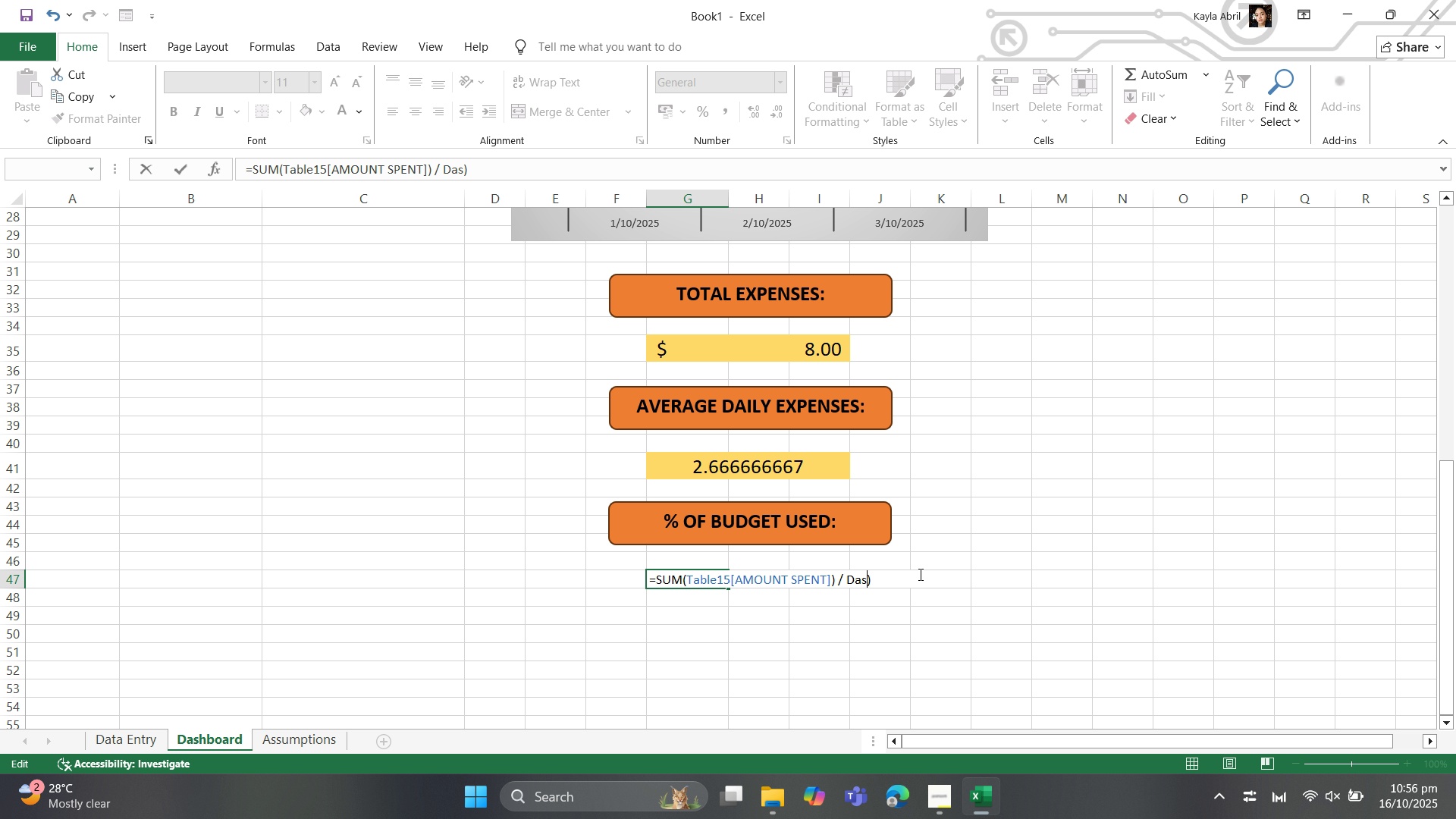 
key(Backspace)
 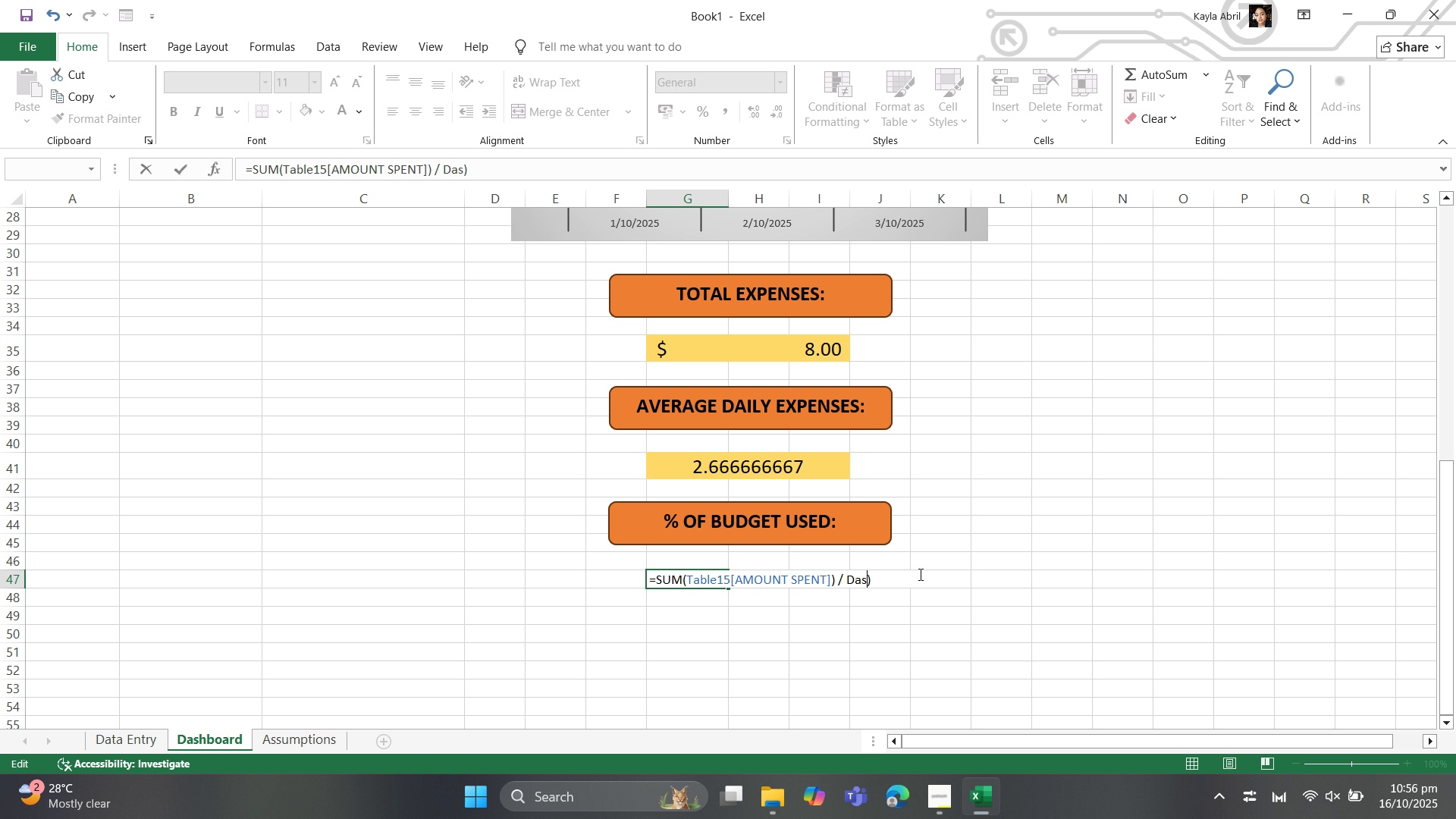 
key(Backspace)
 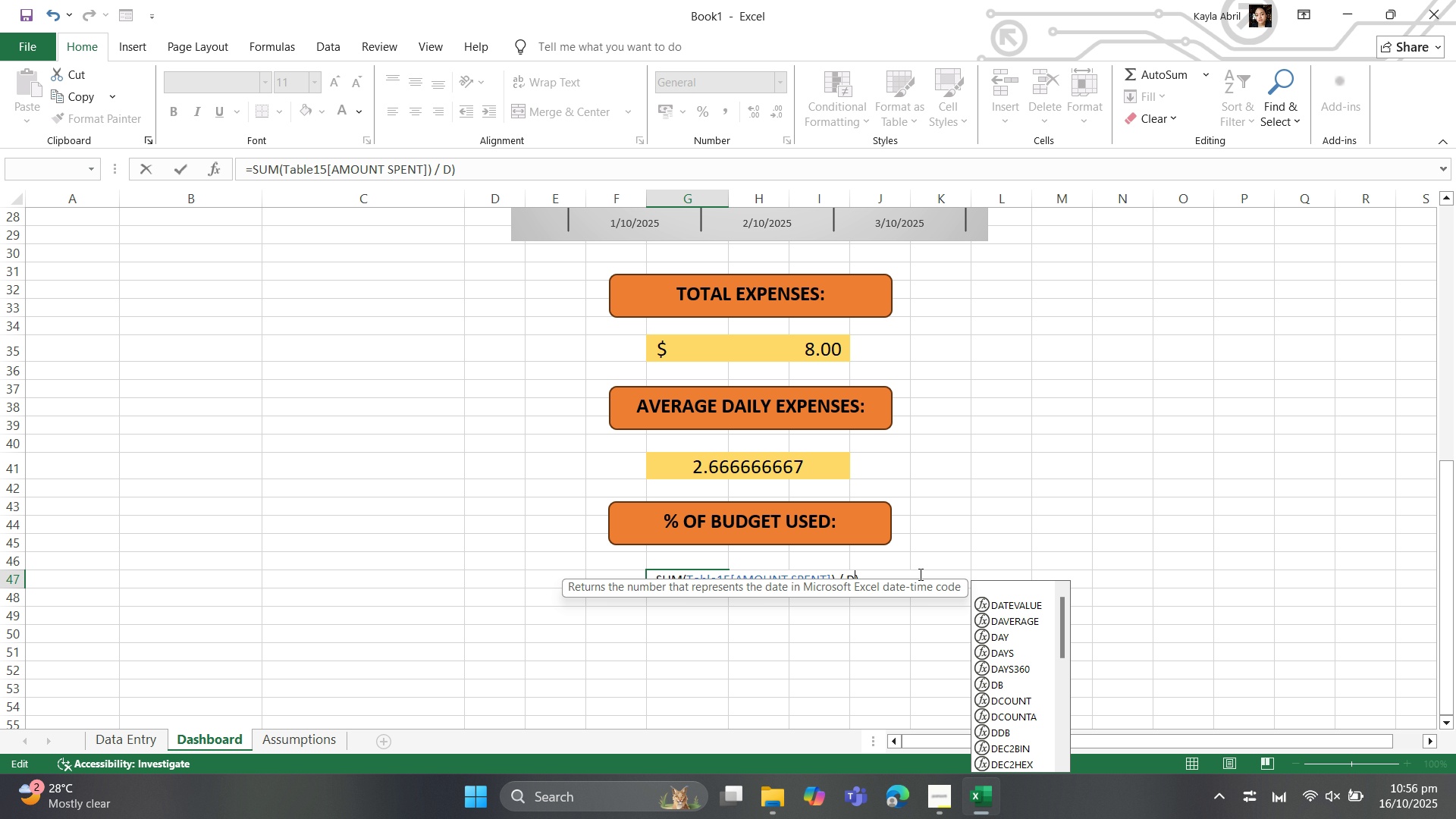 
key(Backspace)
 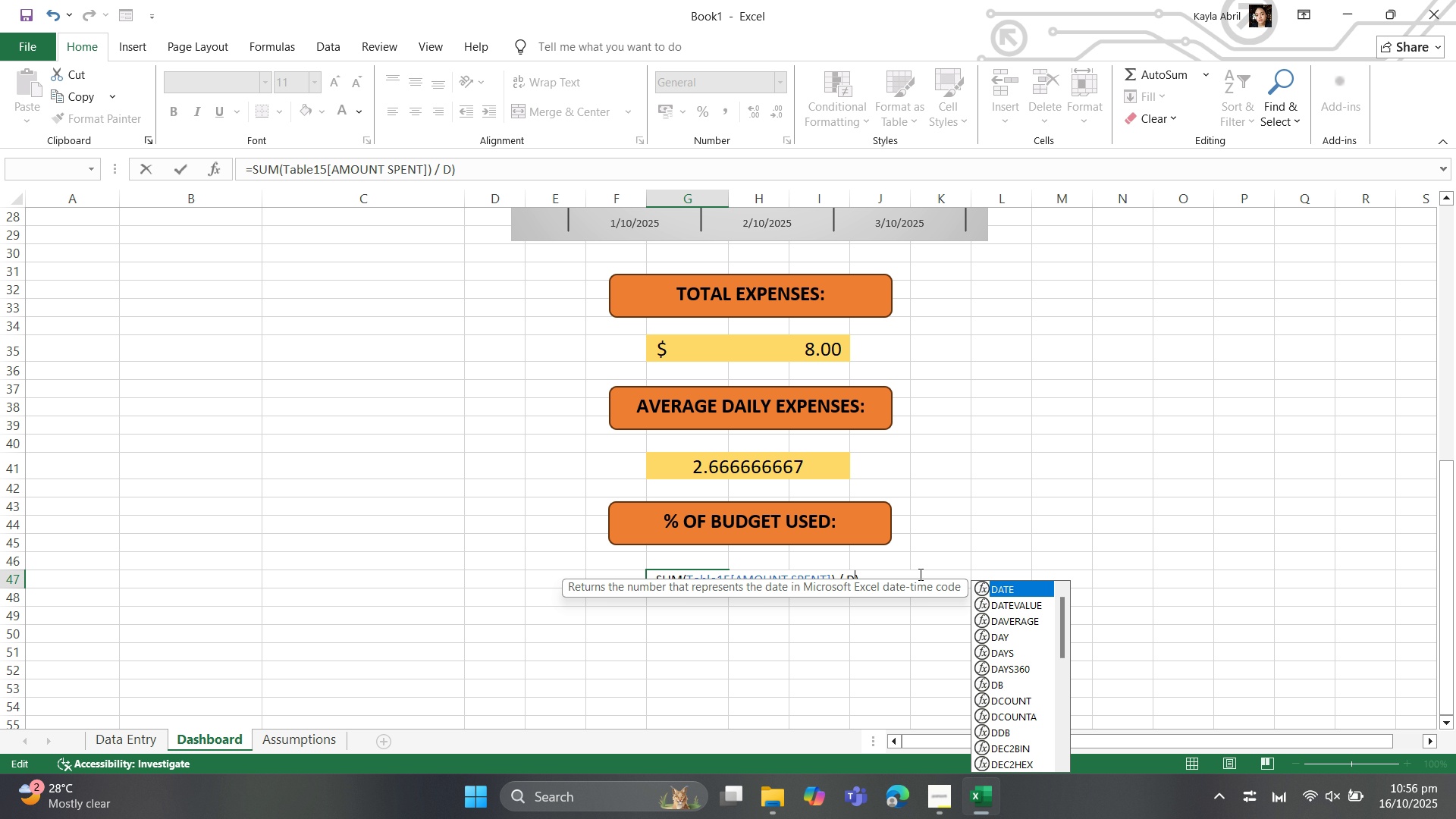 
key(Backspace)
 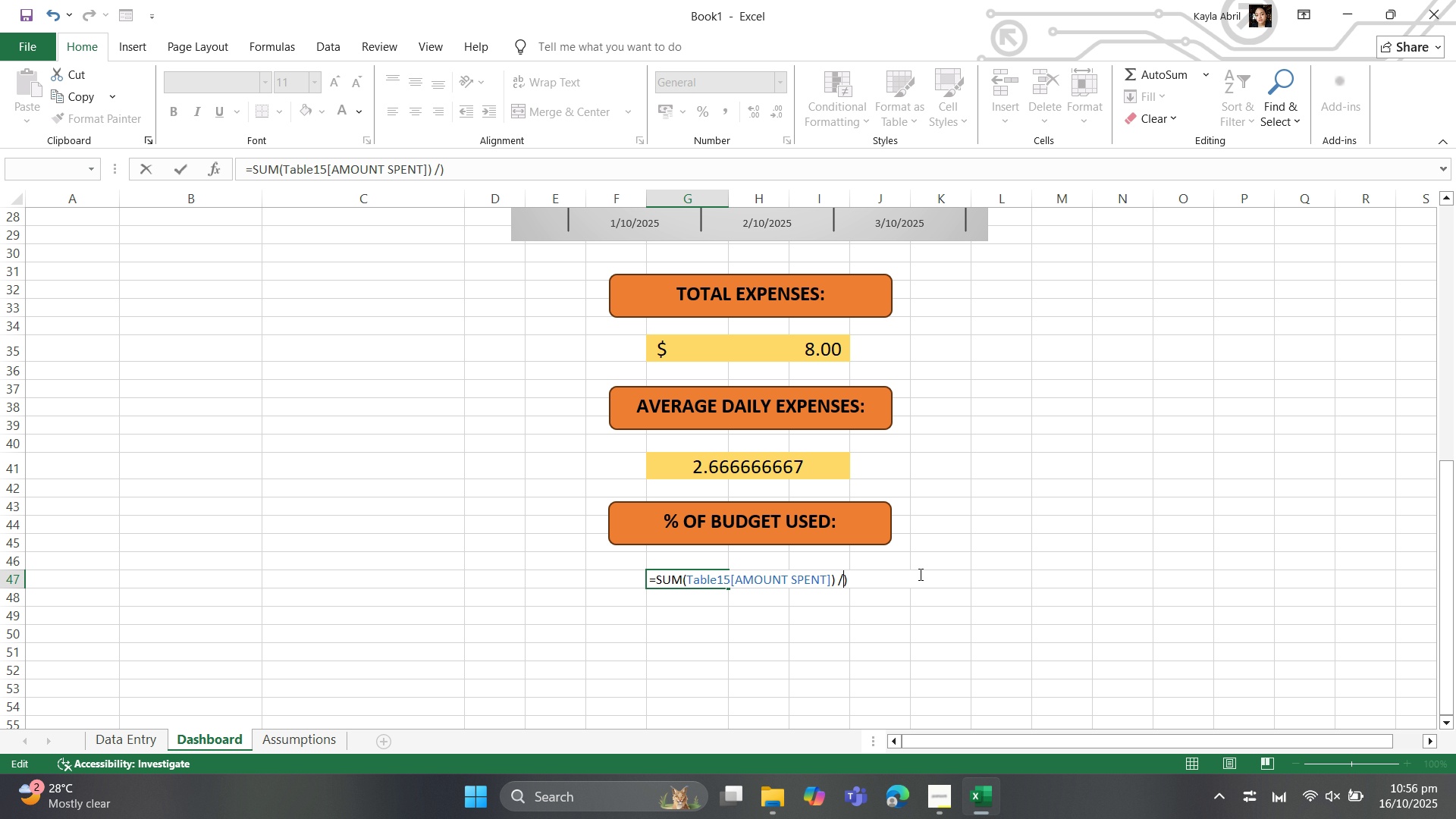 
key(Backspace)
 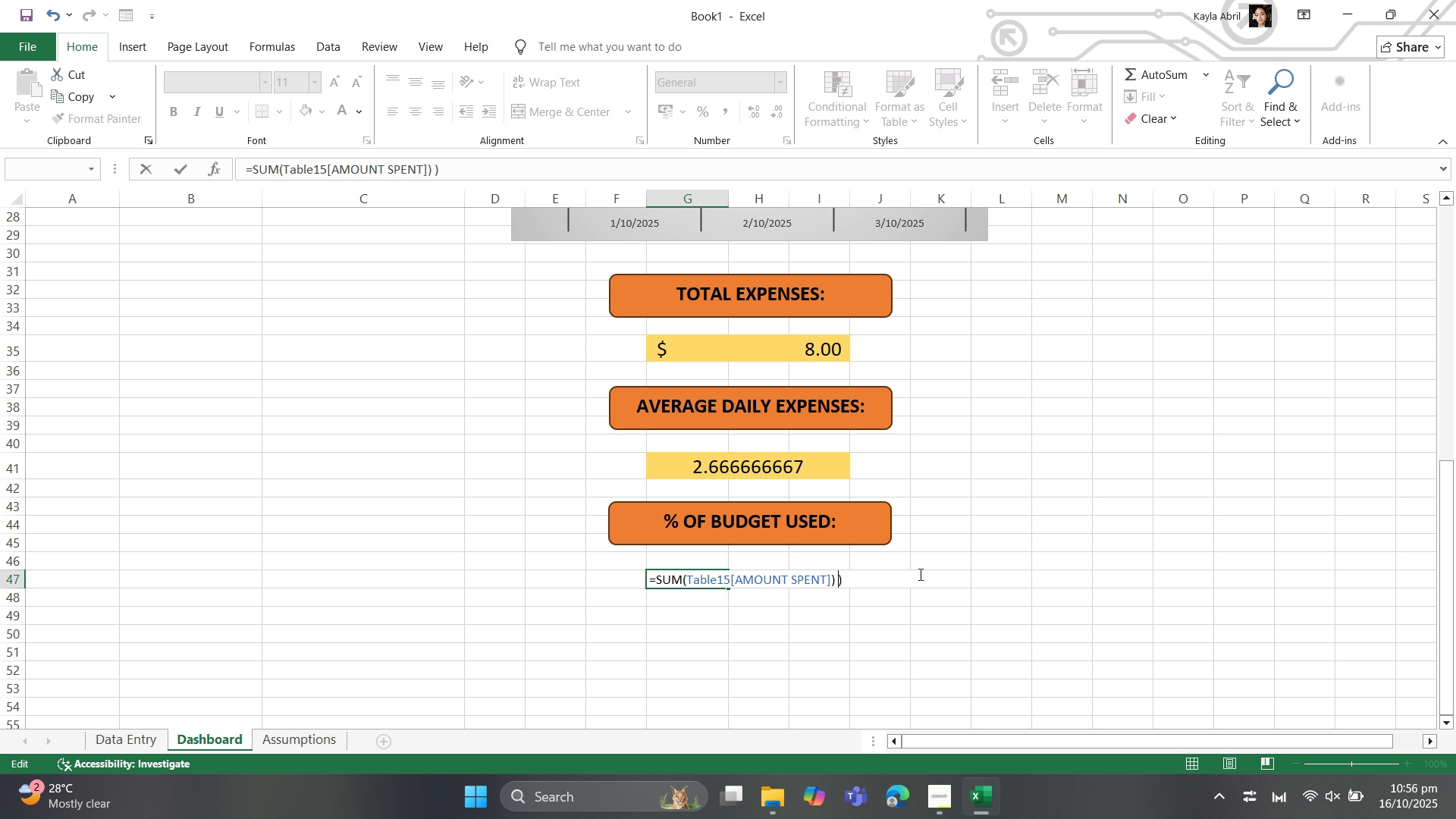 
key(Backspace)
 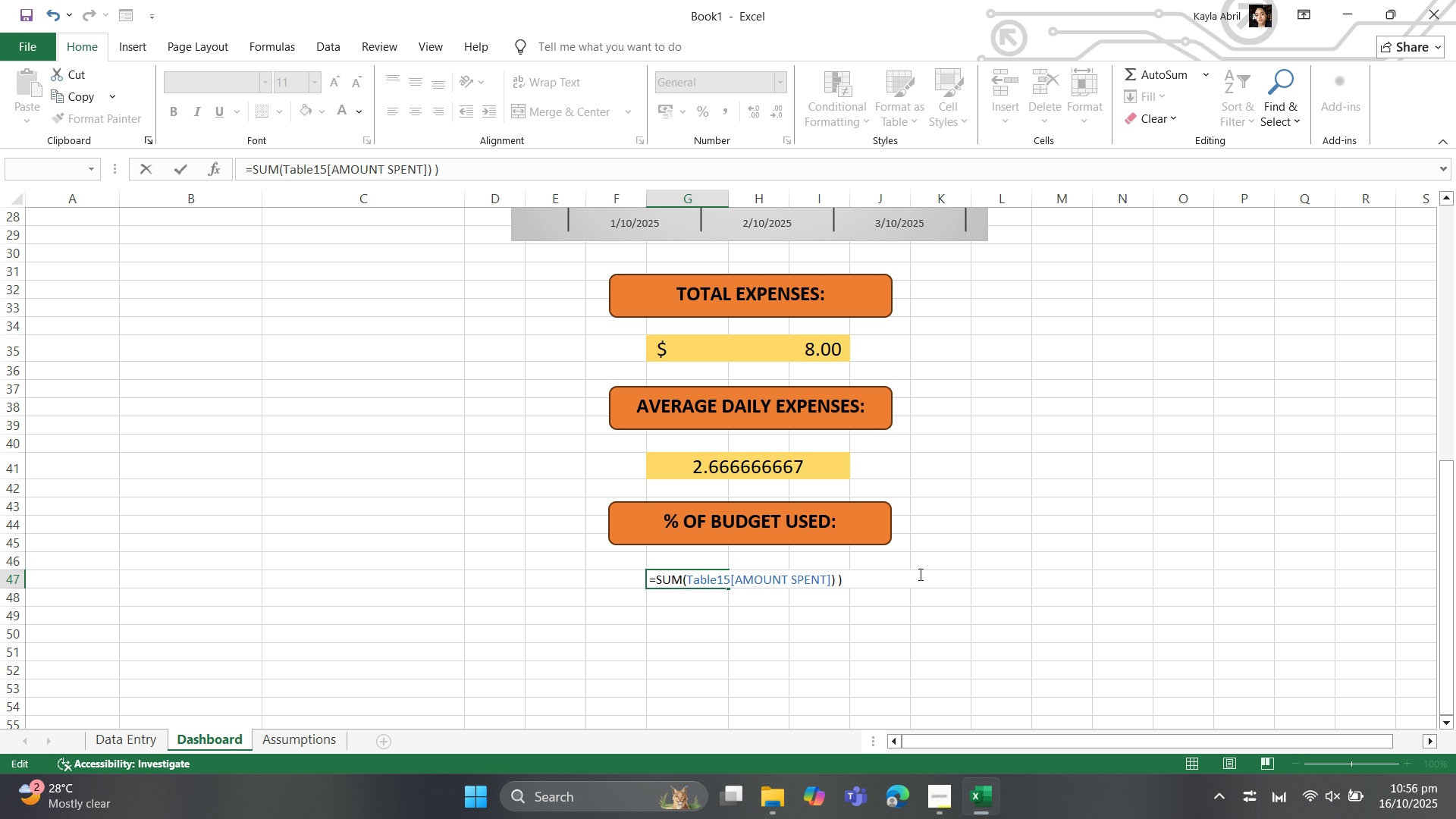 
key(Backspace)
 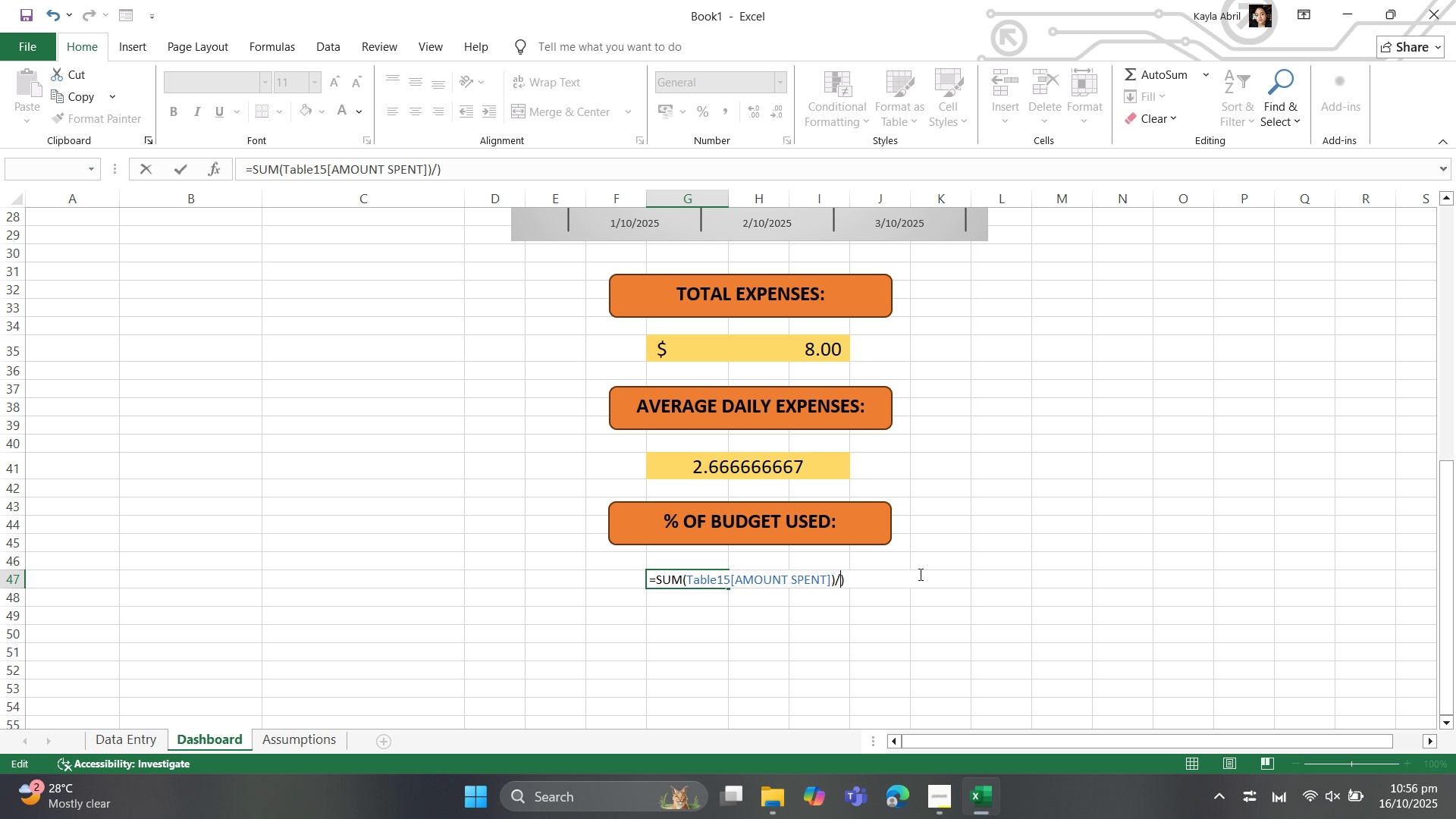 
key(Slash)
 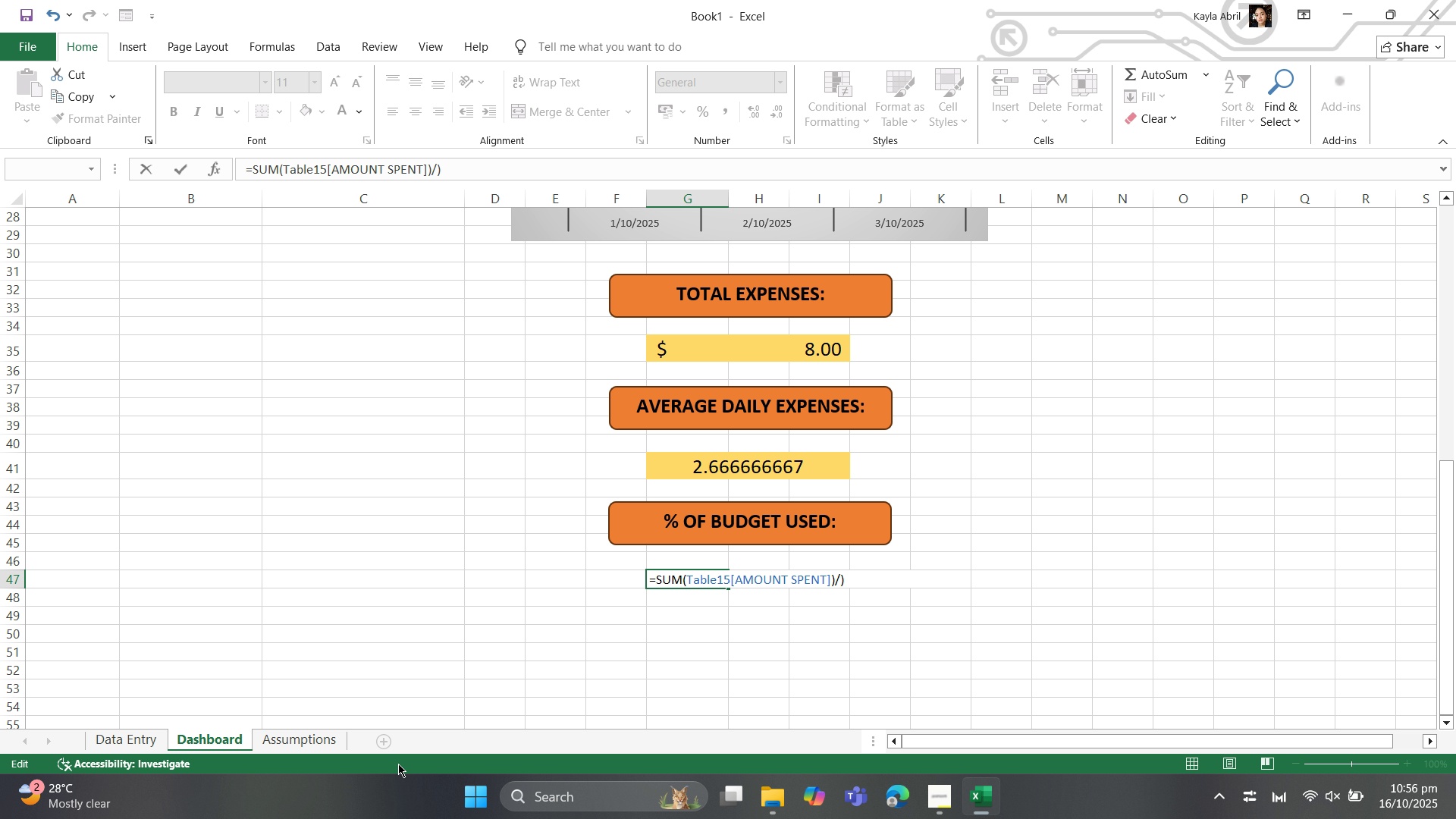 
left_click([311, 740])
 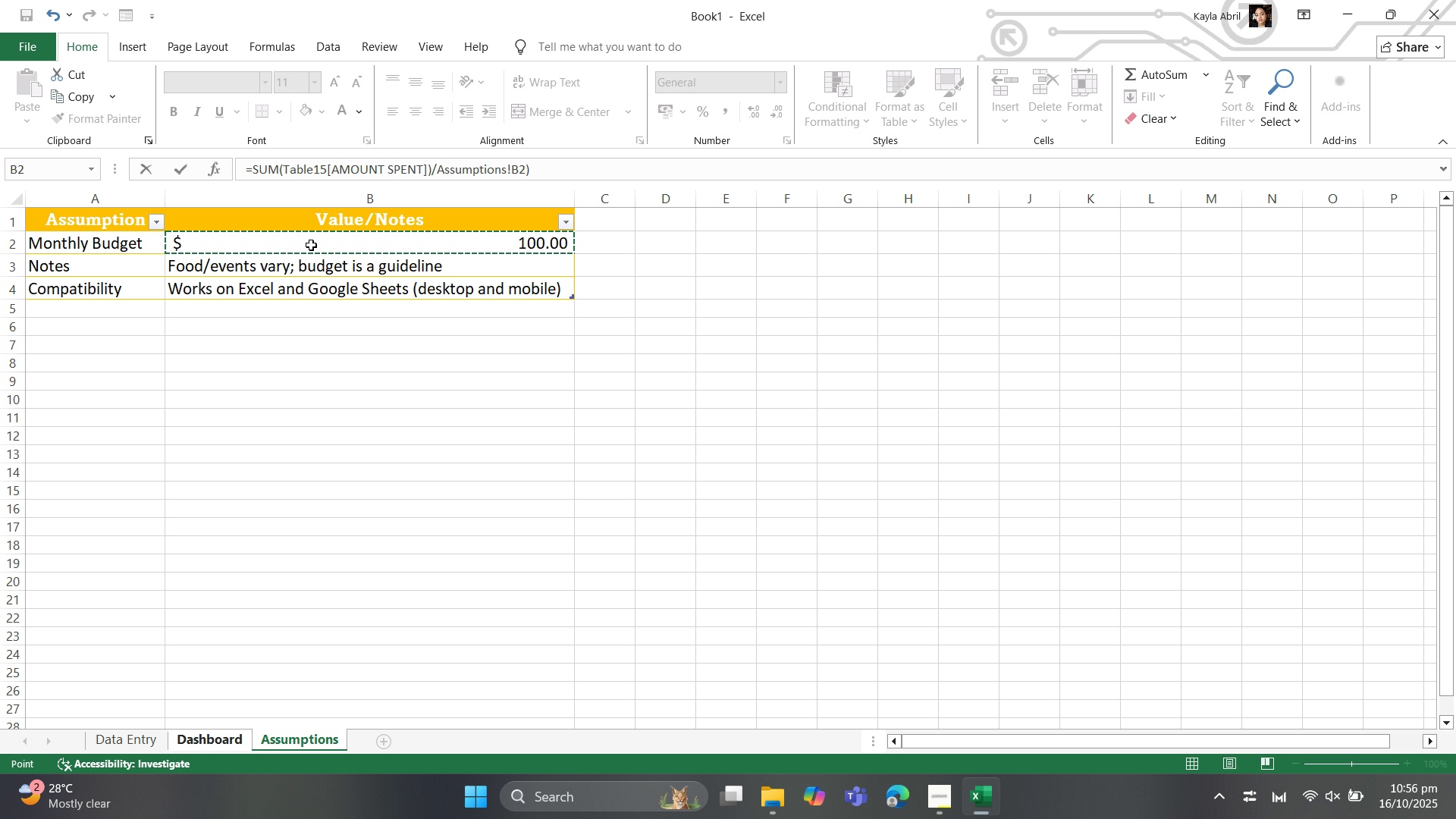 
left_click([311, 245])
 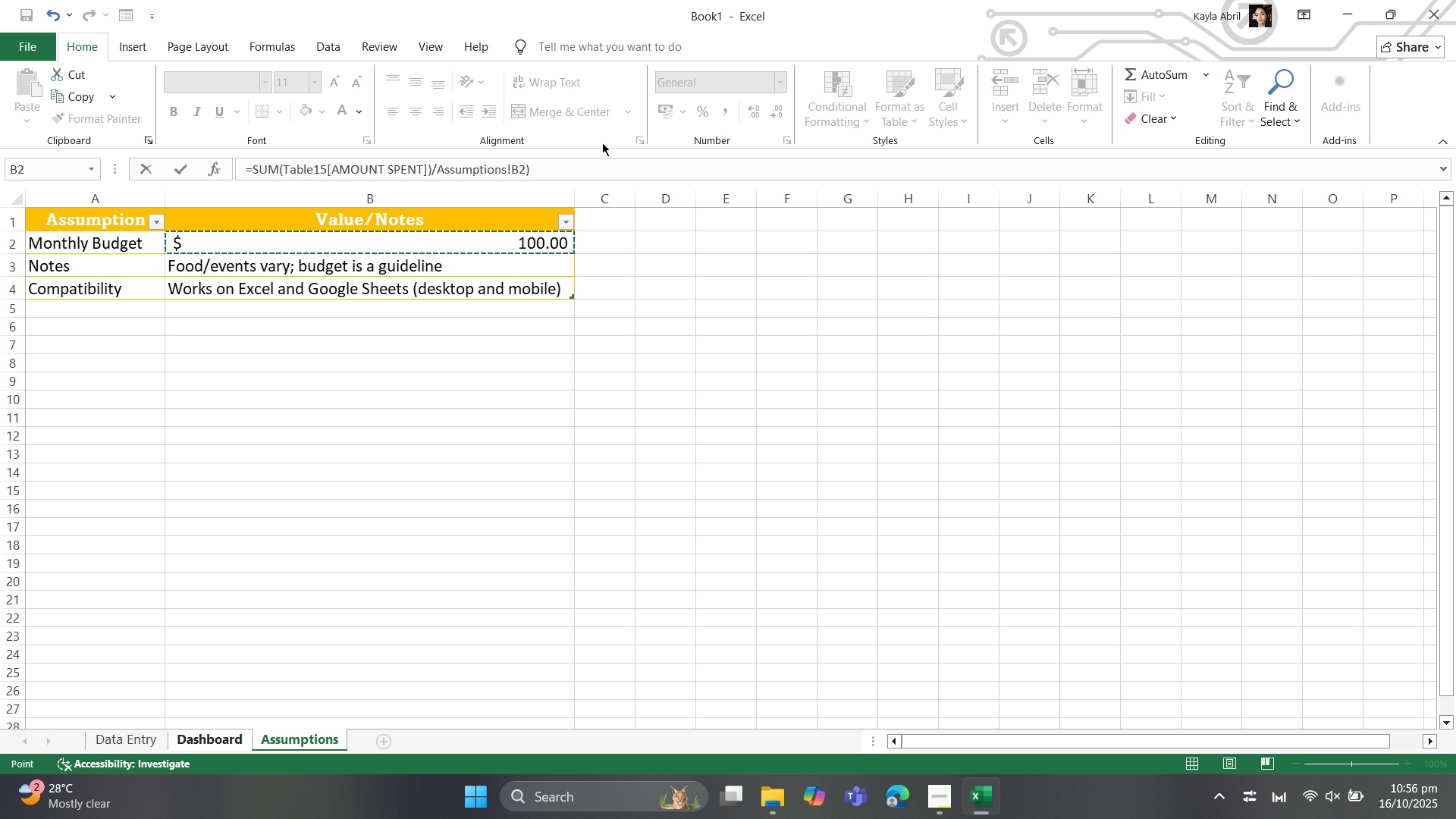 
wait(8.57)
 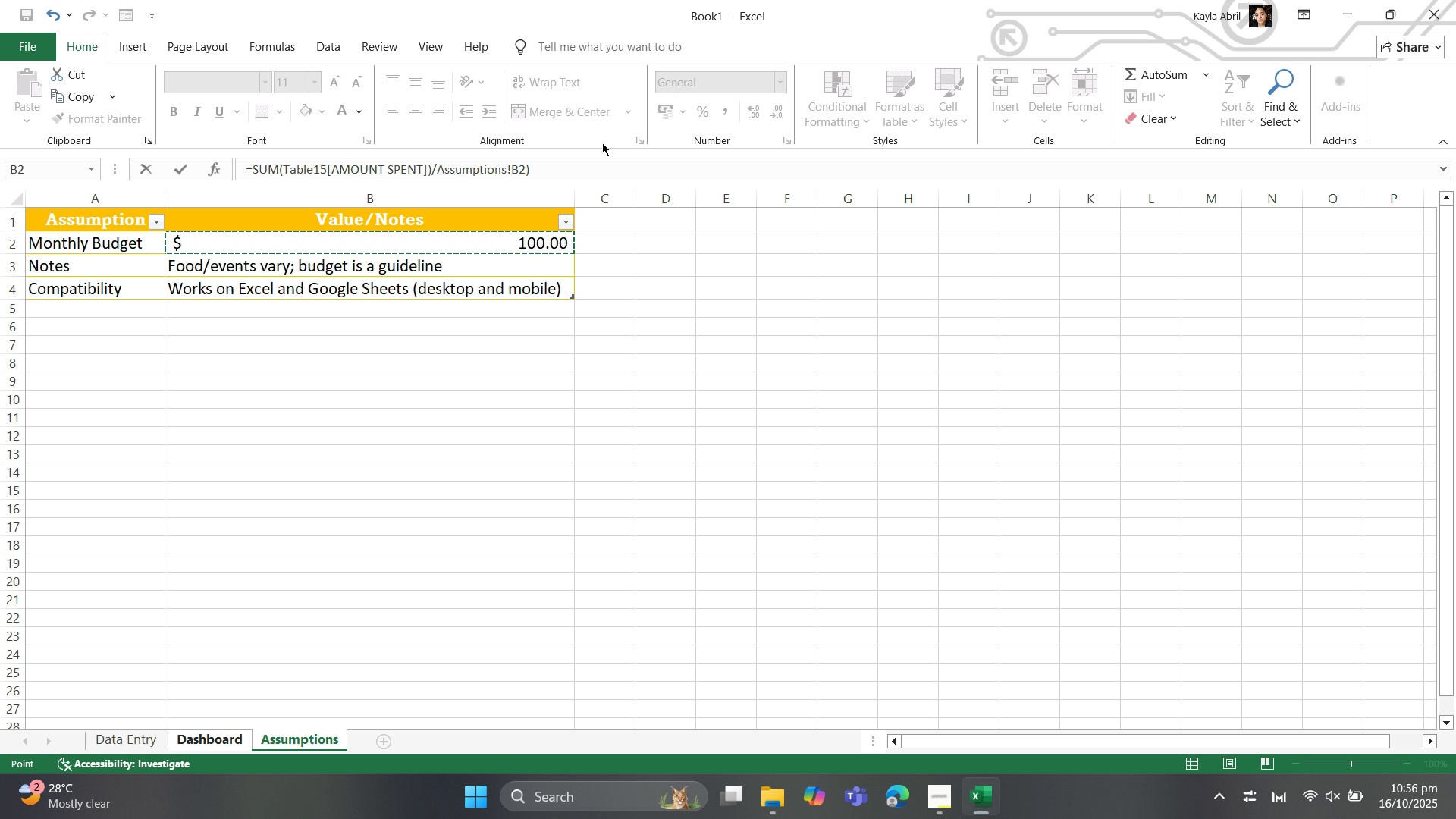 
left_click([541, 170])
 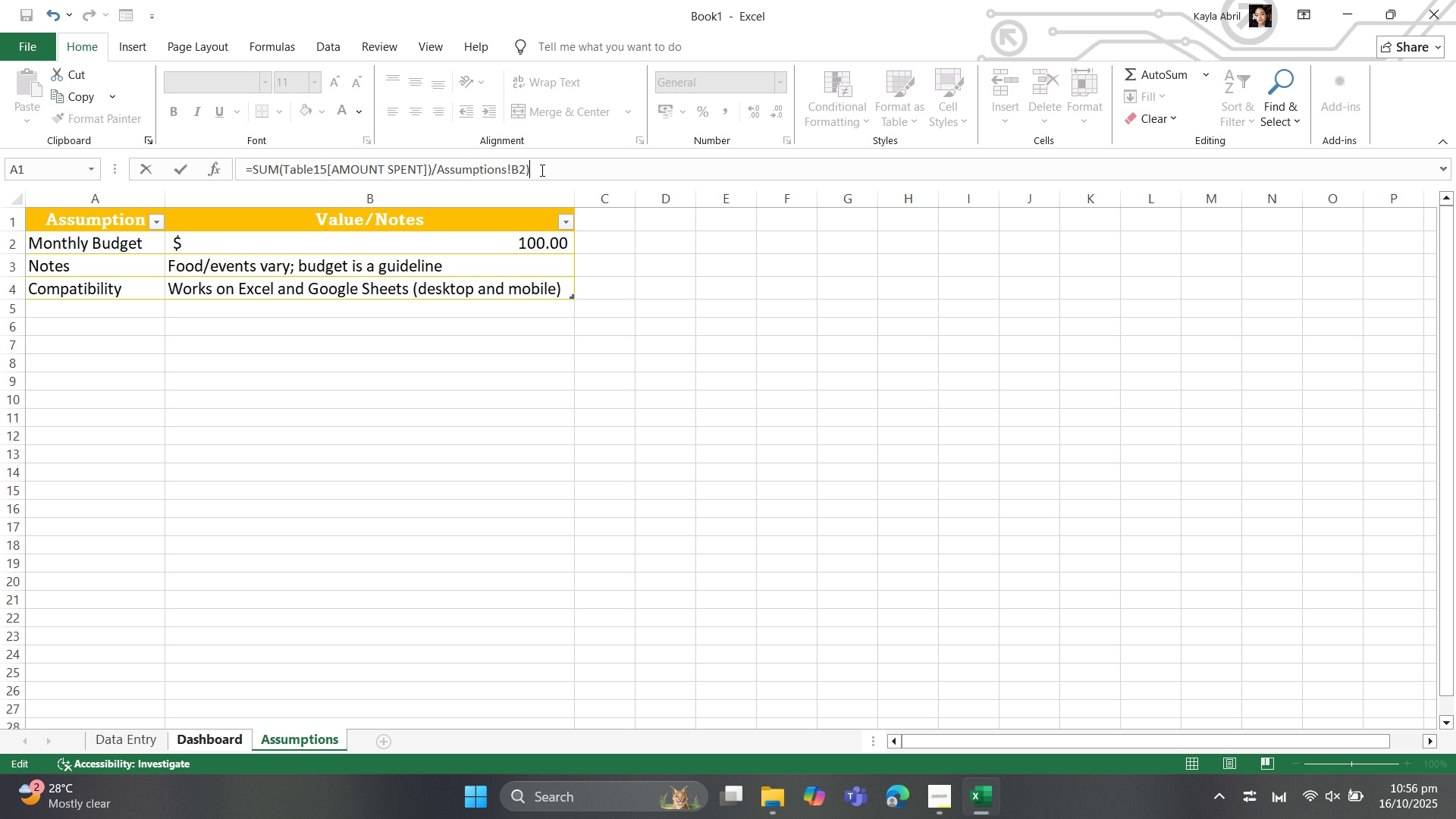 
key(Enter)
 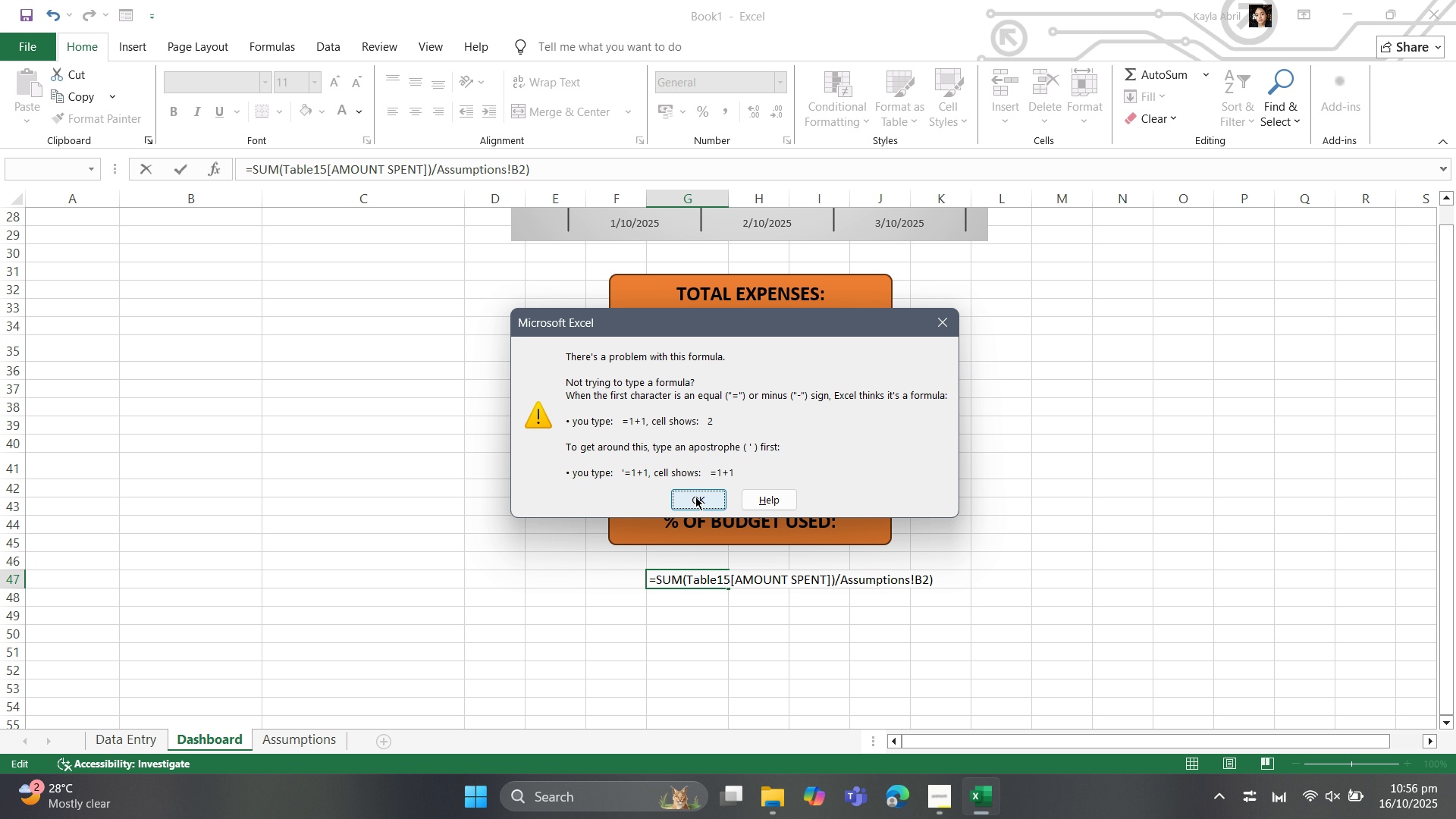 
wait(17.87)
 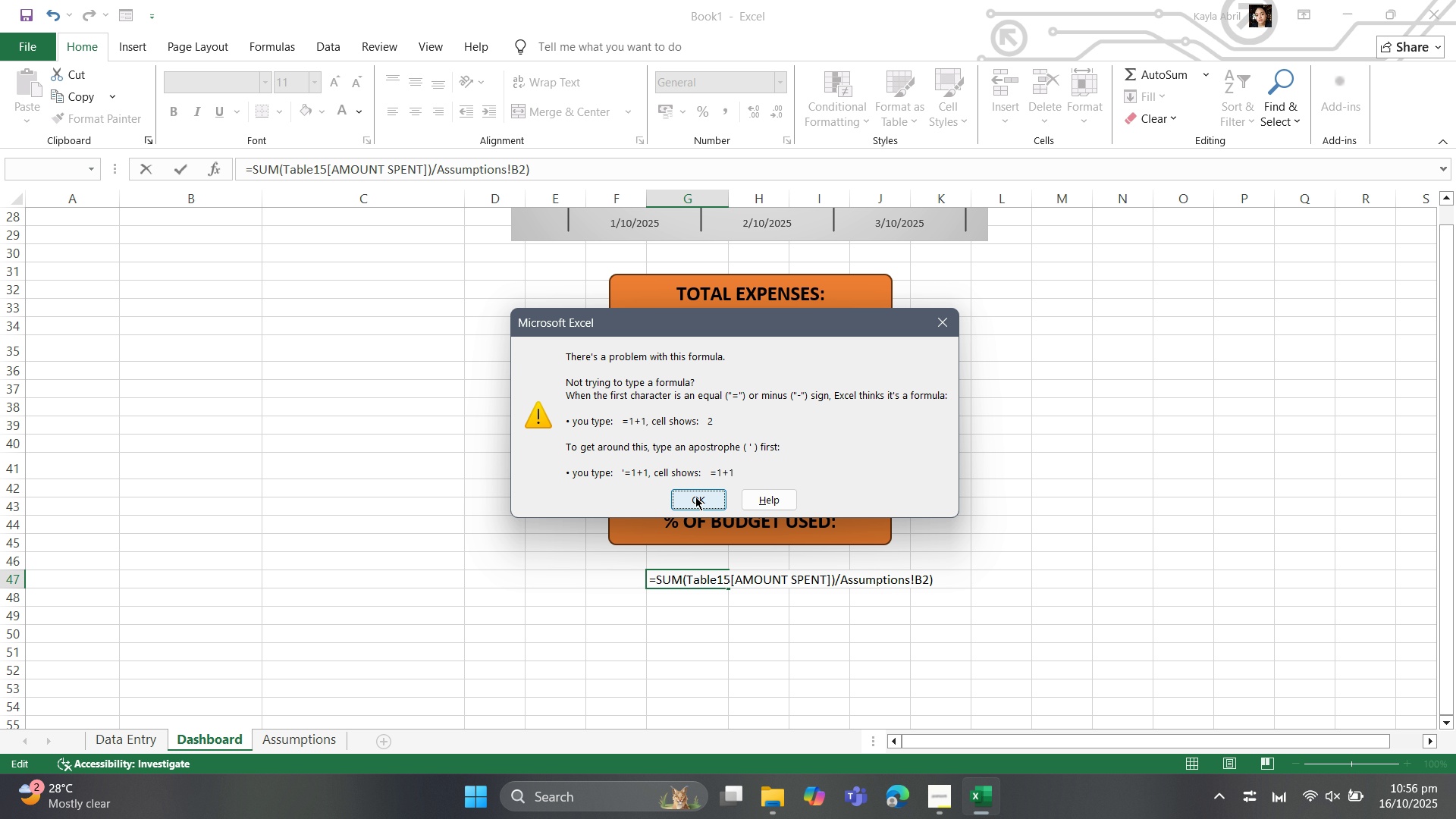 
left_click([695, 497])
 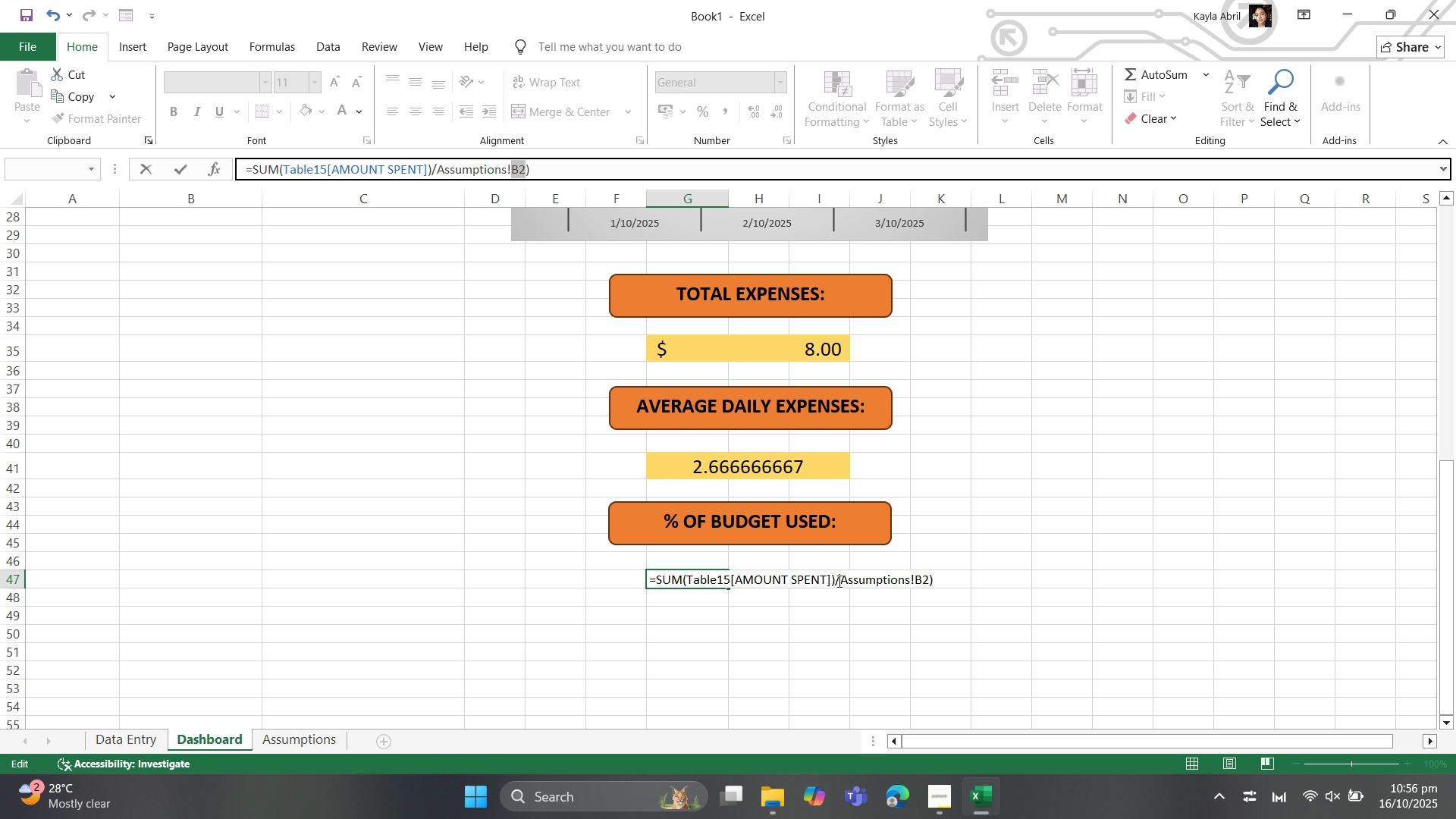 
left_click([836, 577])
 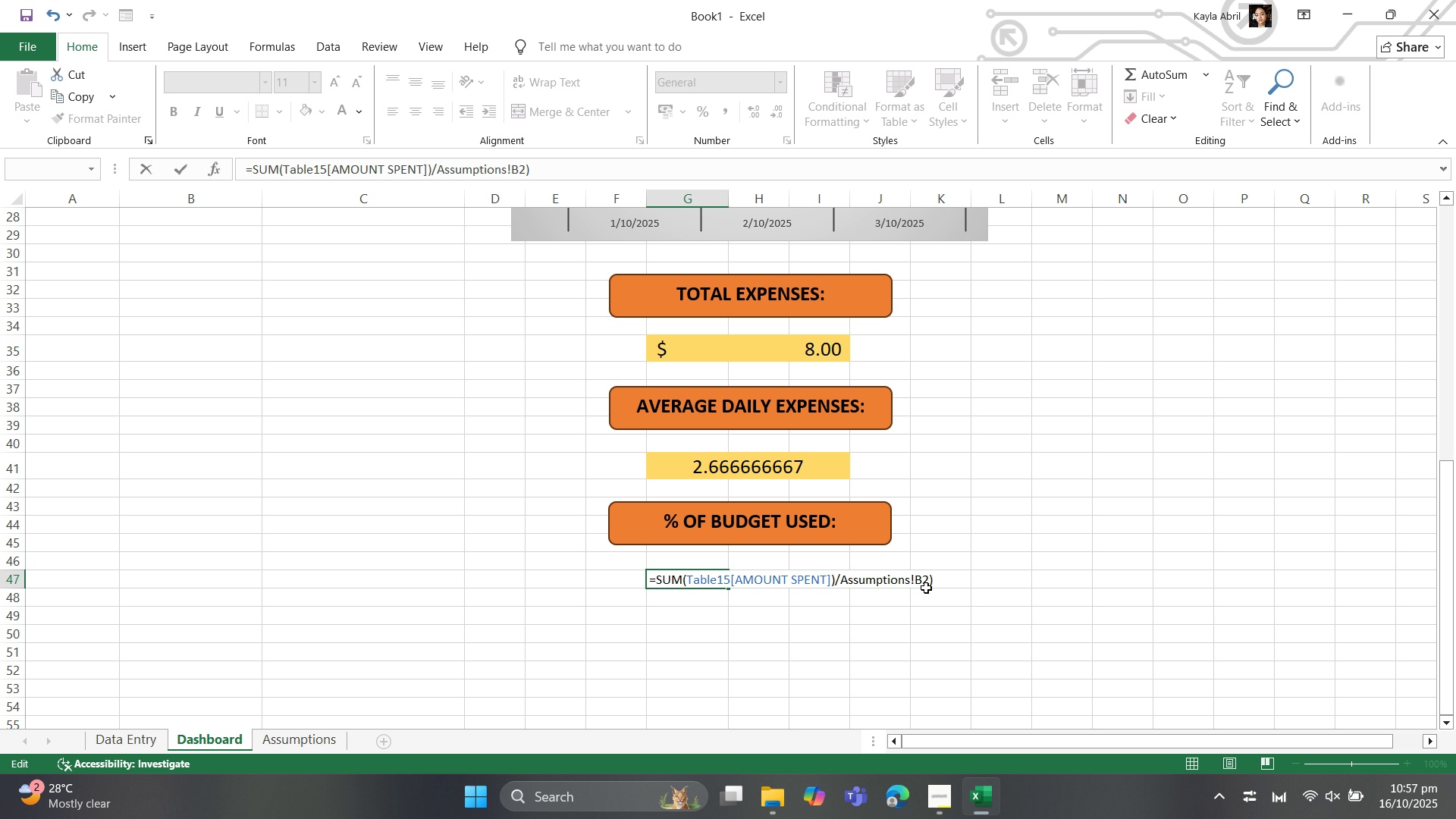 
left_click([924, 585])
 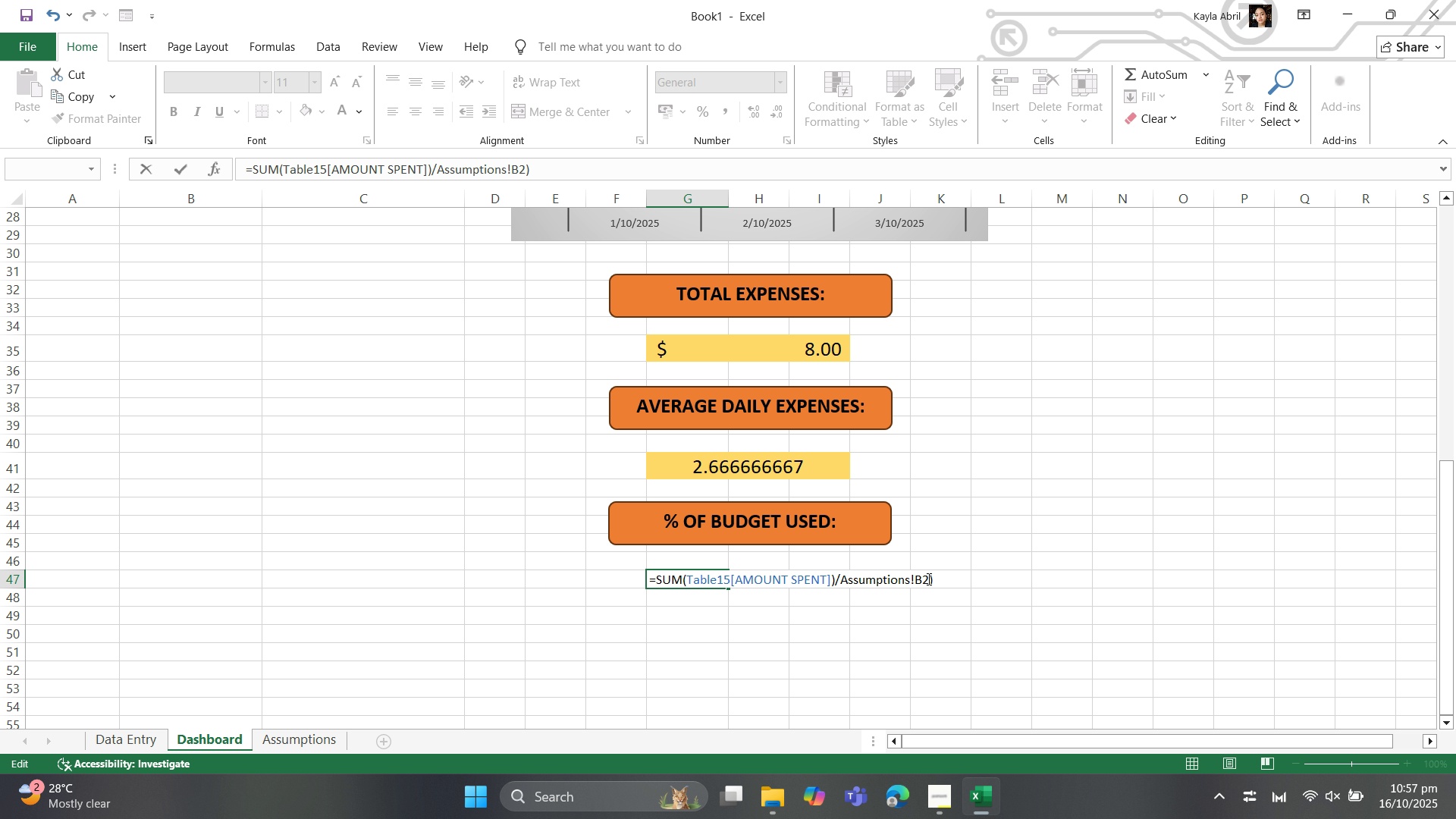 
left_click([927, 579])
 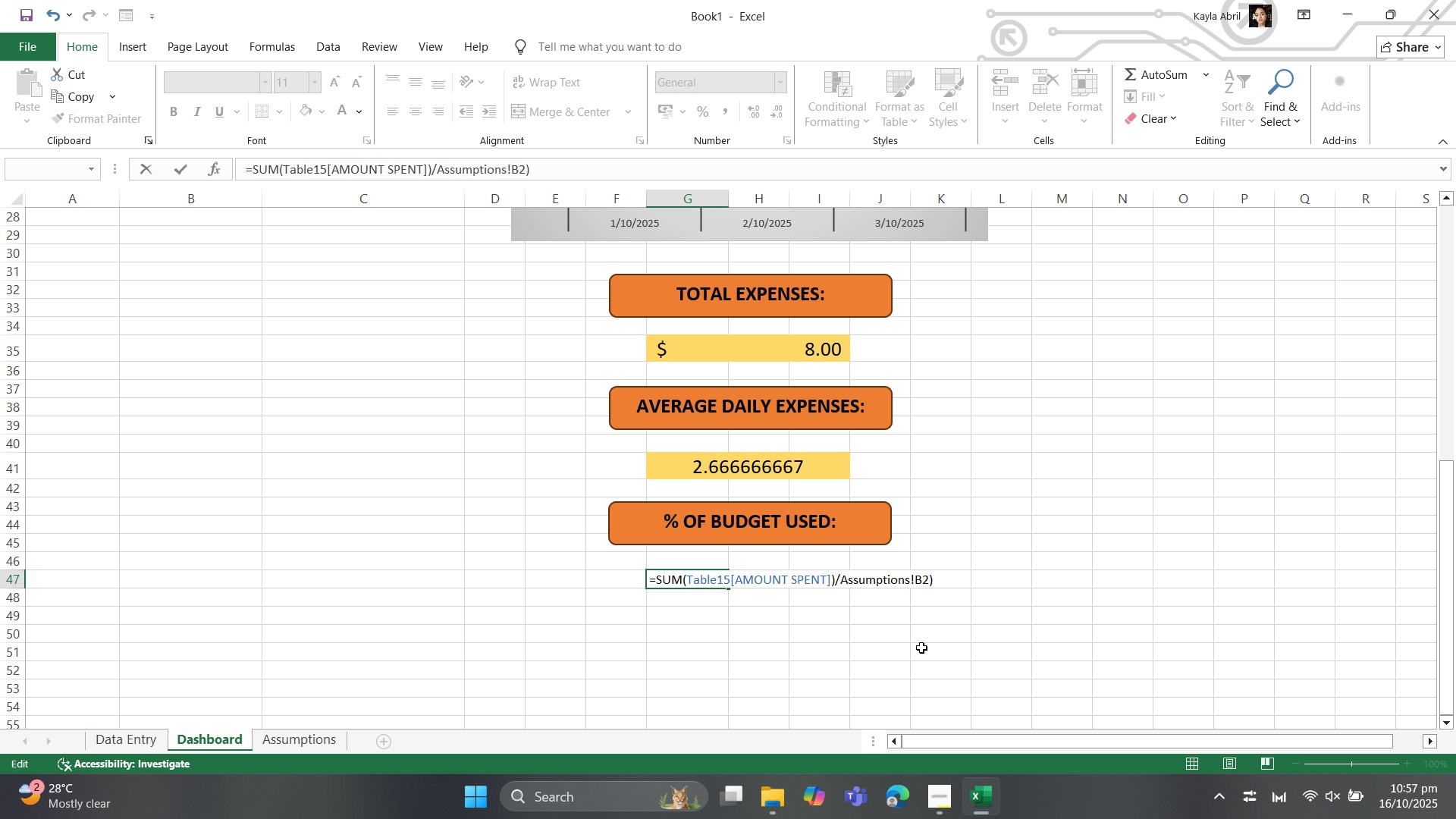 
wait(5.19)
 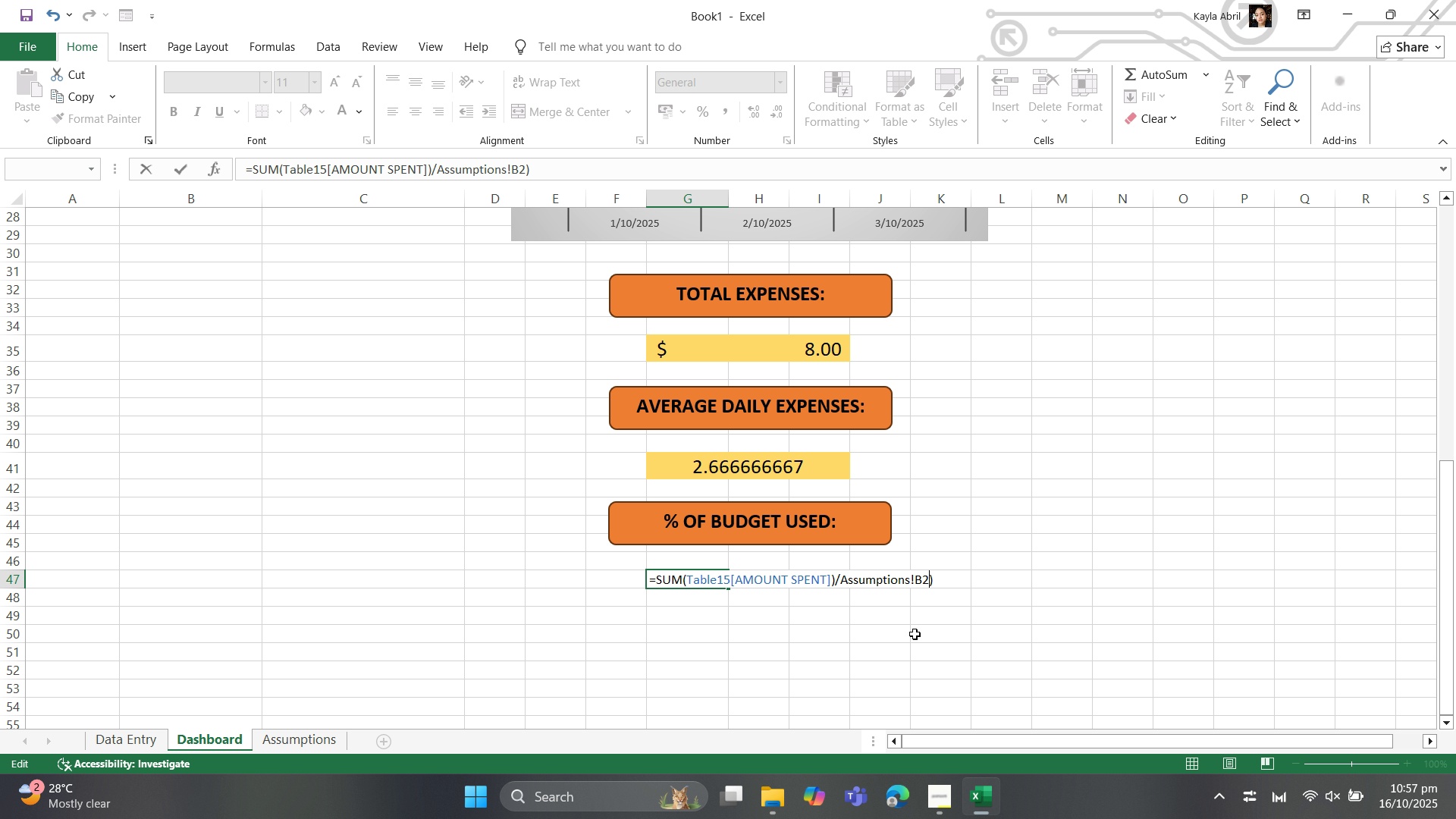 
key(Backspace)
key(Backspace)
key(Backspace)
key(Backspace)
key(Backspace)
key(Backspace)
type(DIVI)
key(Backspace)
key(Backspace)
key(Backspace)
key(Backspace)
 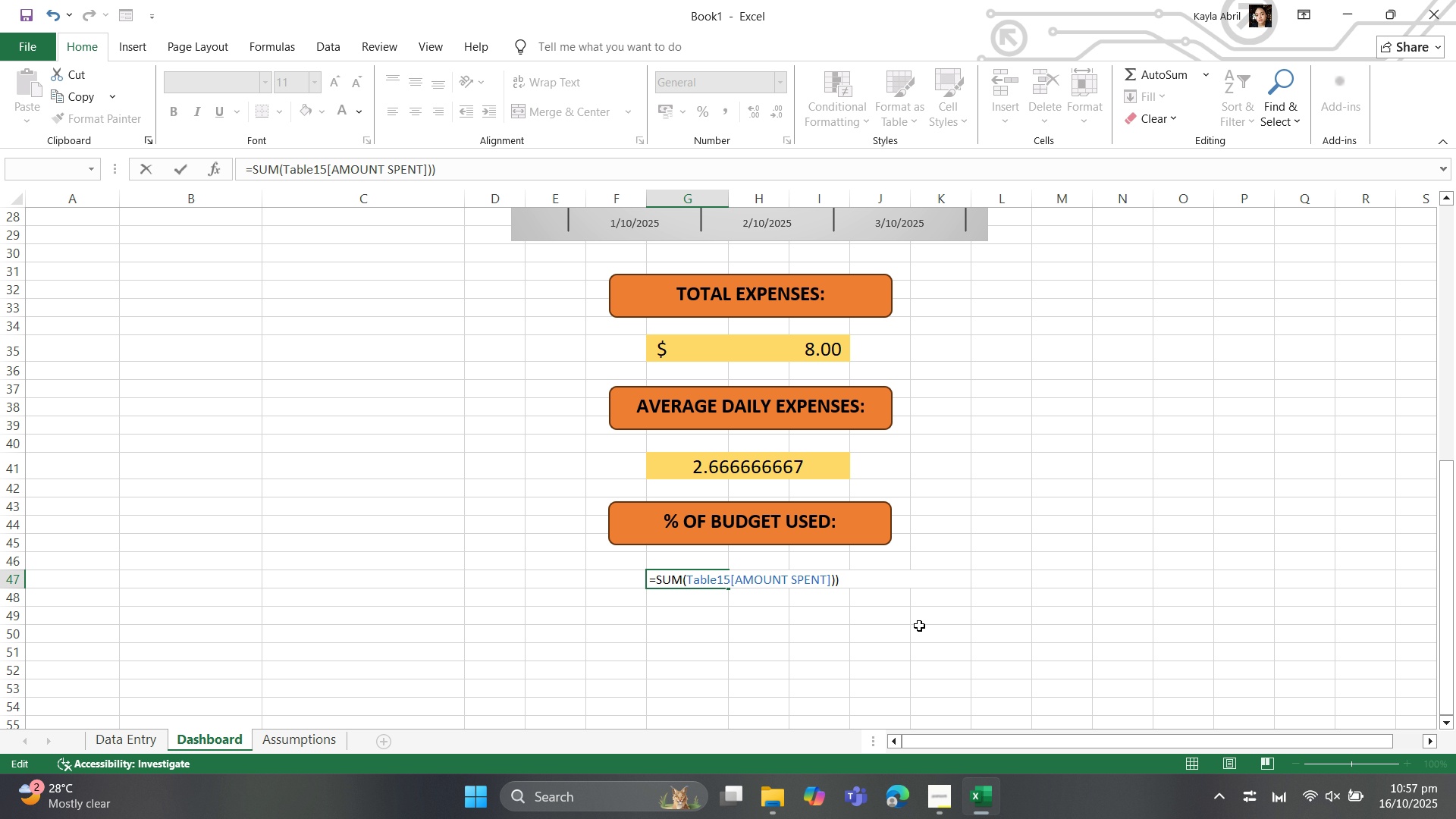 
wait(35.07)
 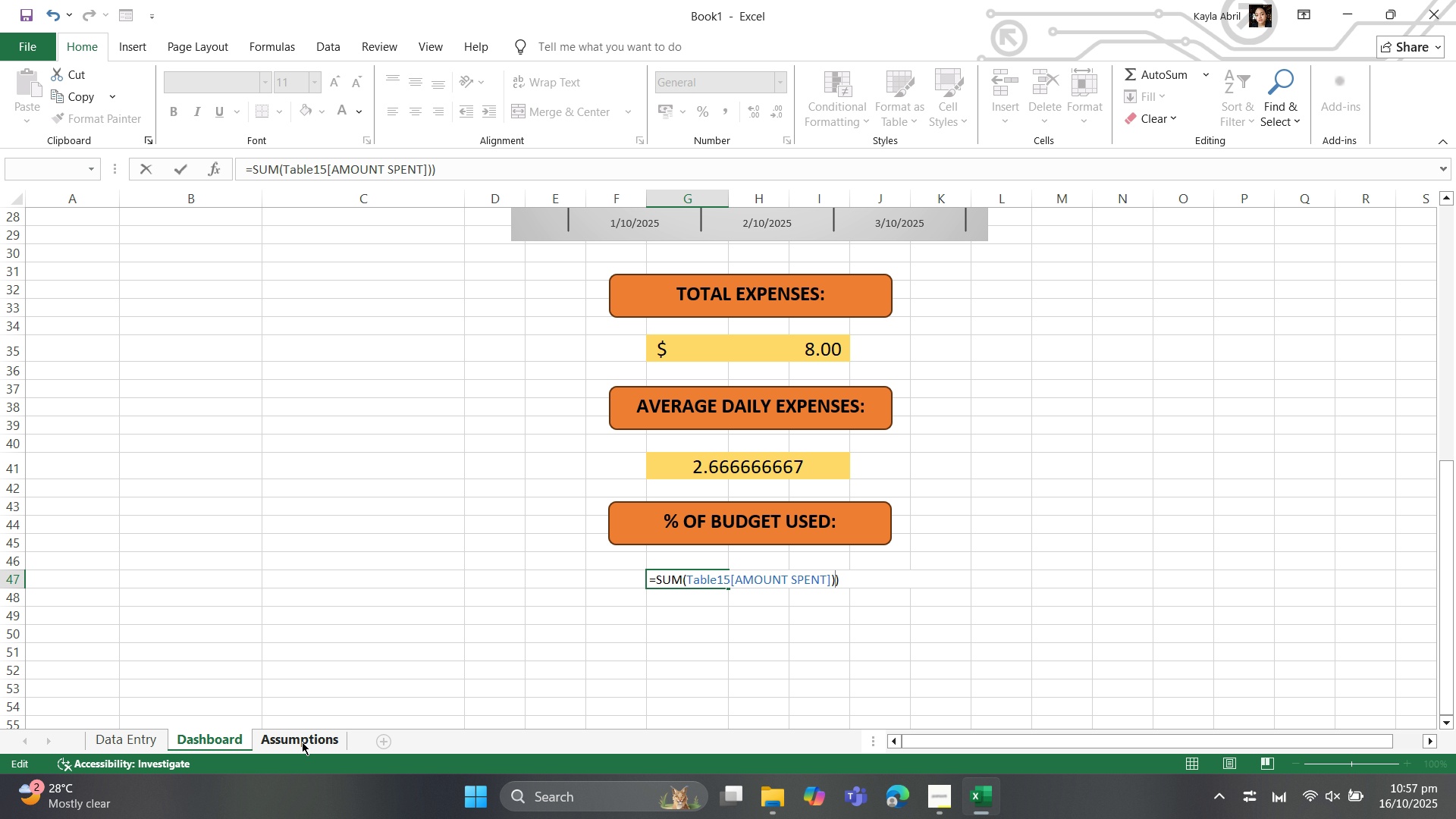 
left_click([302, 742])
 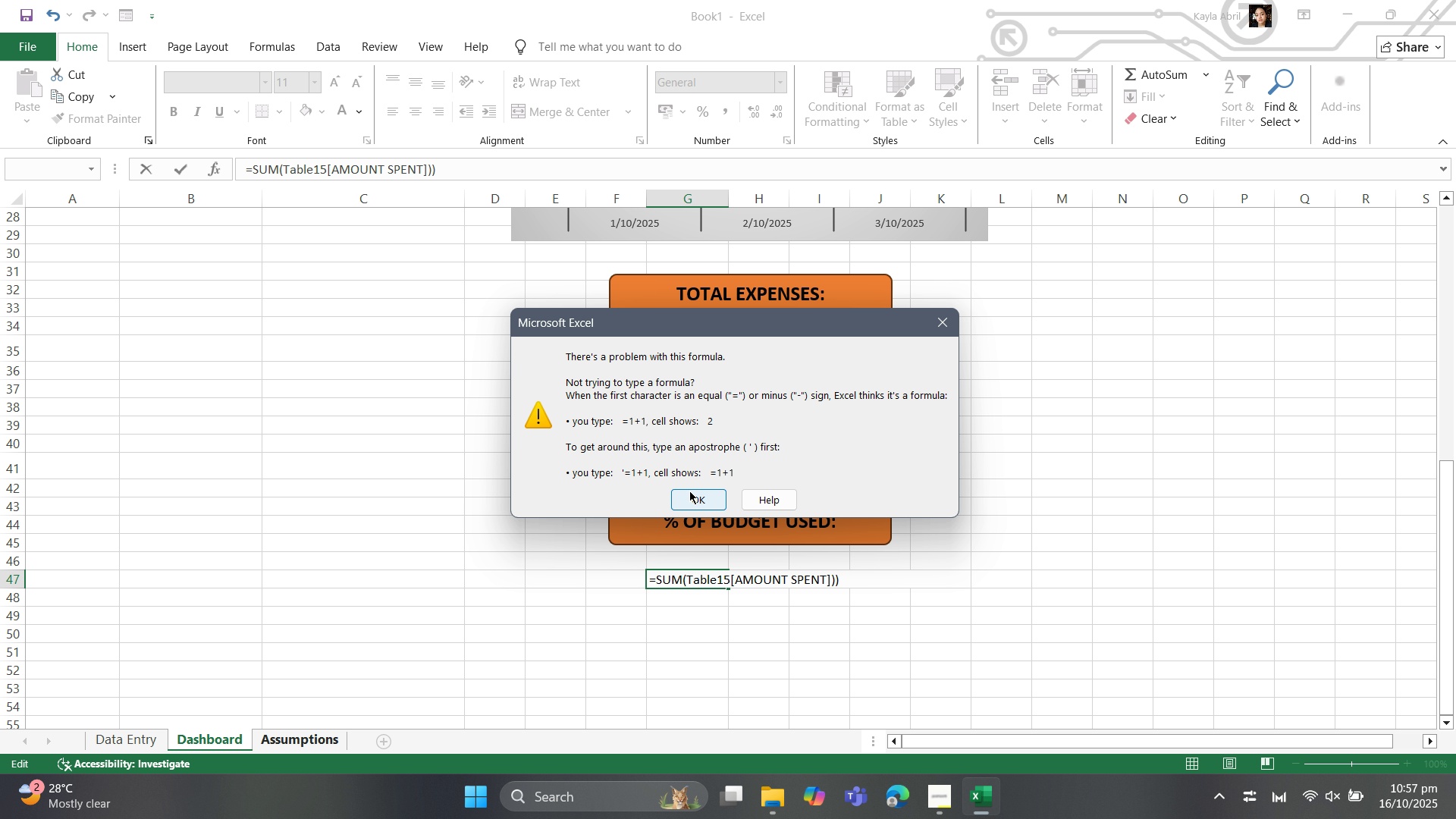 
wait(5.85)
 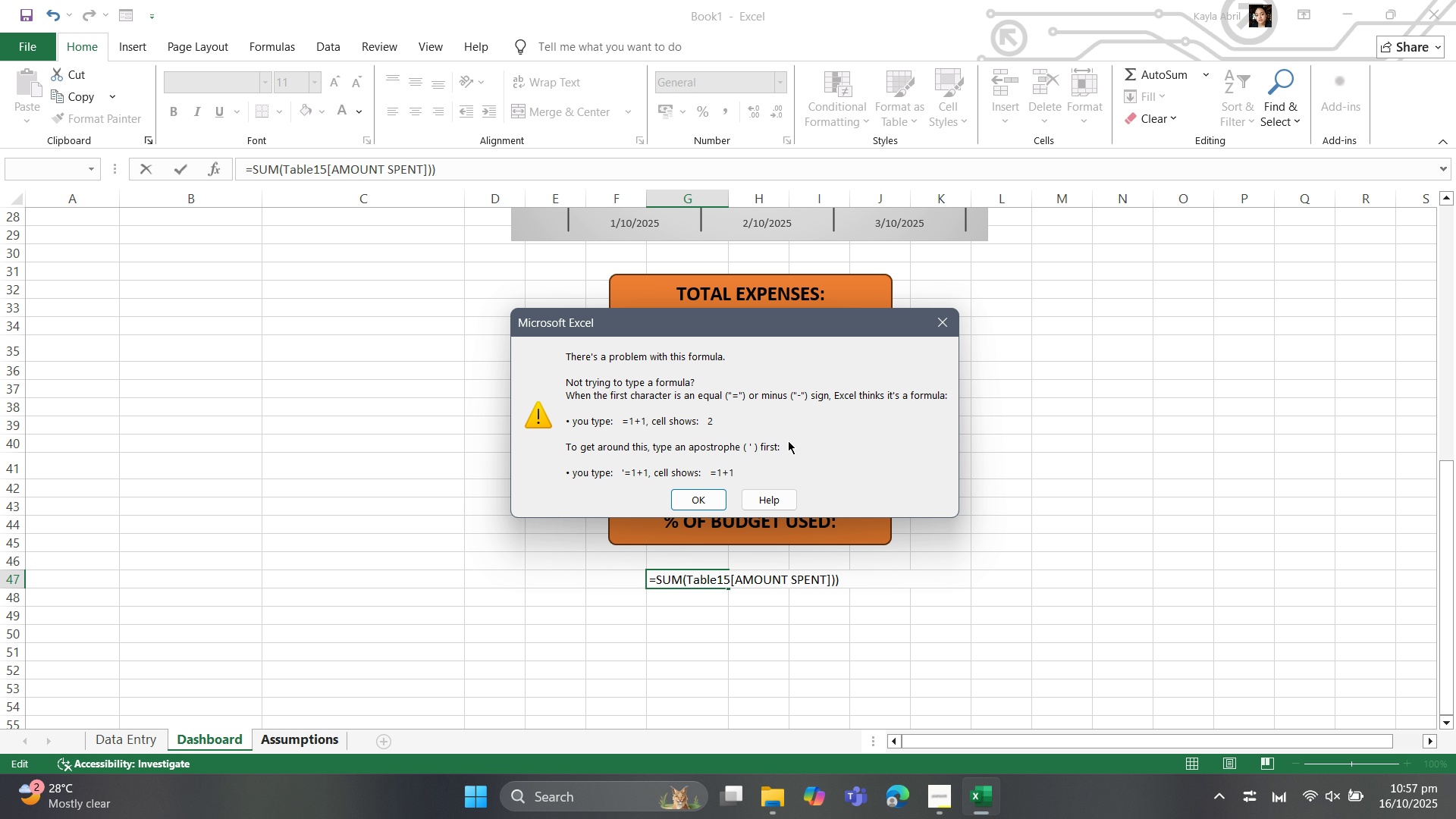 
left_click([843, 584])
 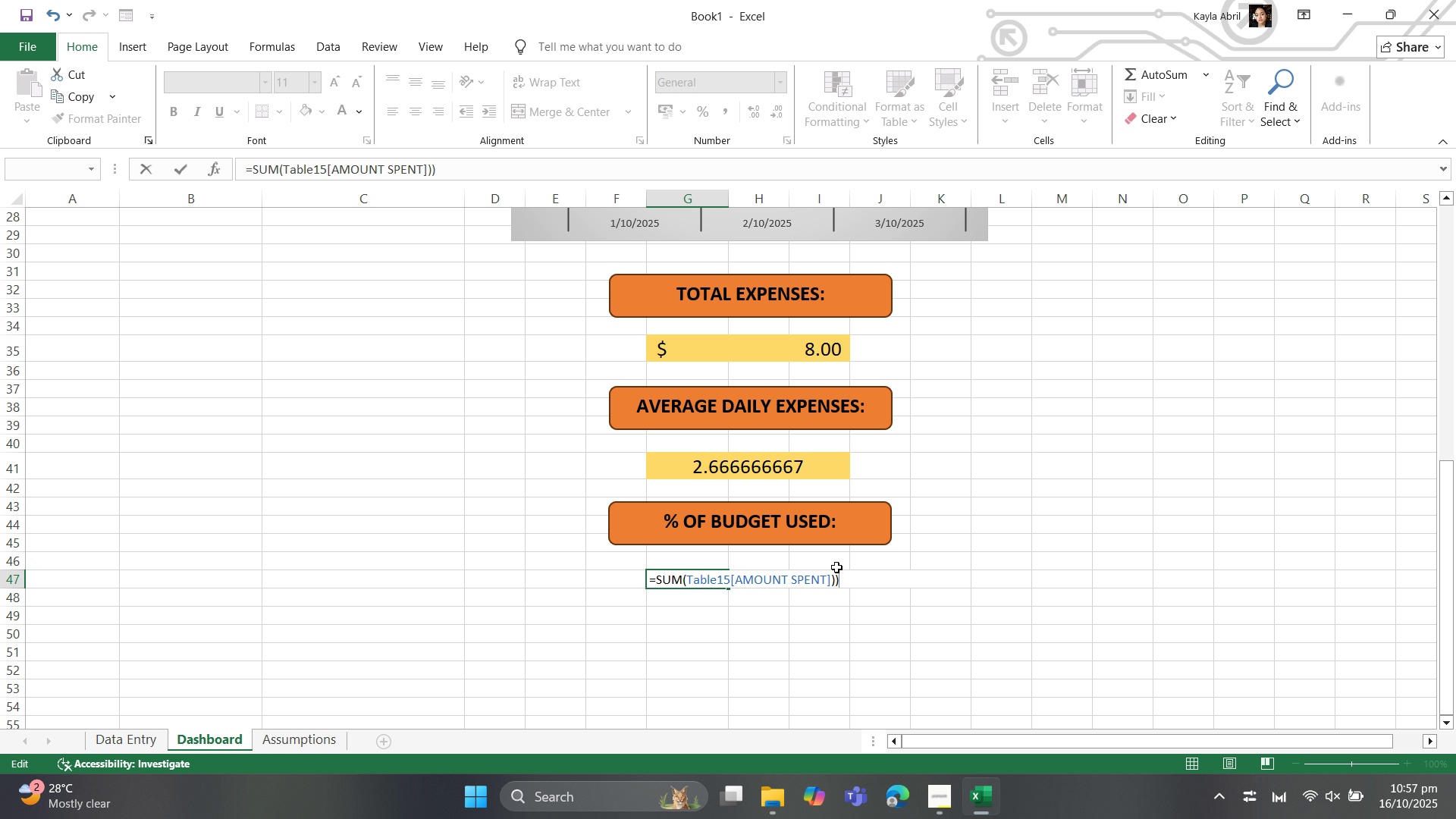 
key(Backspace)
 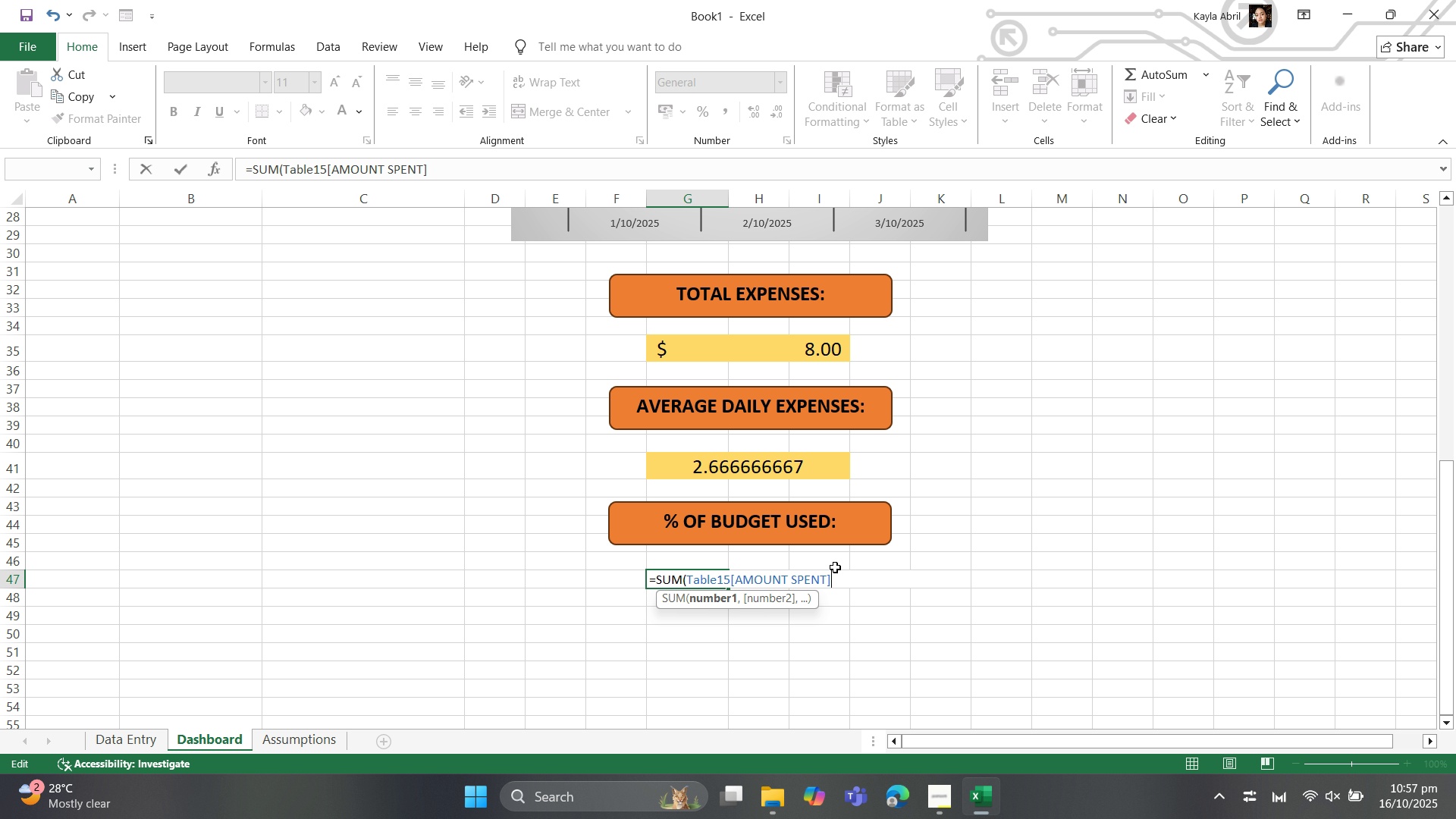 
key(Backspace)
 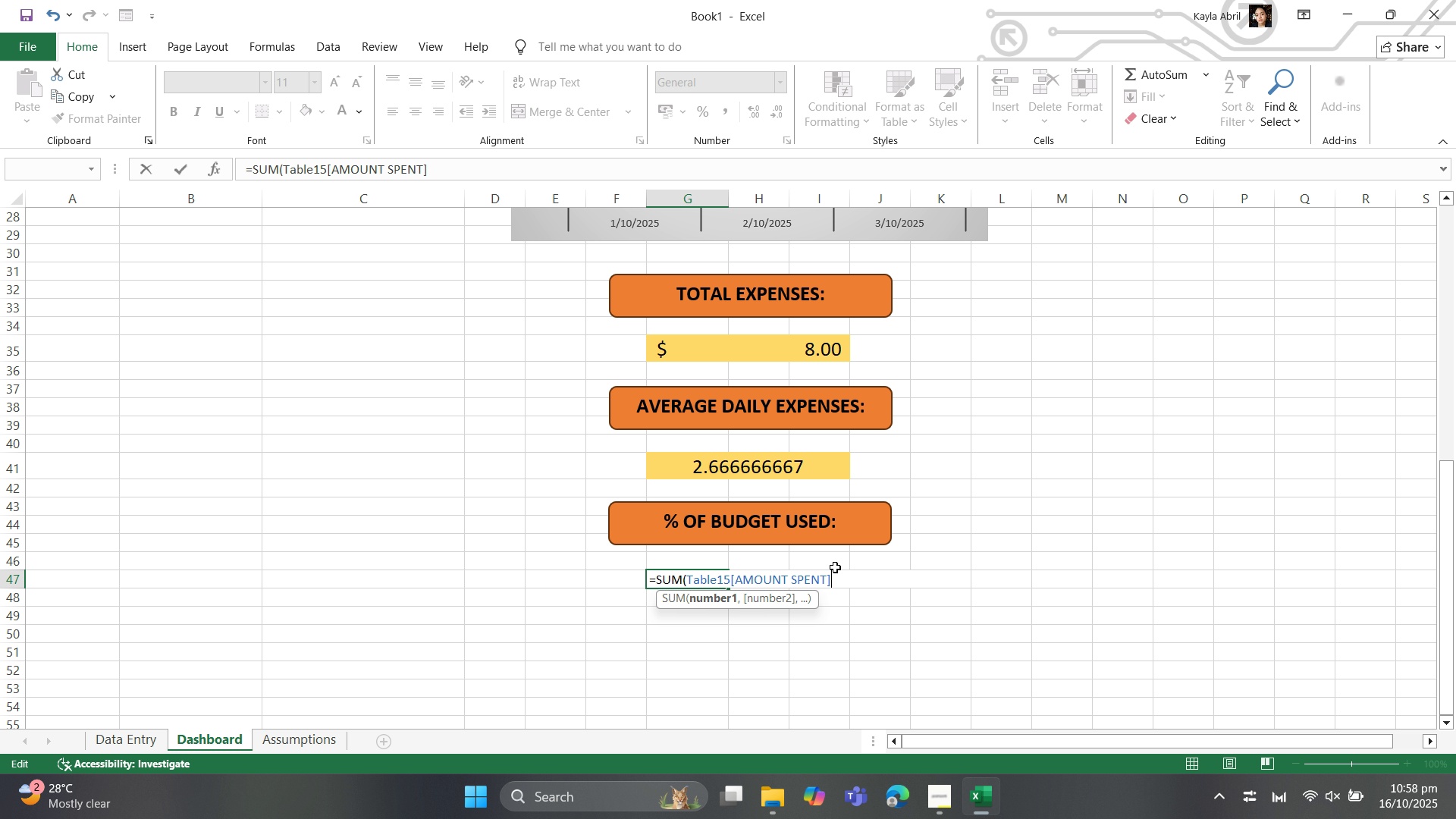 
key(Slash)
 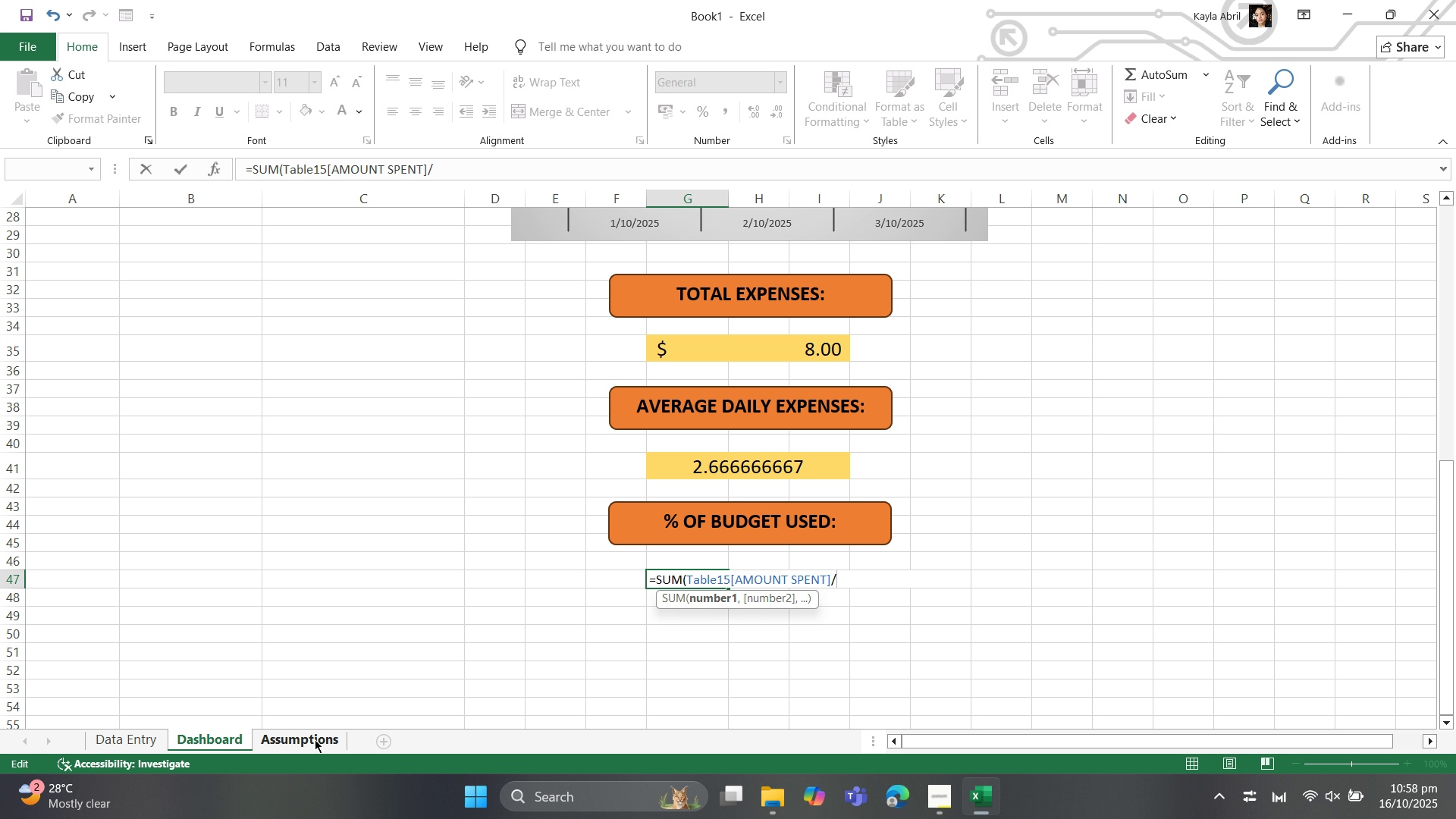 
wait(9.11)
 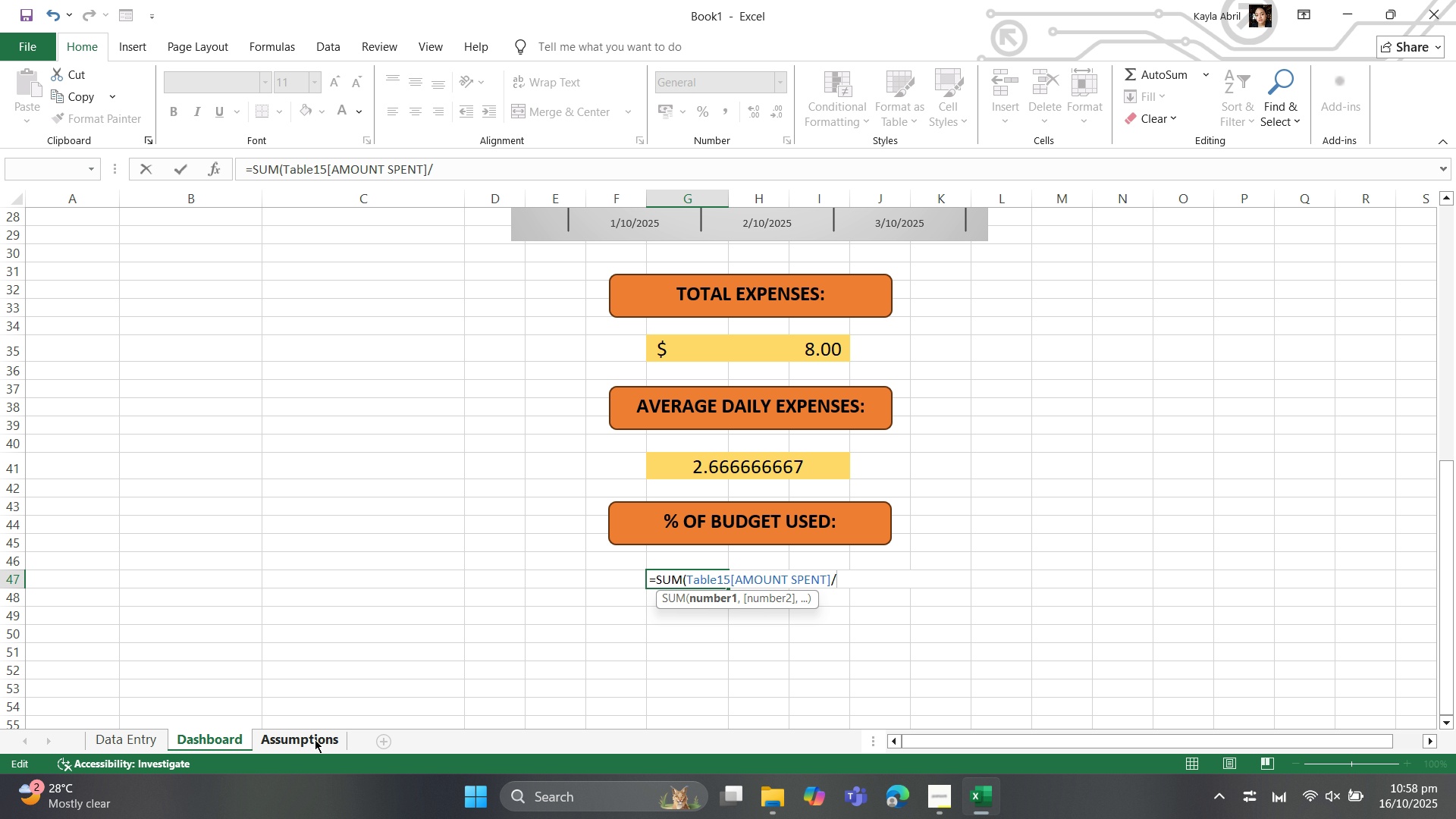 
left_click([304, 732])
 